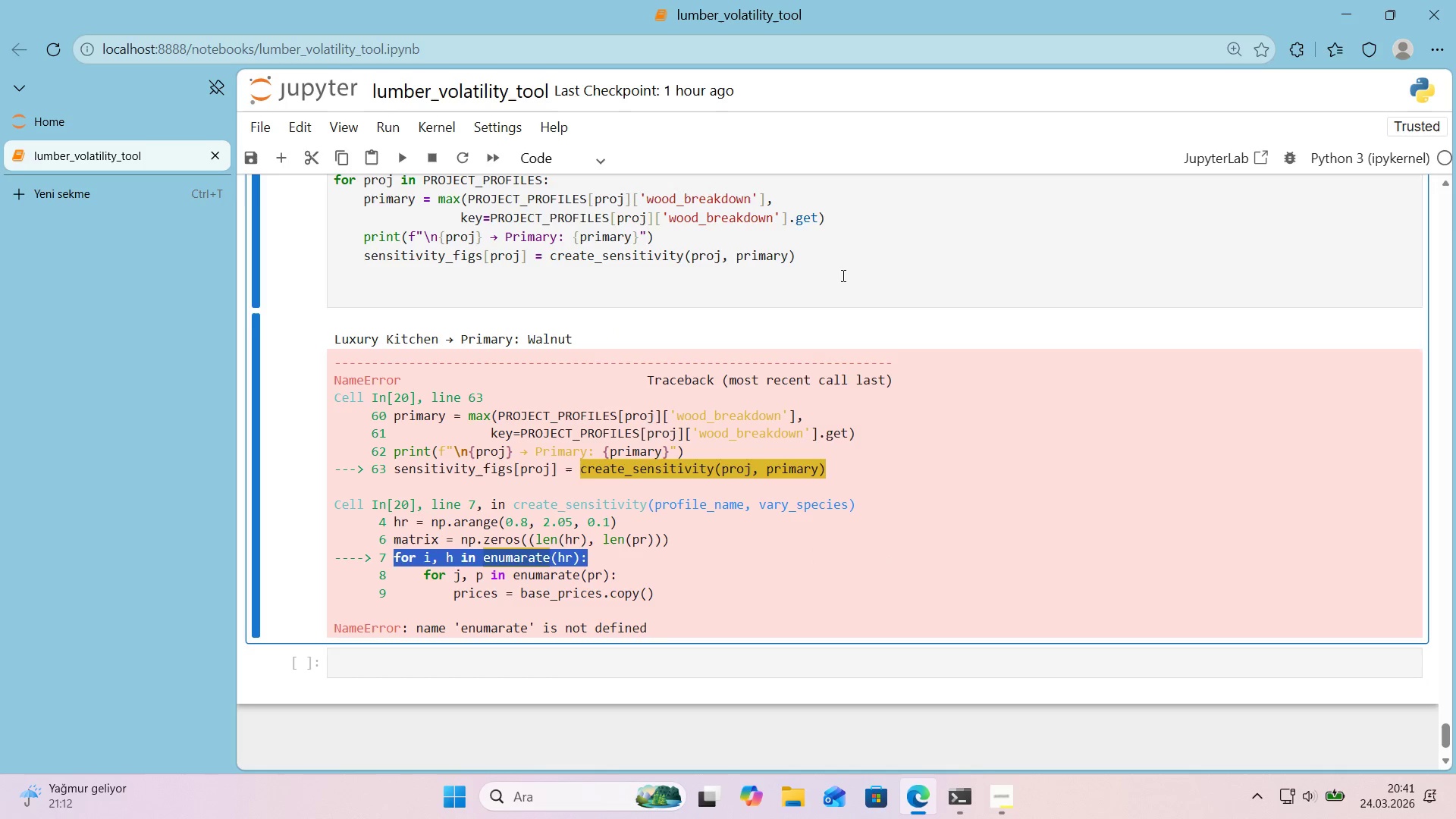 
left_click([842, 275])
 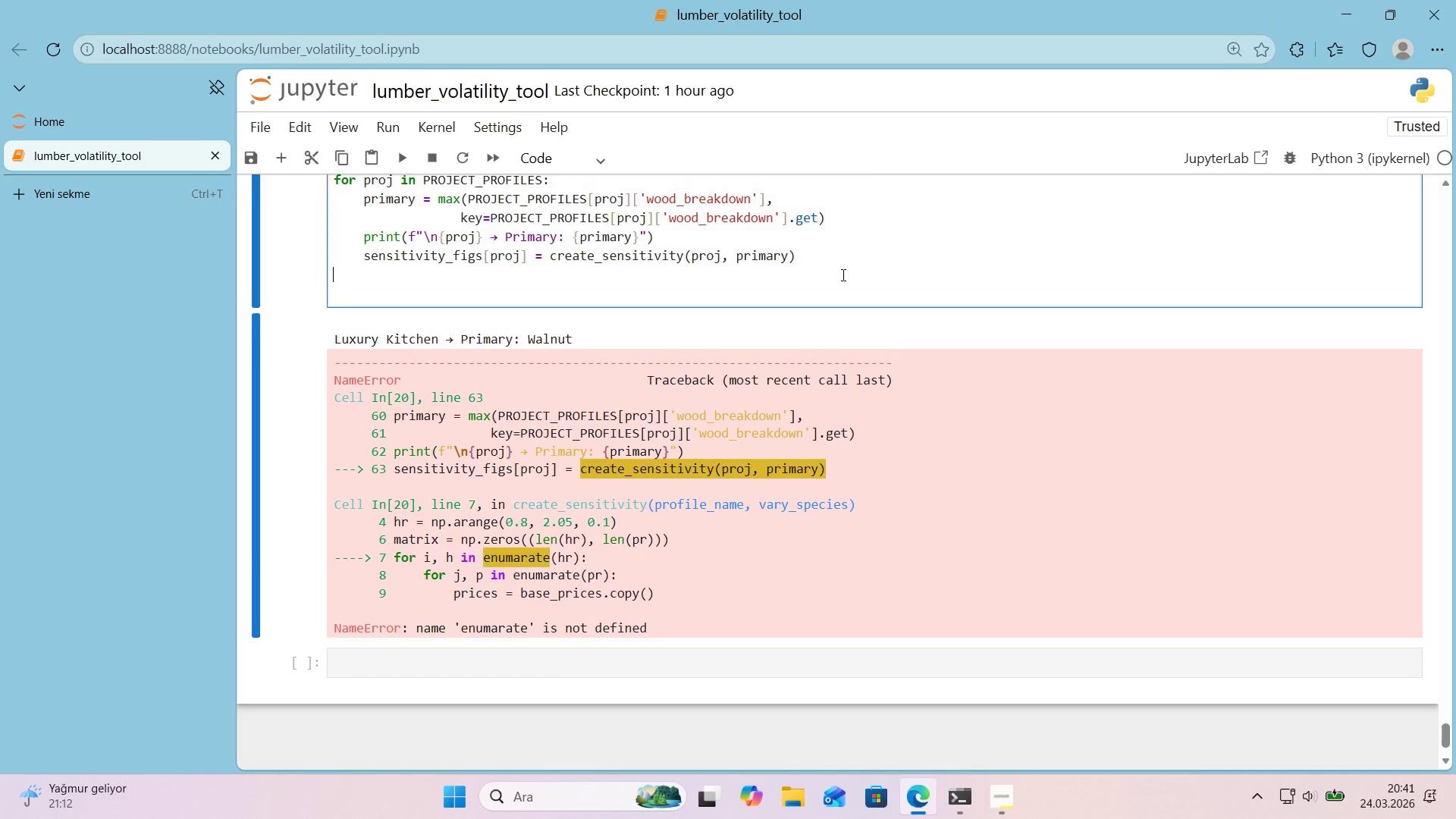 
key(Control+ControlLeft)
 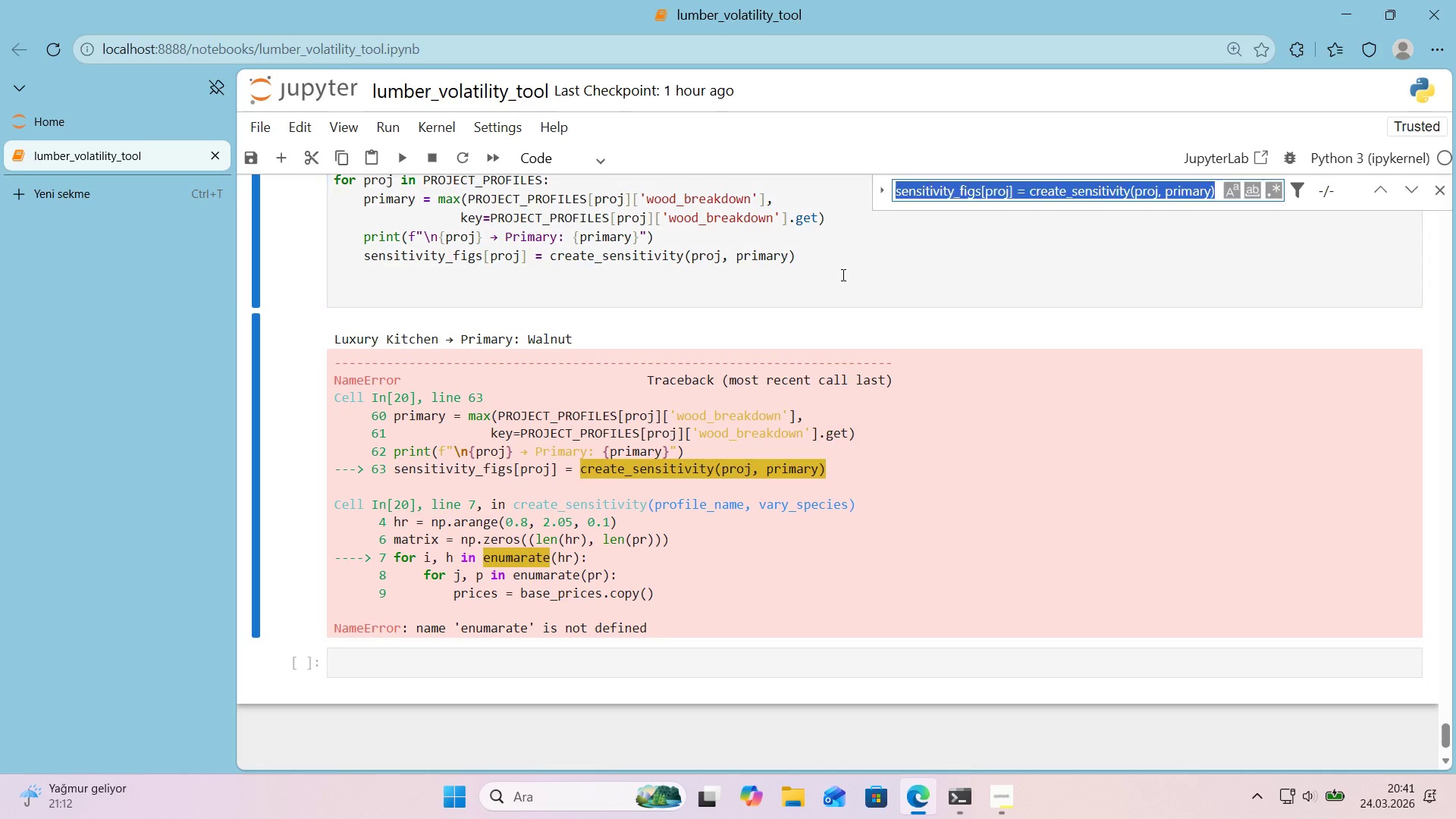 
key(Control+F)
 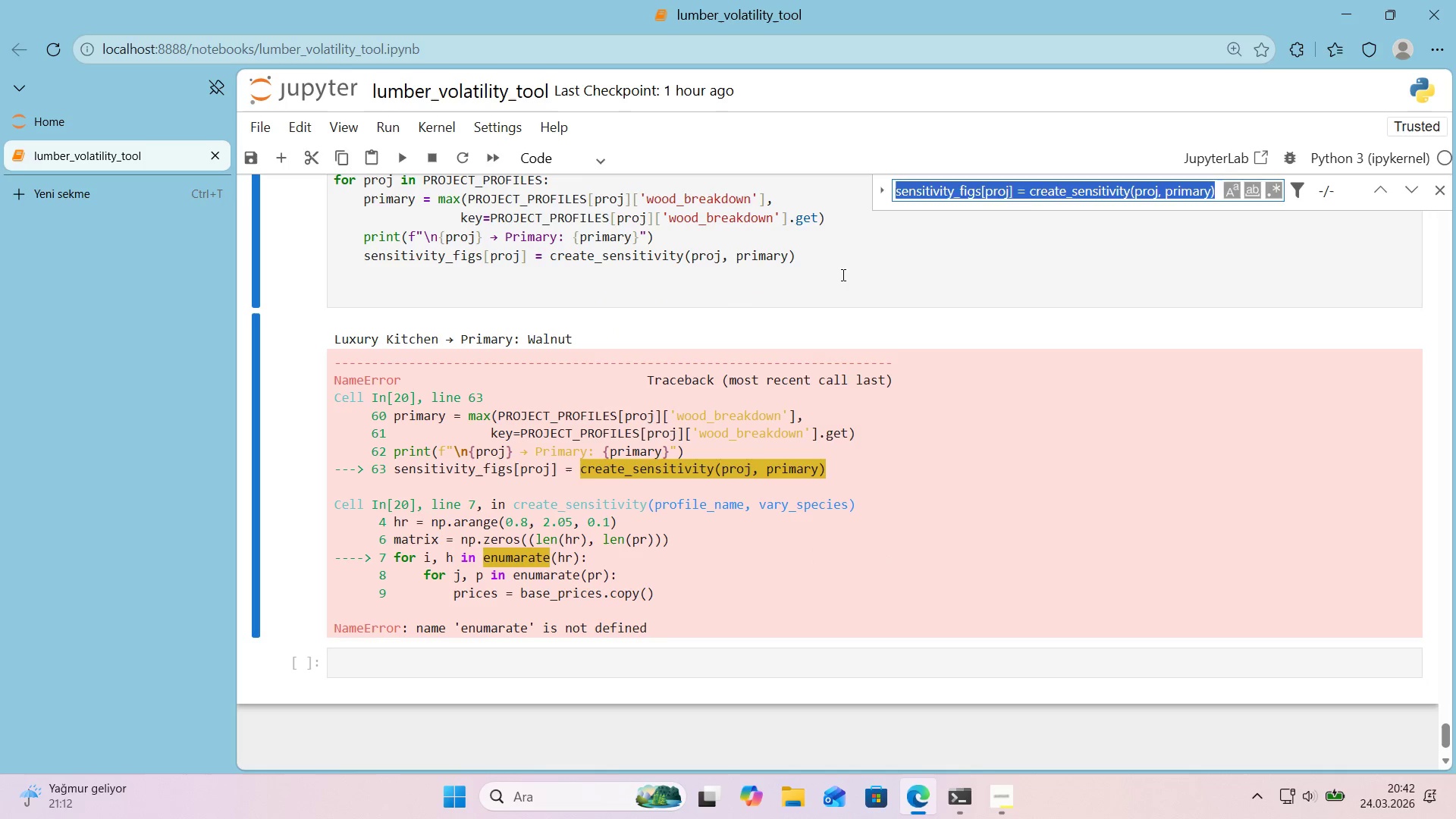 
key(Control+ControlLeft)
 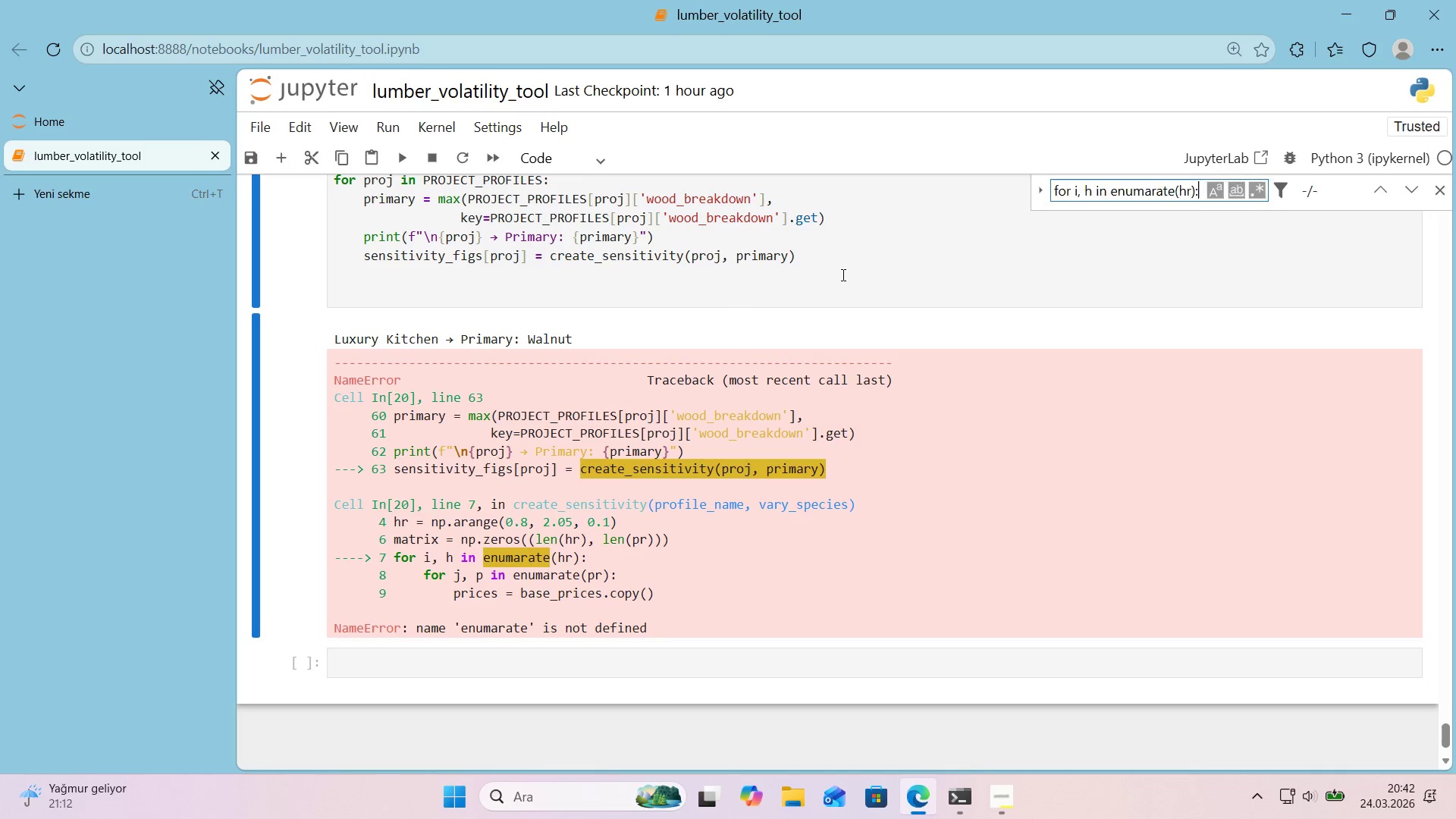 
key(Control+V)
 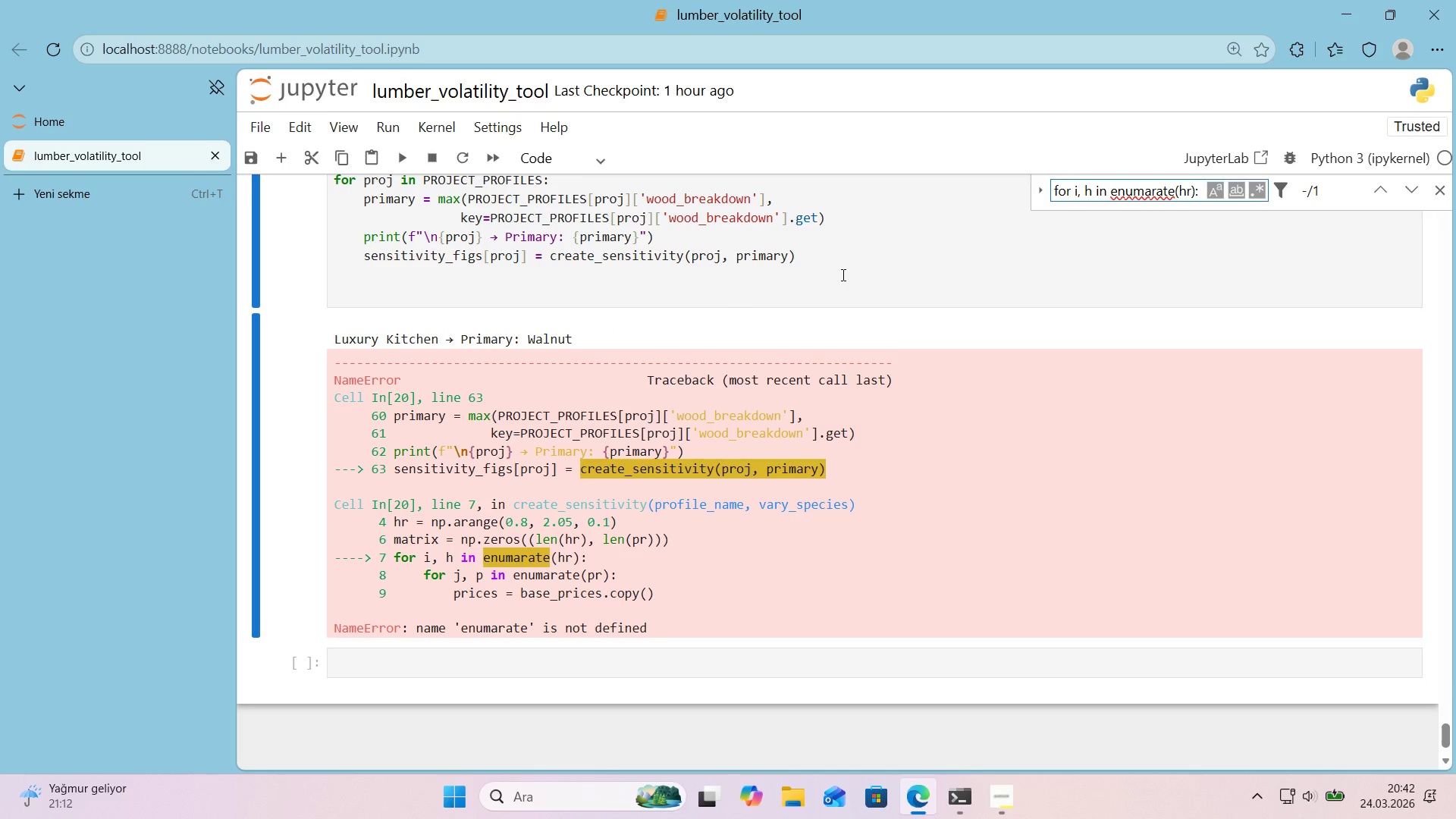 
key(Enter)
 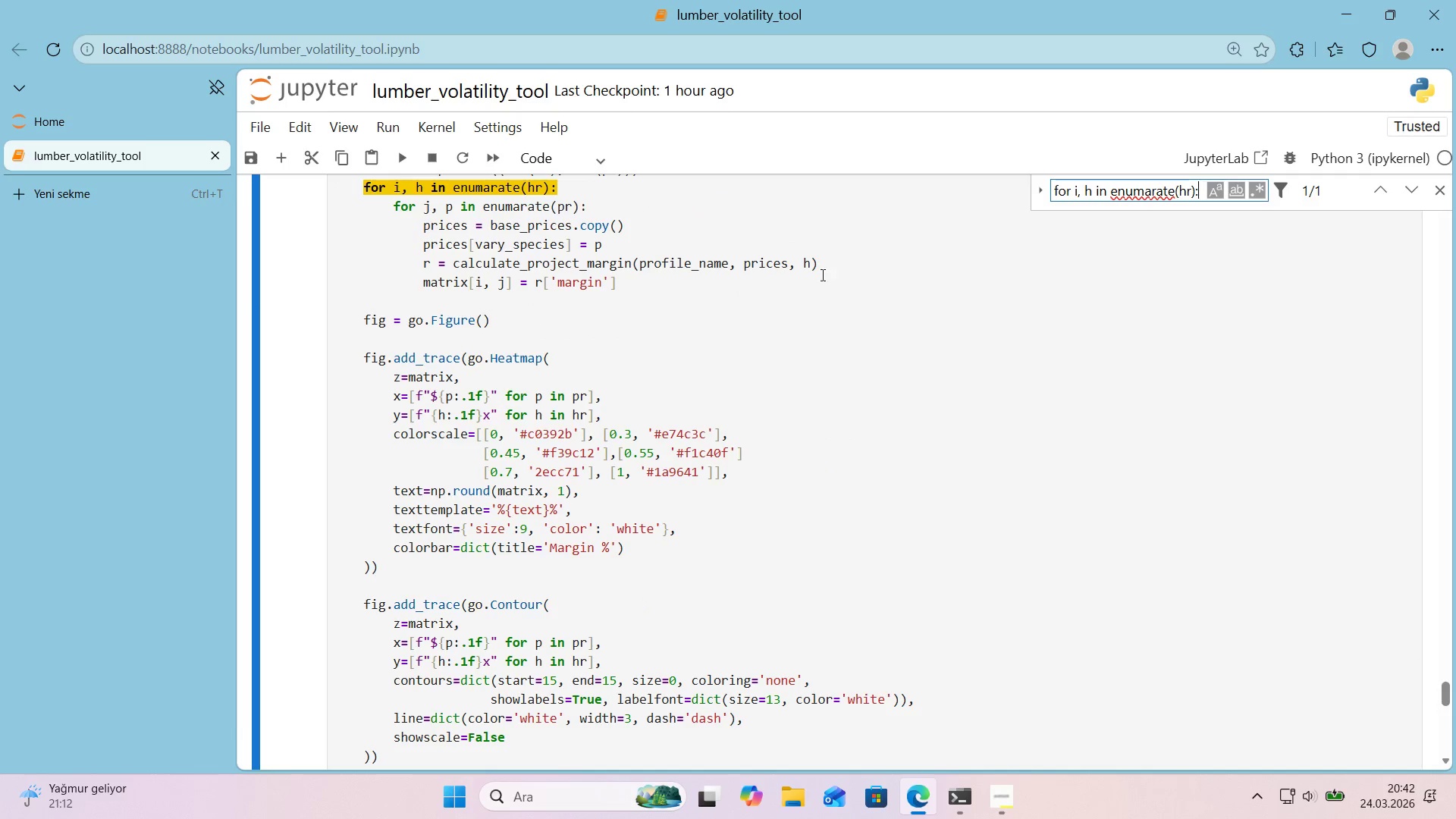 
scroll: coordinate [816, 272], scroll_direction: up, amount: 1.0
 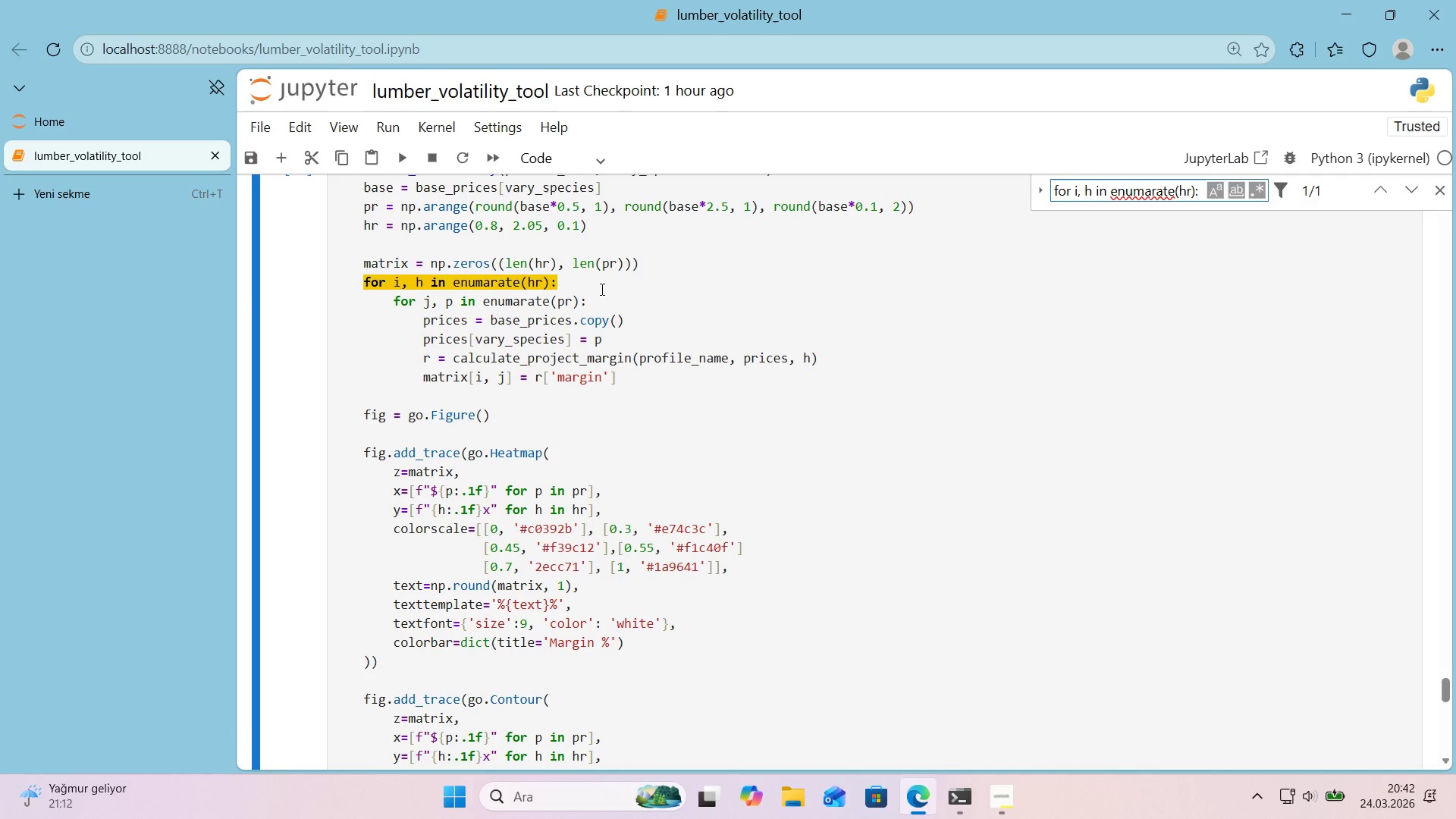 
left_click([600, 285])
 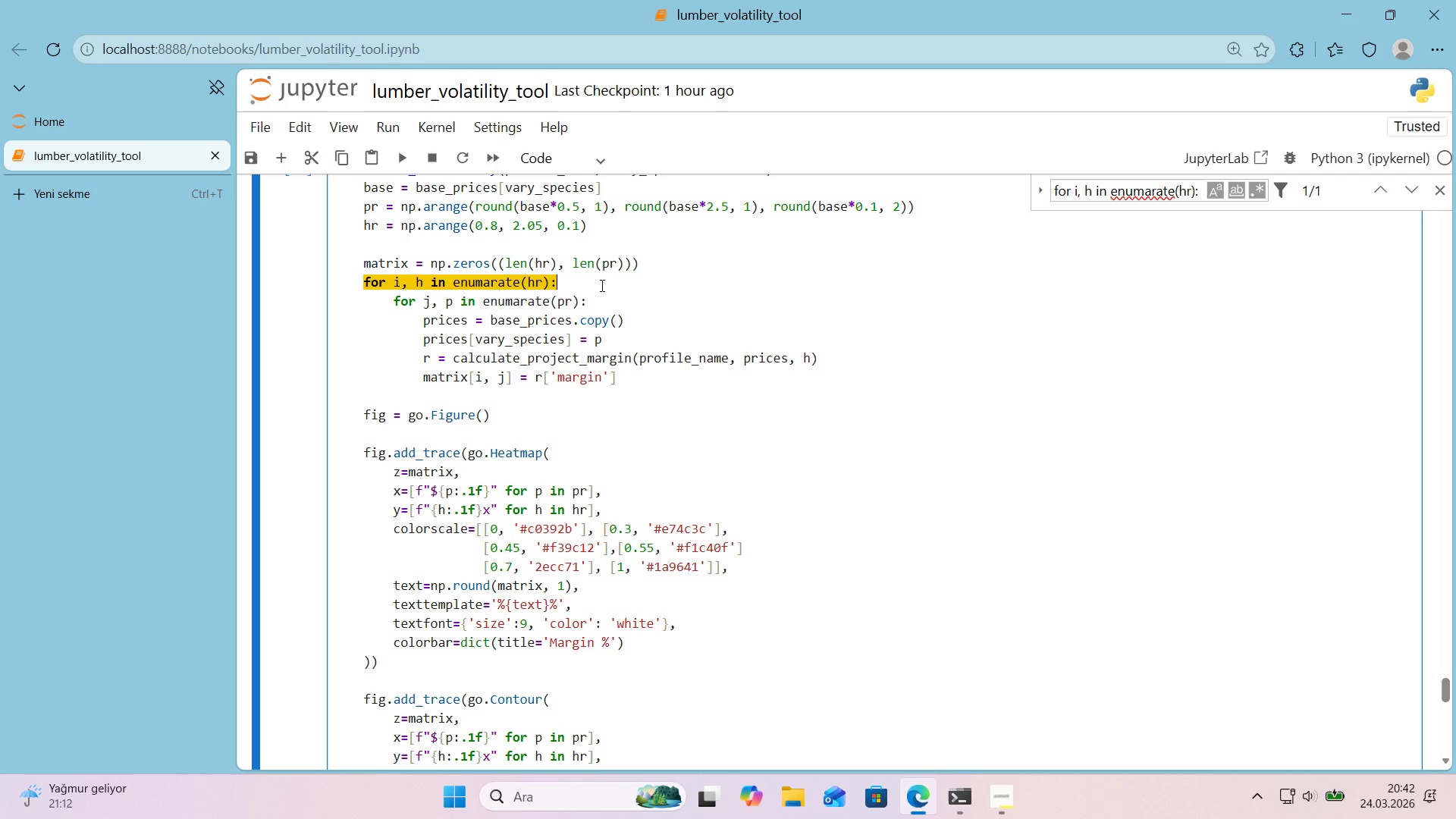 
wait(11.47)
 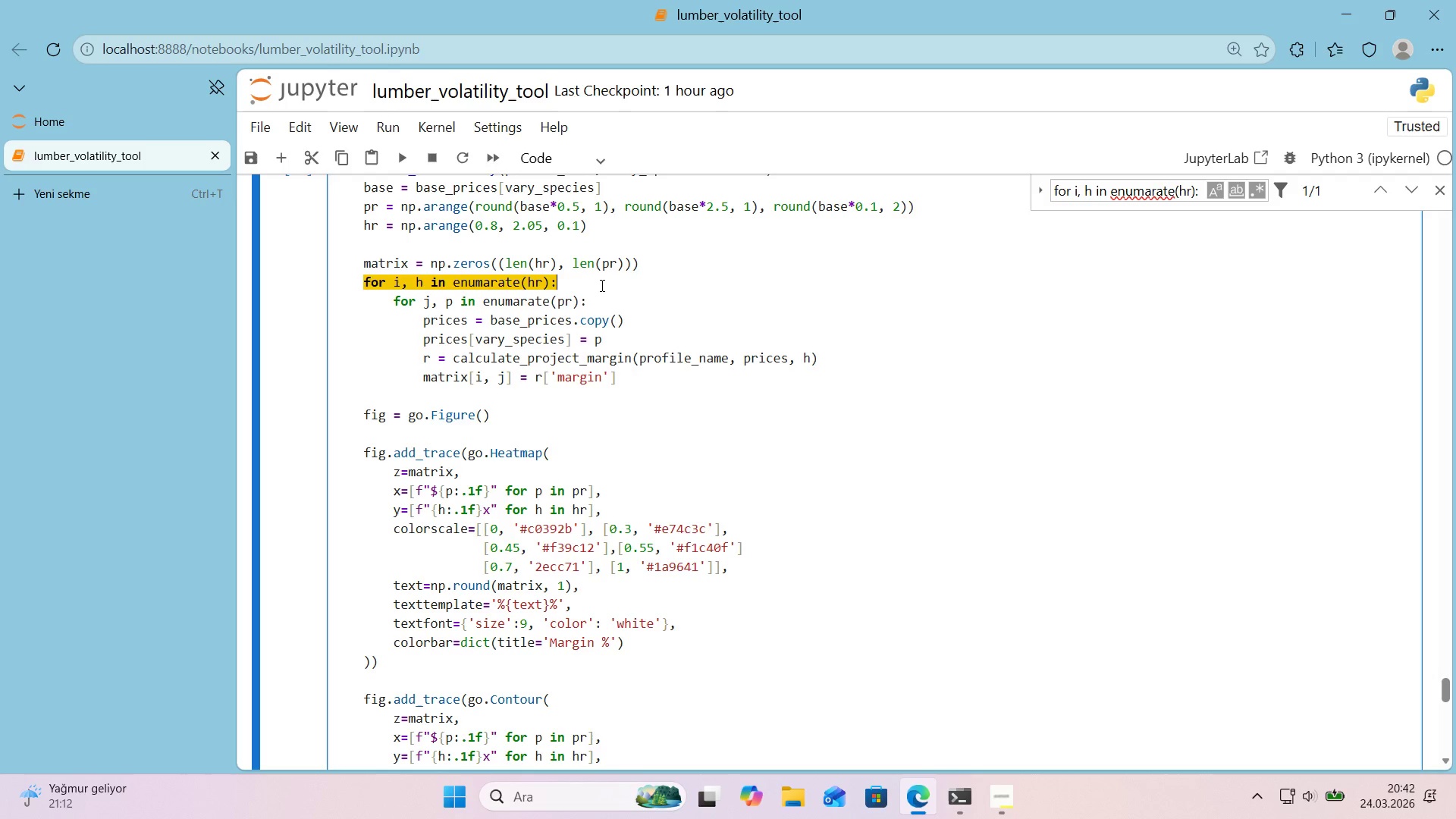 
double_click([487, 285])
 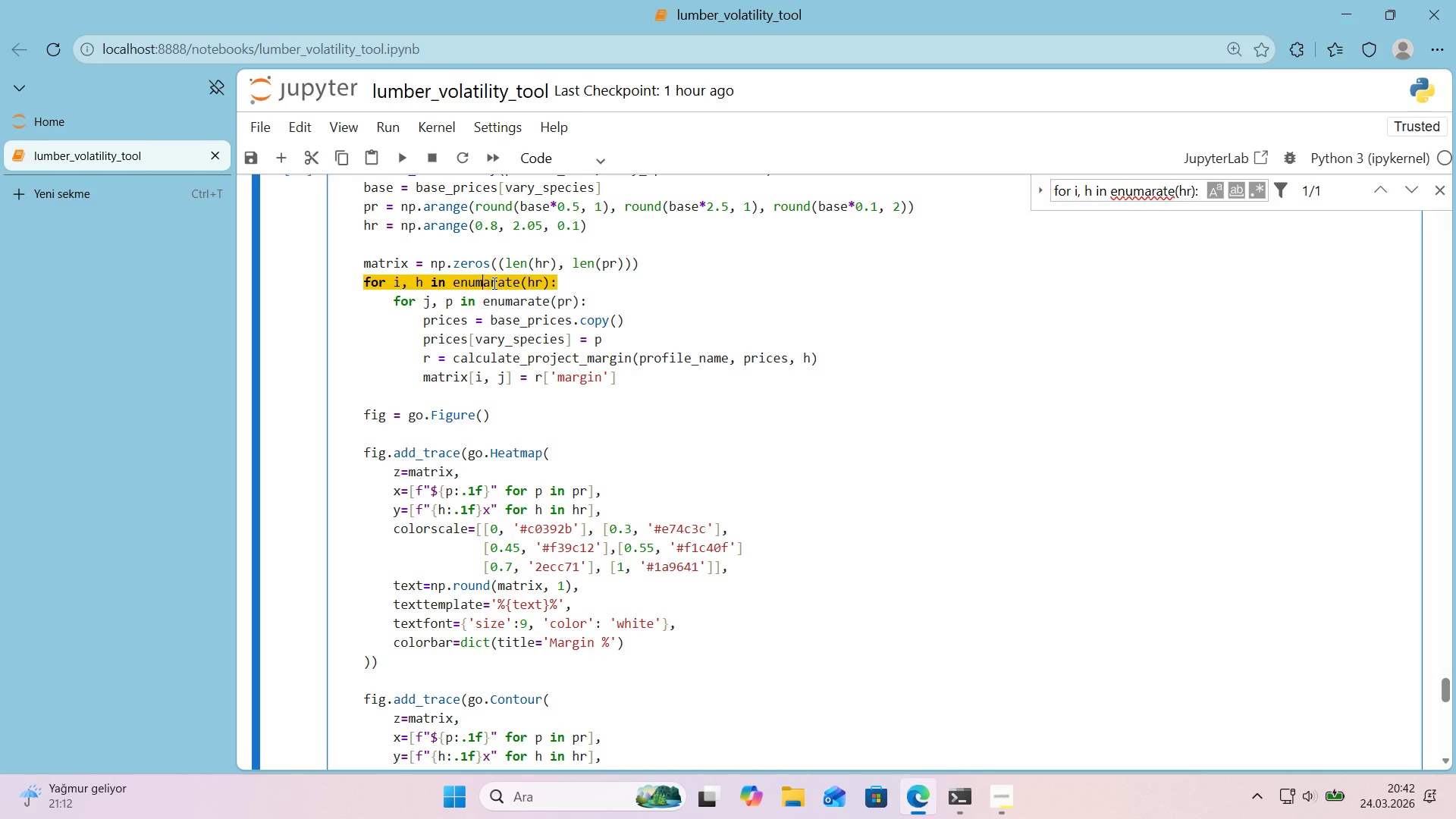 
triple_click([493, 283])
 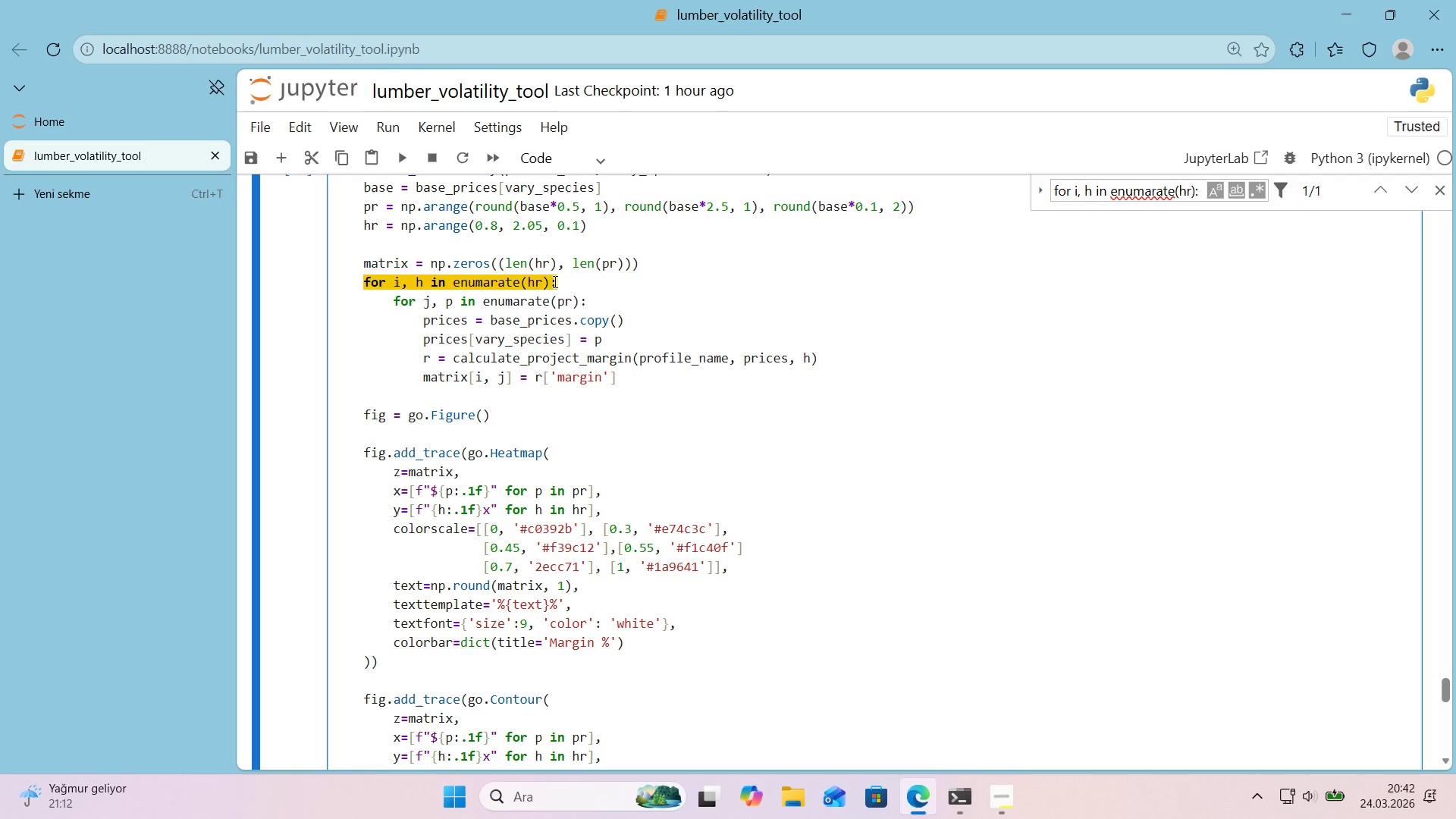 
key(Backspace)
 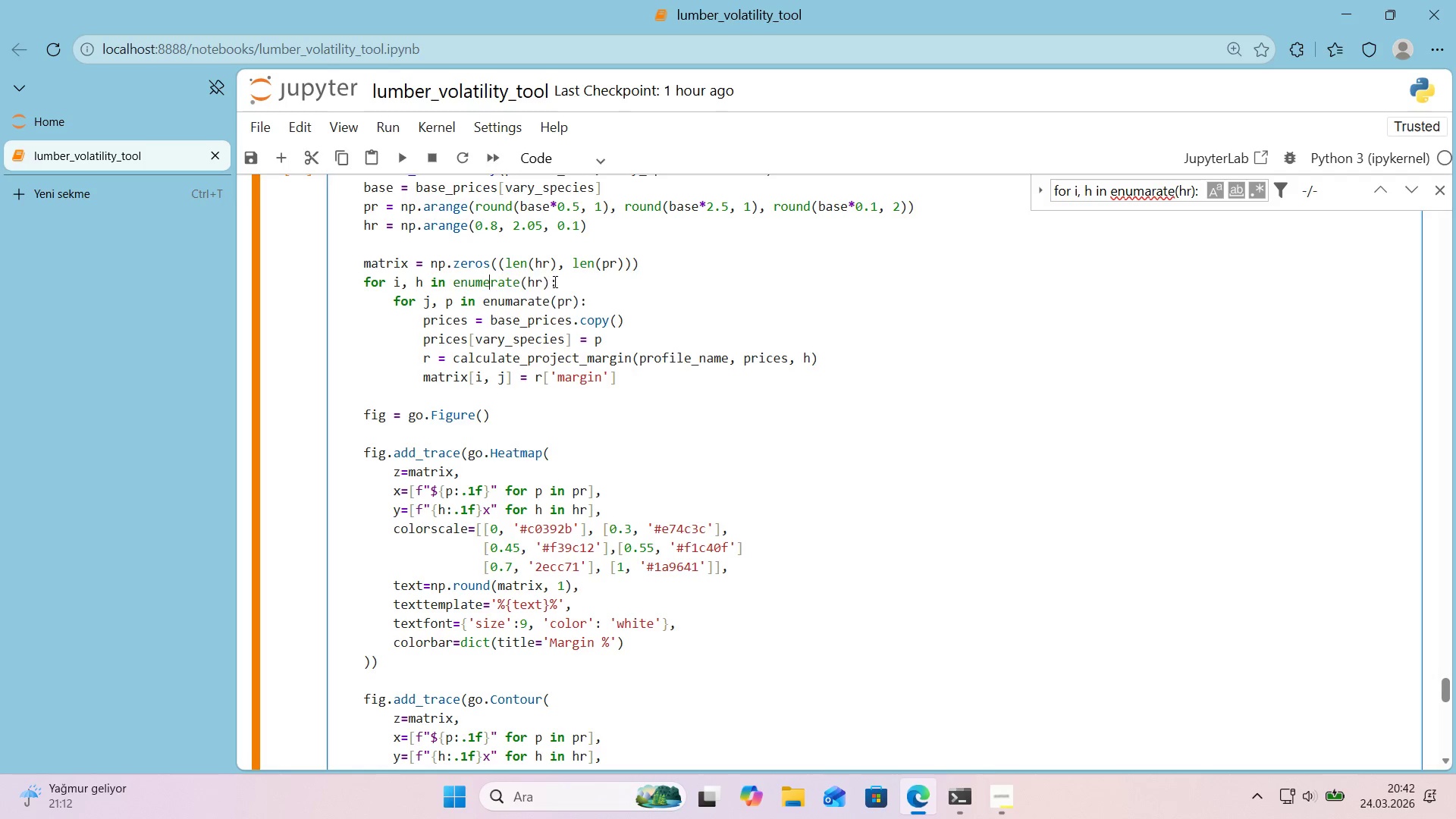 
key(E)
 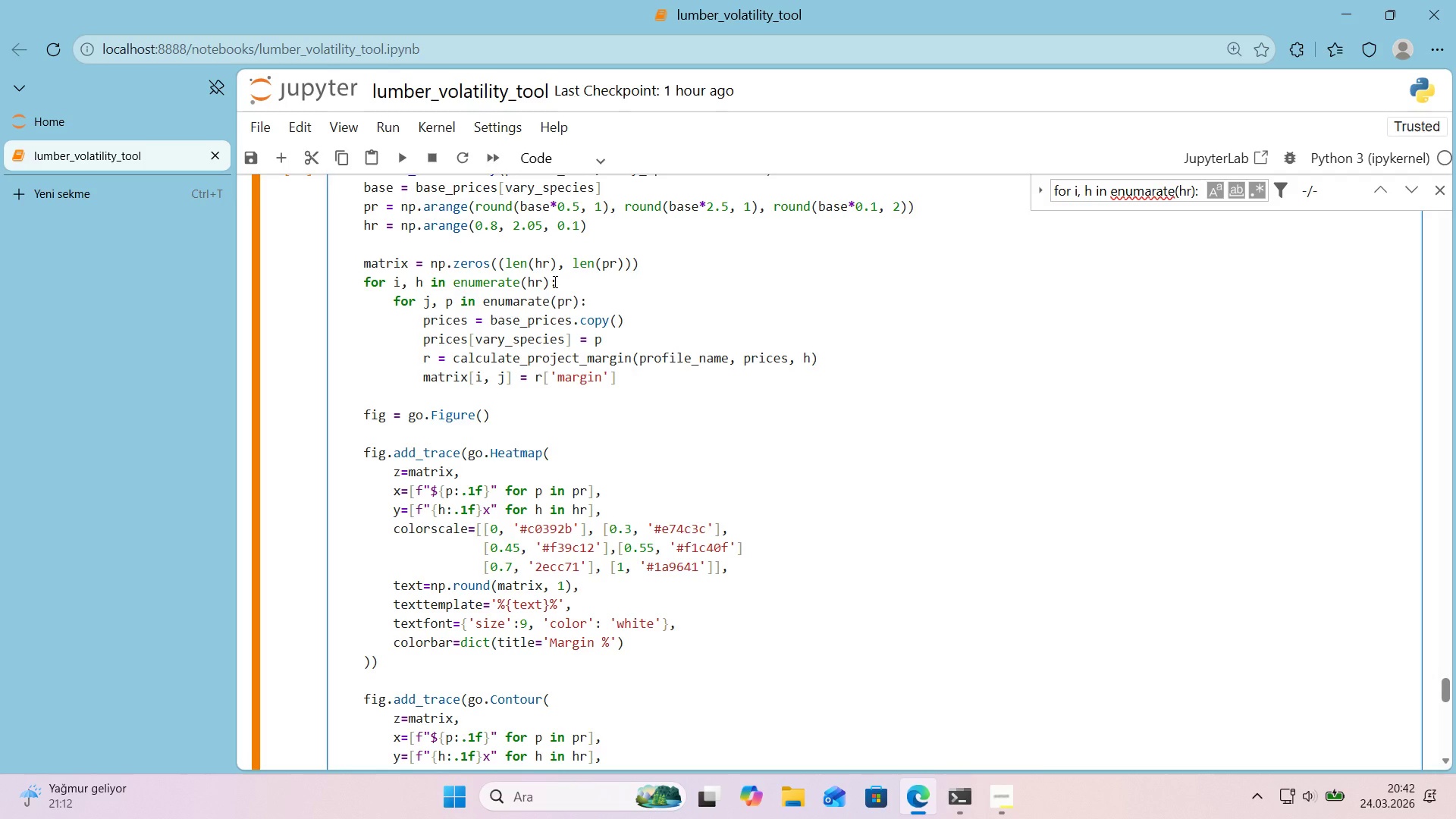 
key(Control+Enter)
 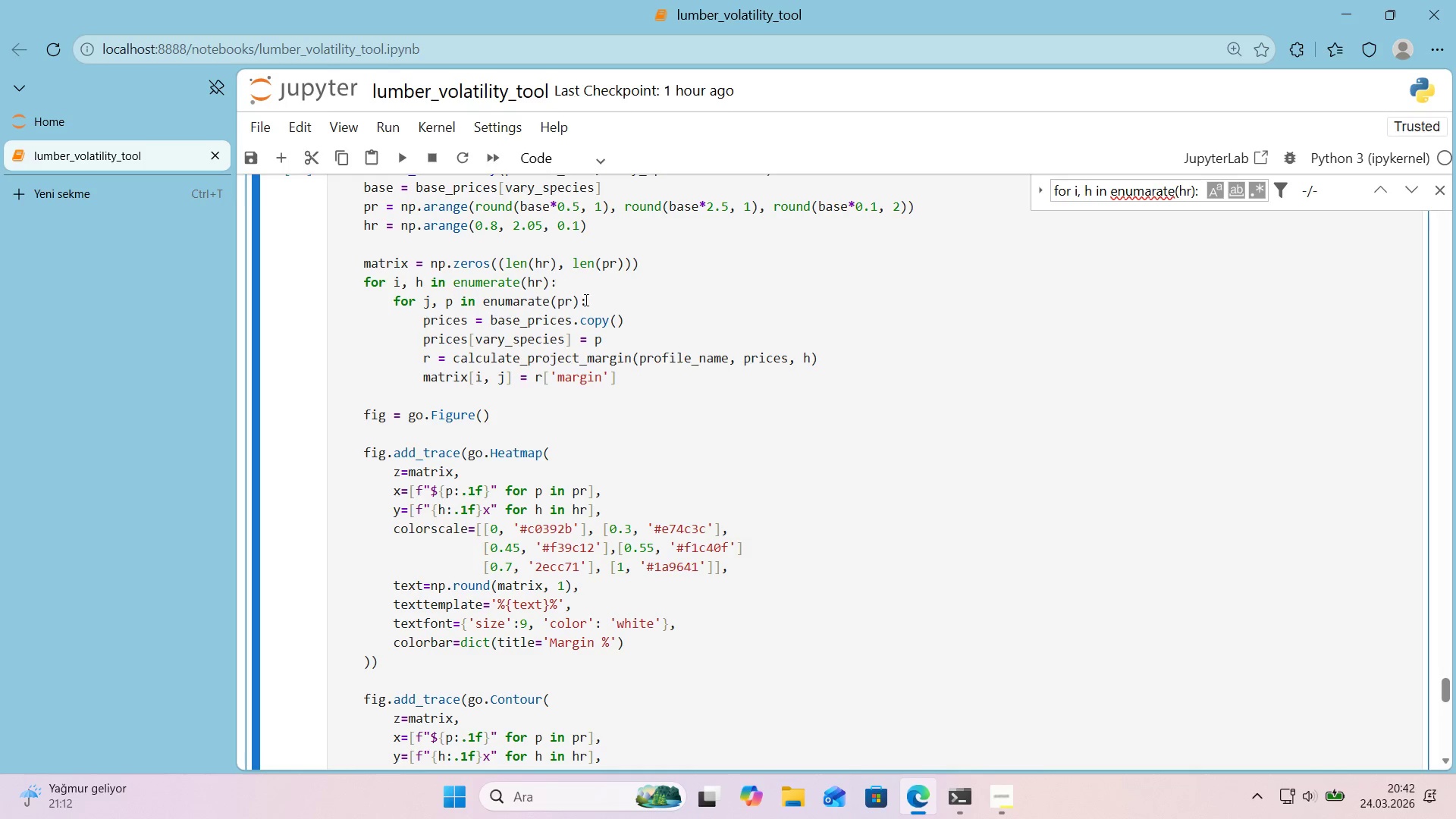 
scroll: coordinate [592, 317], scroll_direction: down, amount: 12.0
 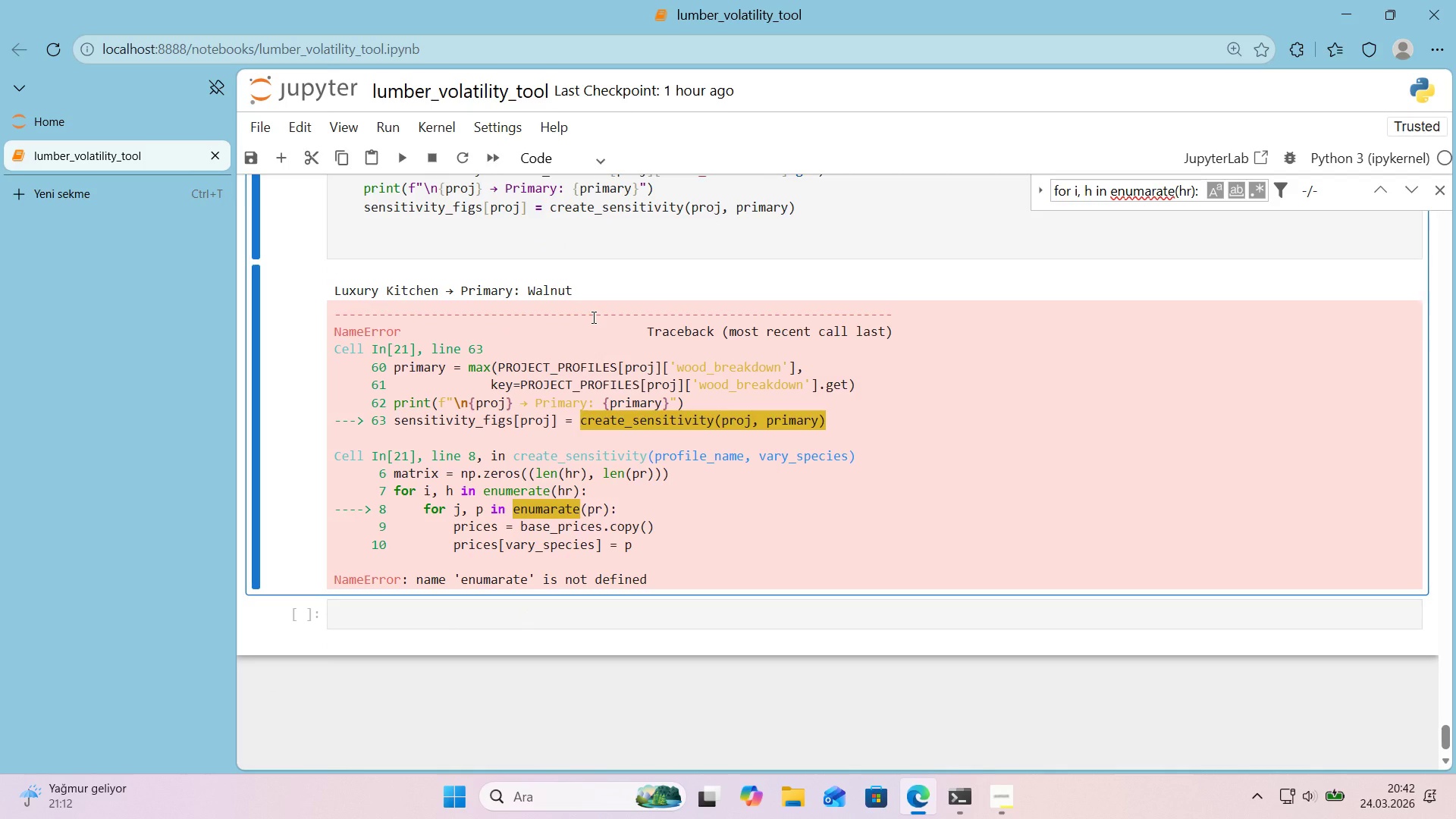 
scroll: coordinate [592, 317], scroll_direction: up, amount: 1.0
 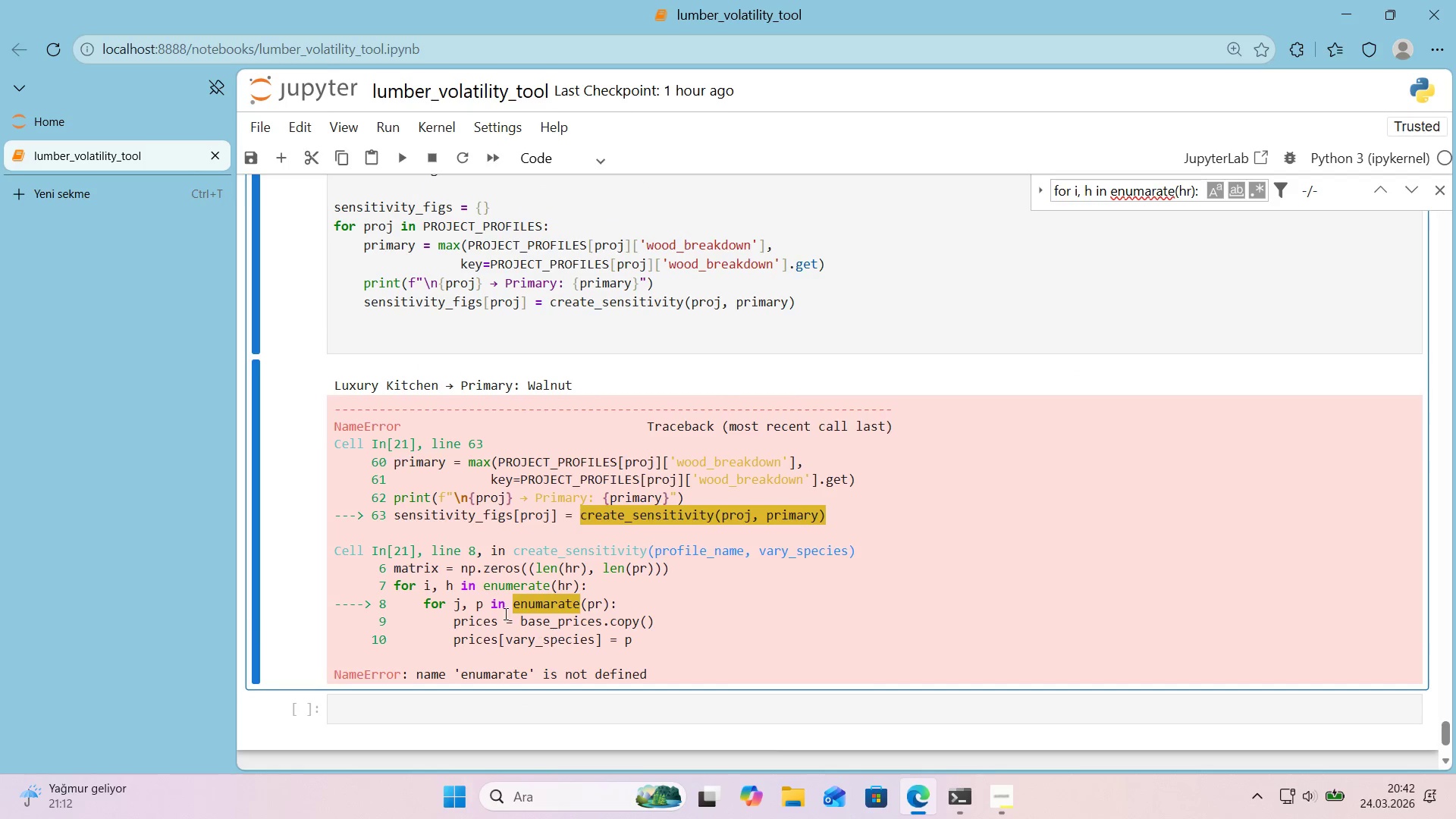 
left_click_drag(start_coordinate=[425, 602], to_coordinate=[701, 604])
 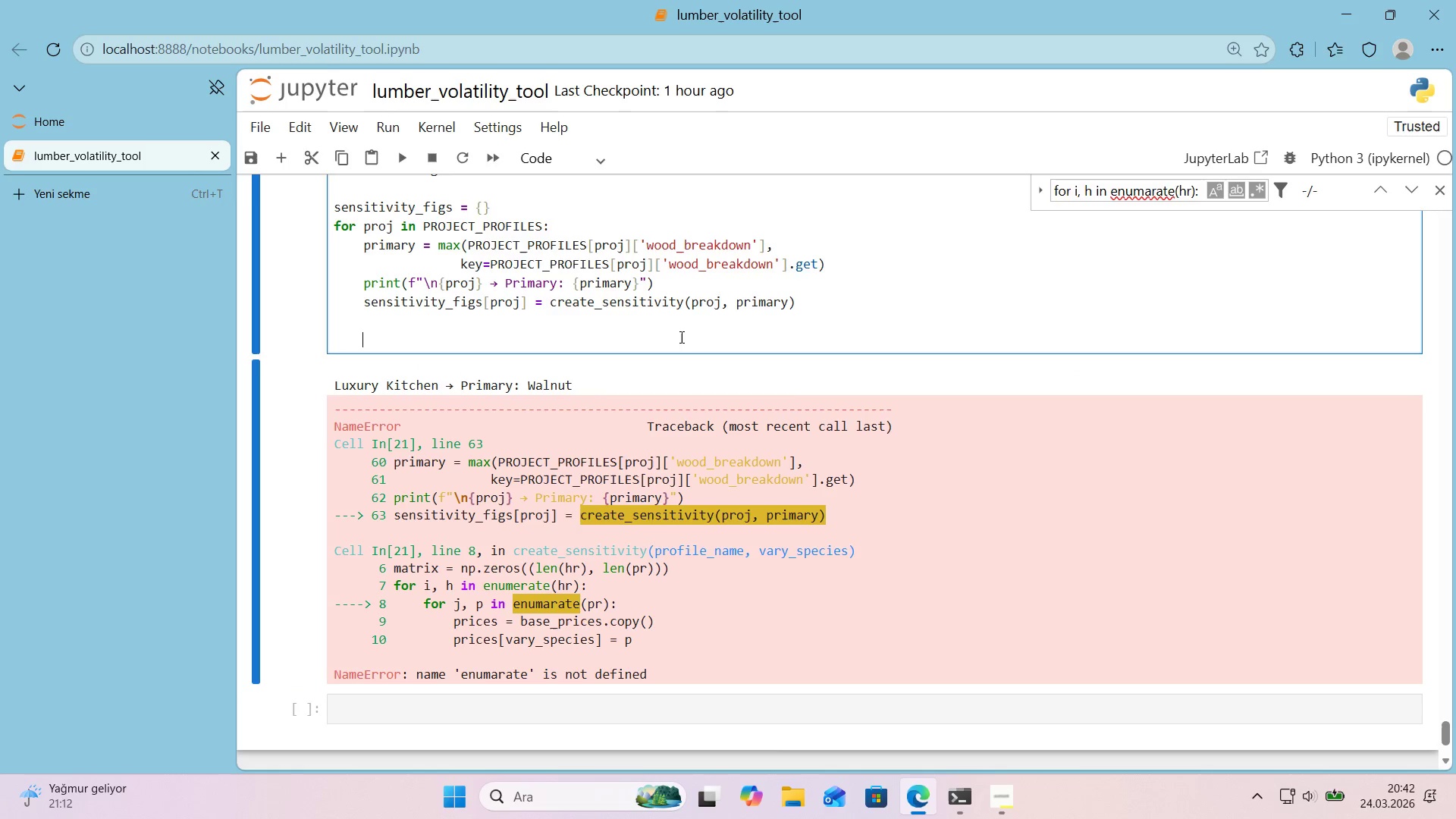 
key(Control+ControlLeft)
 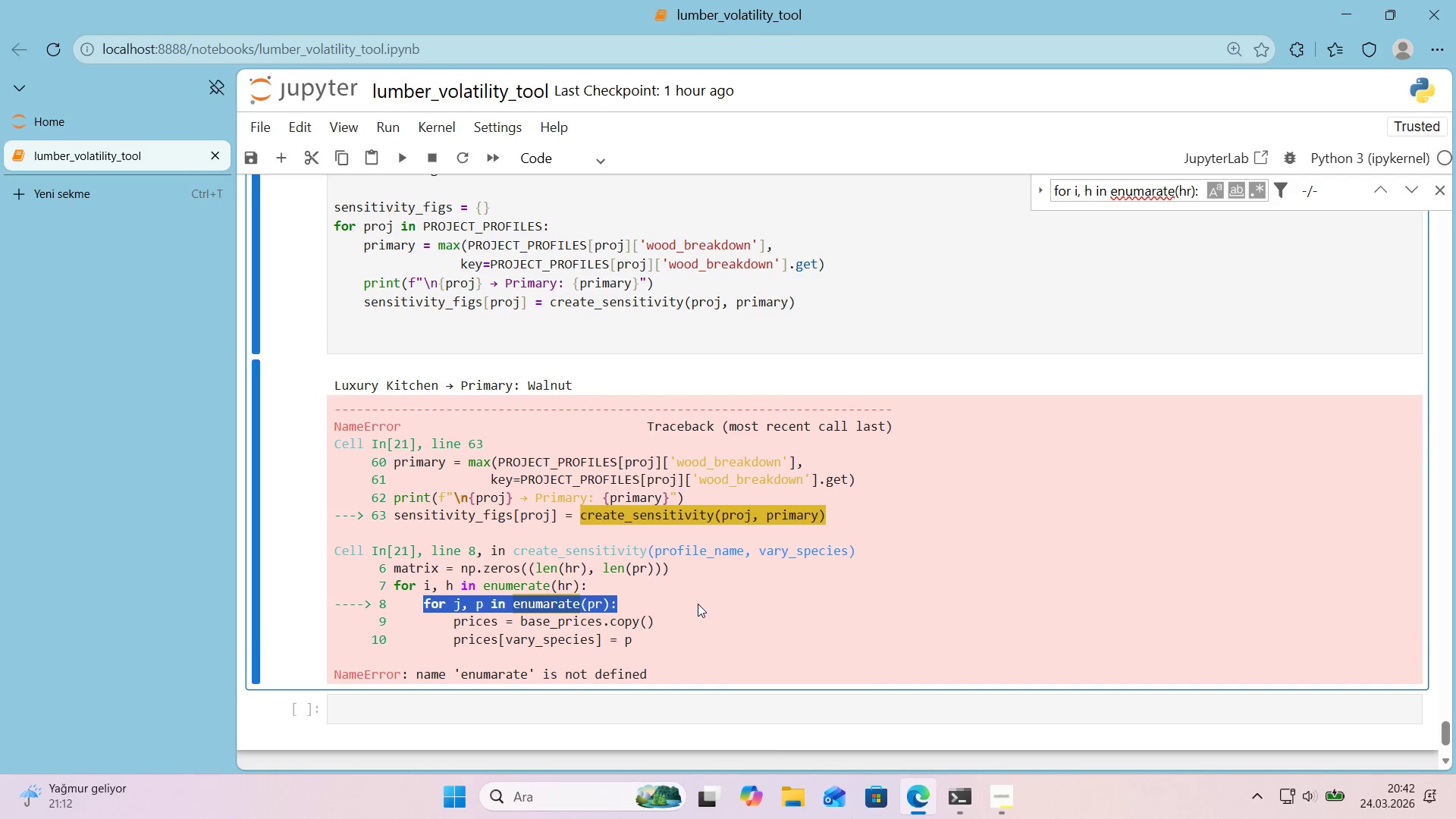 
key(Control+C)
 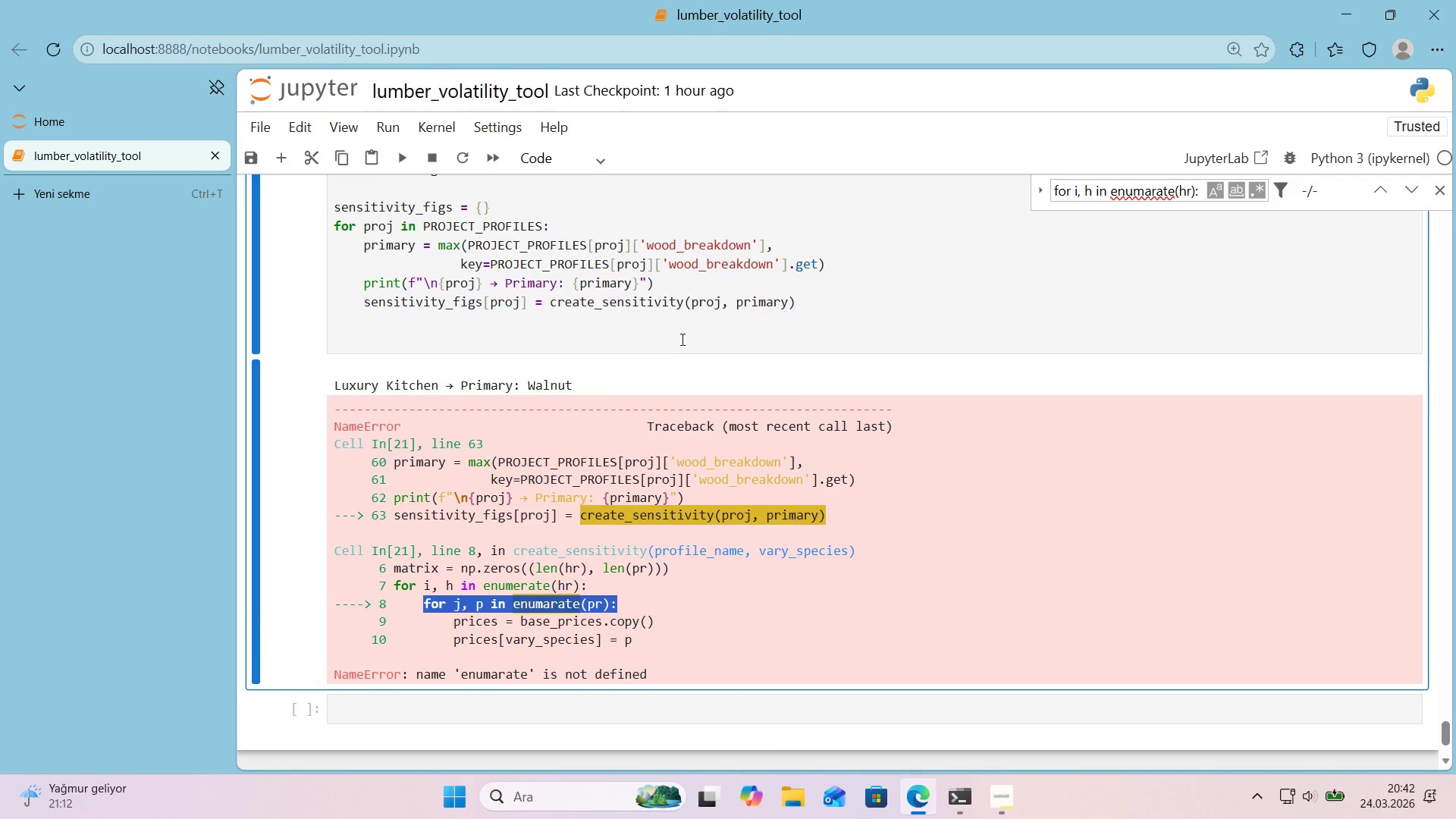 
left_click([680, 337])
 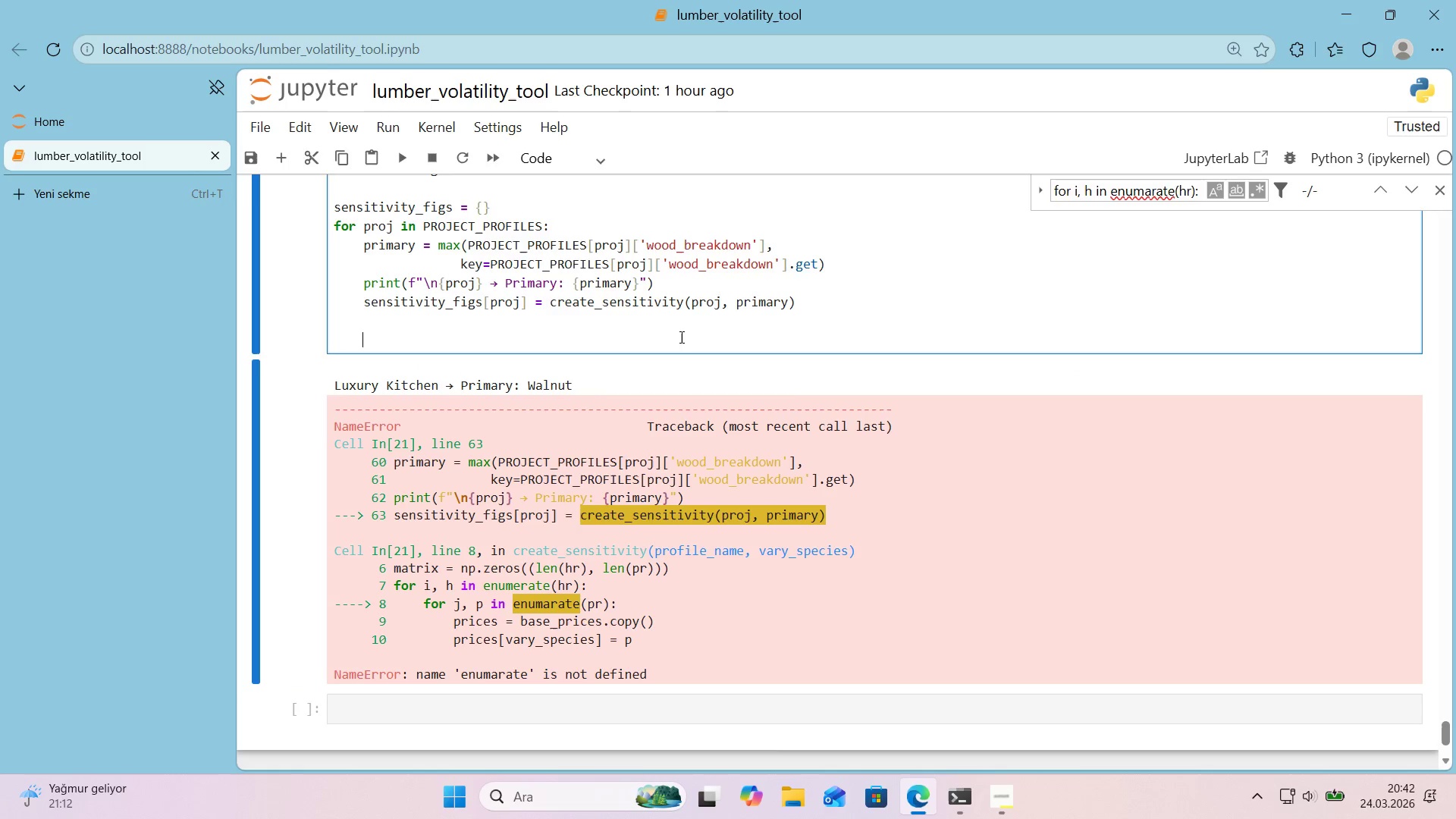 
key(Control+ControlLeft)
 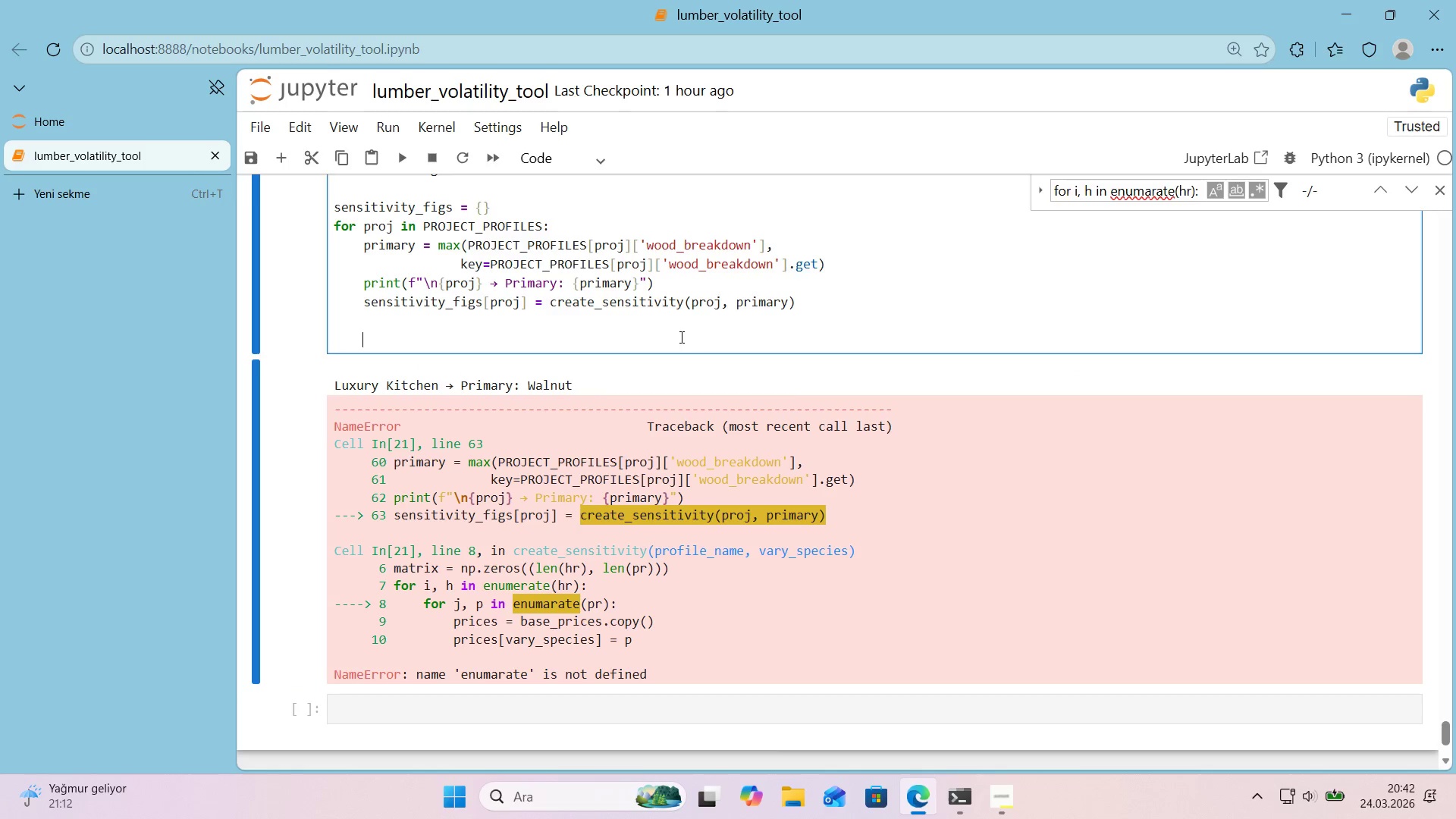 
key(Control+F)
 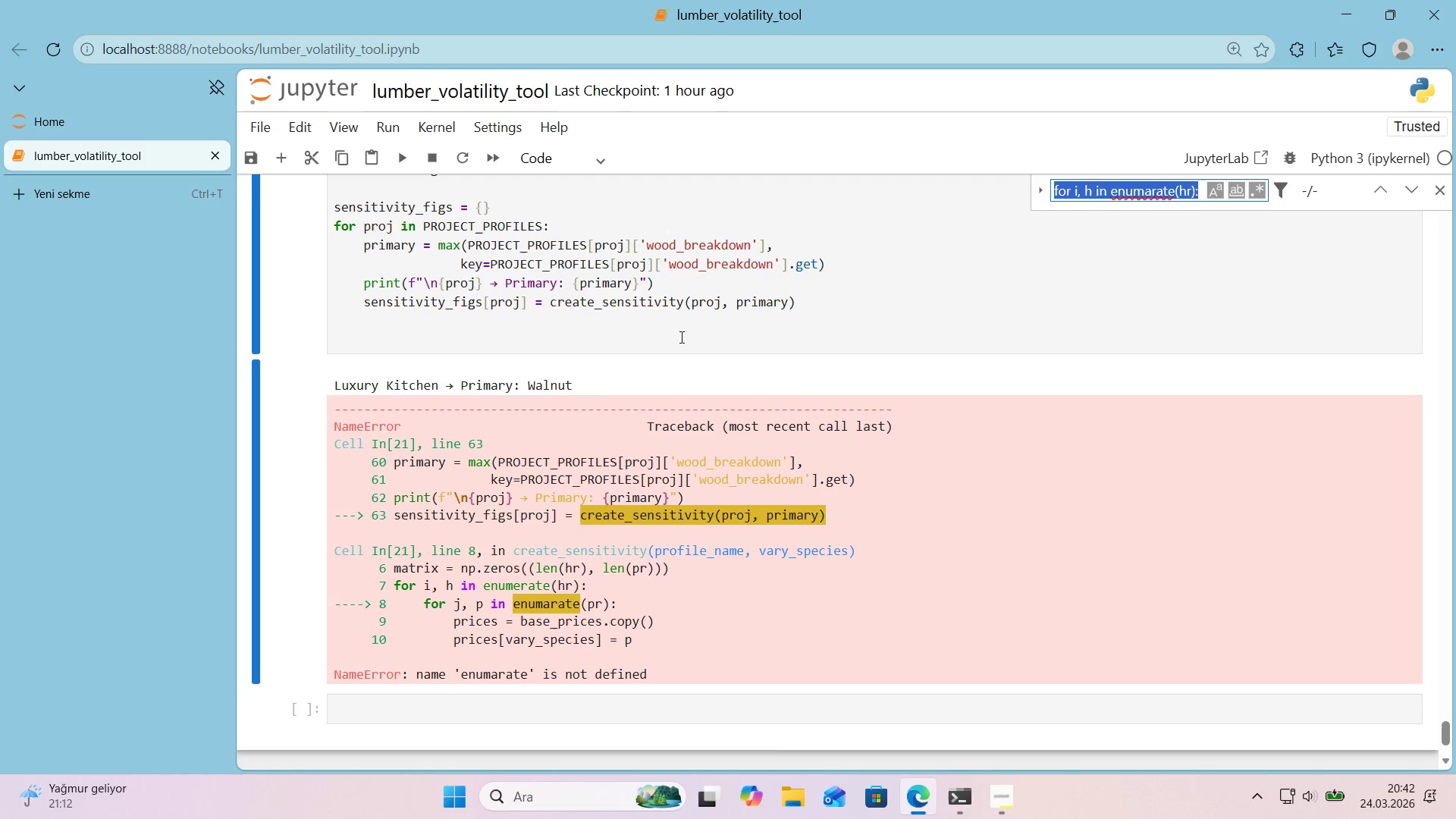 
key(Control+ControlLeft)
 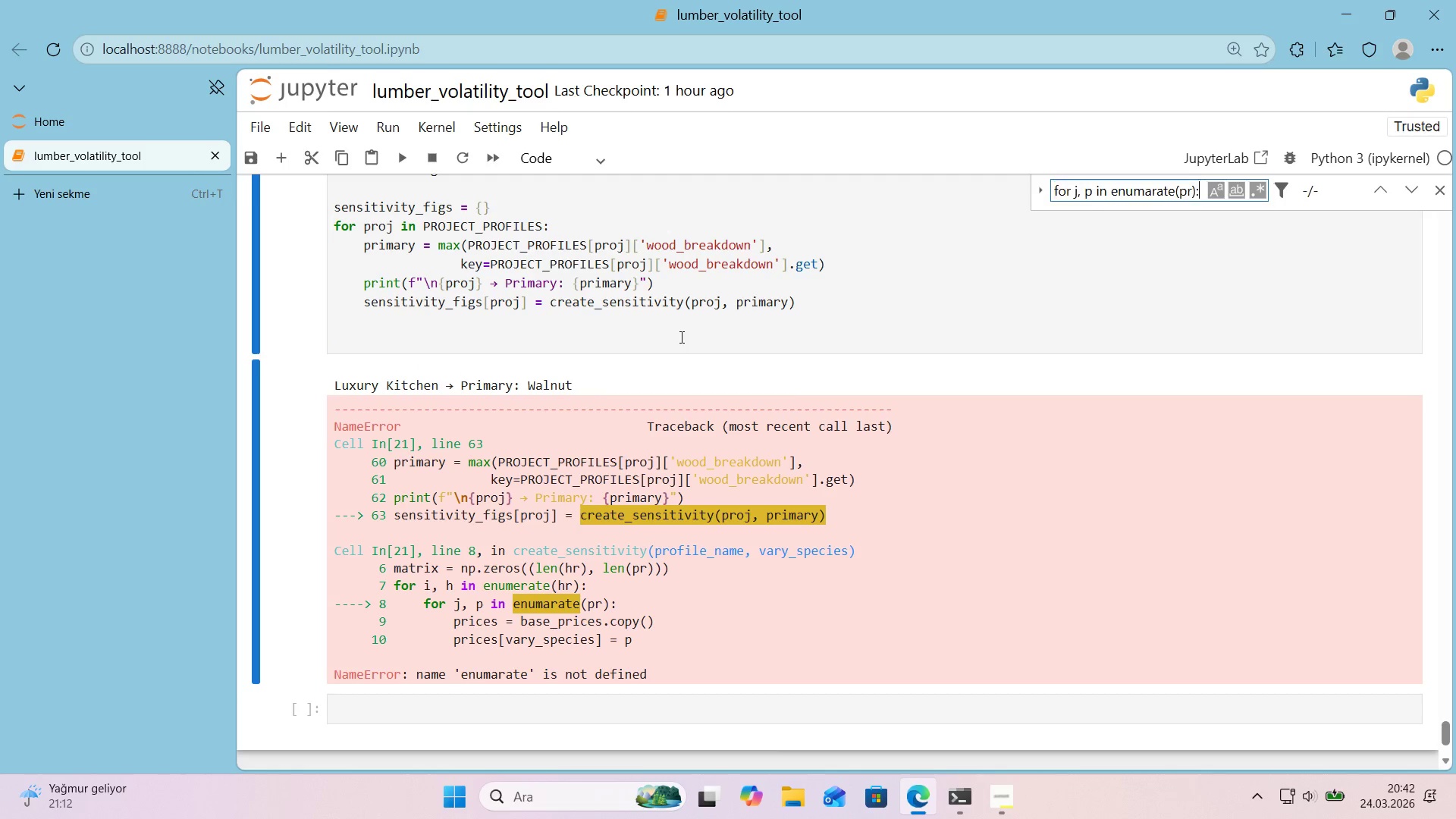 
key(Control+V)
 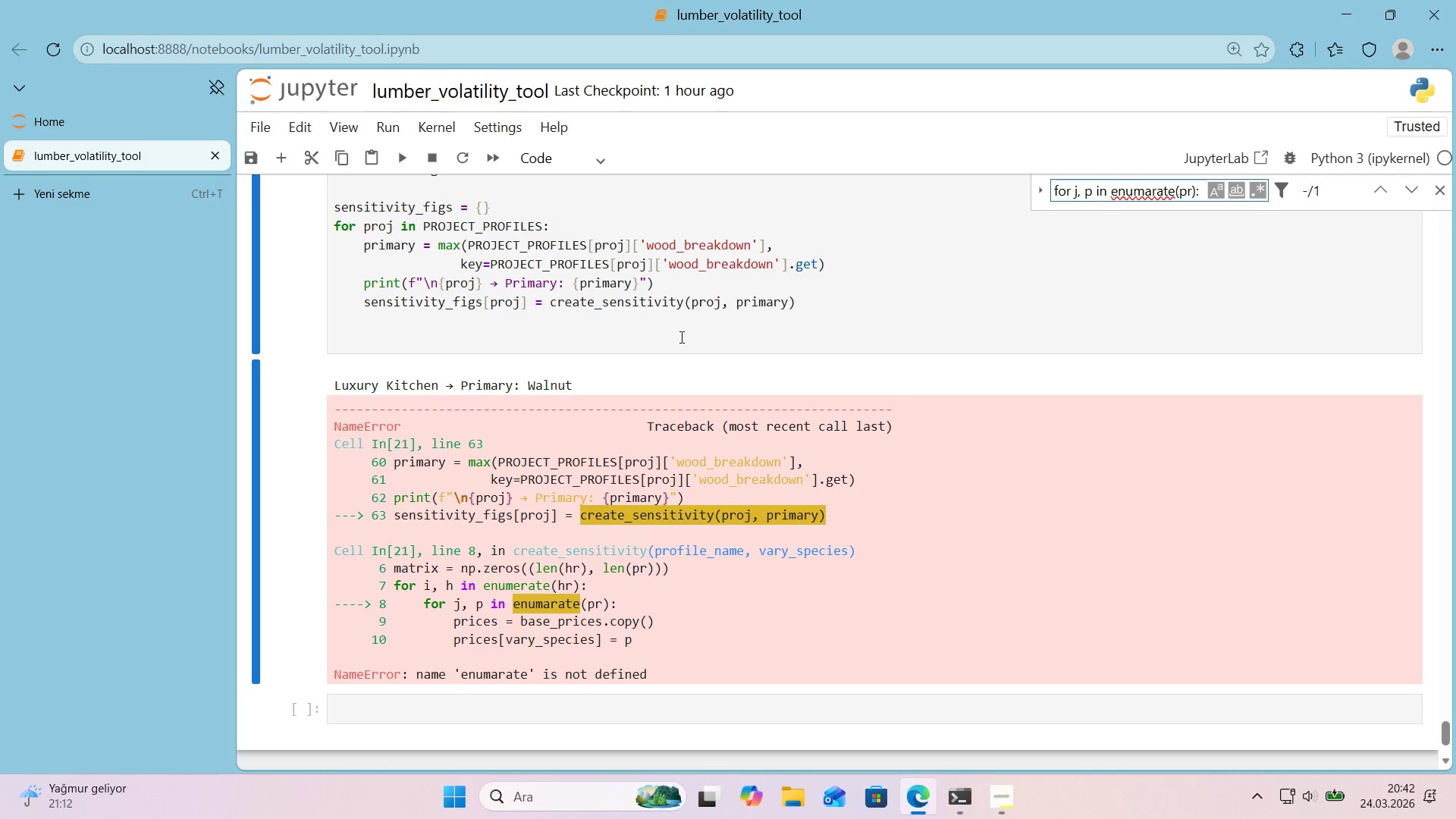 
key(Enter)
 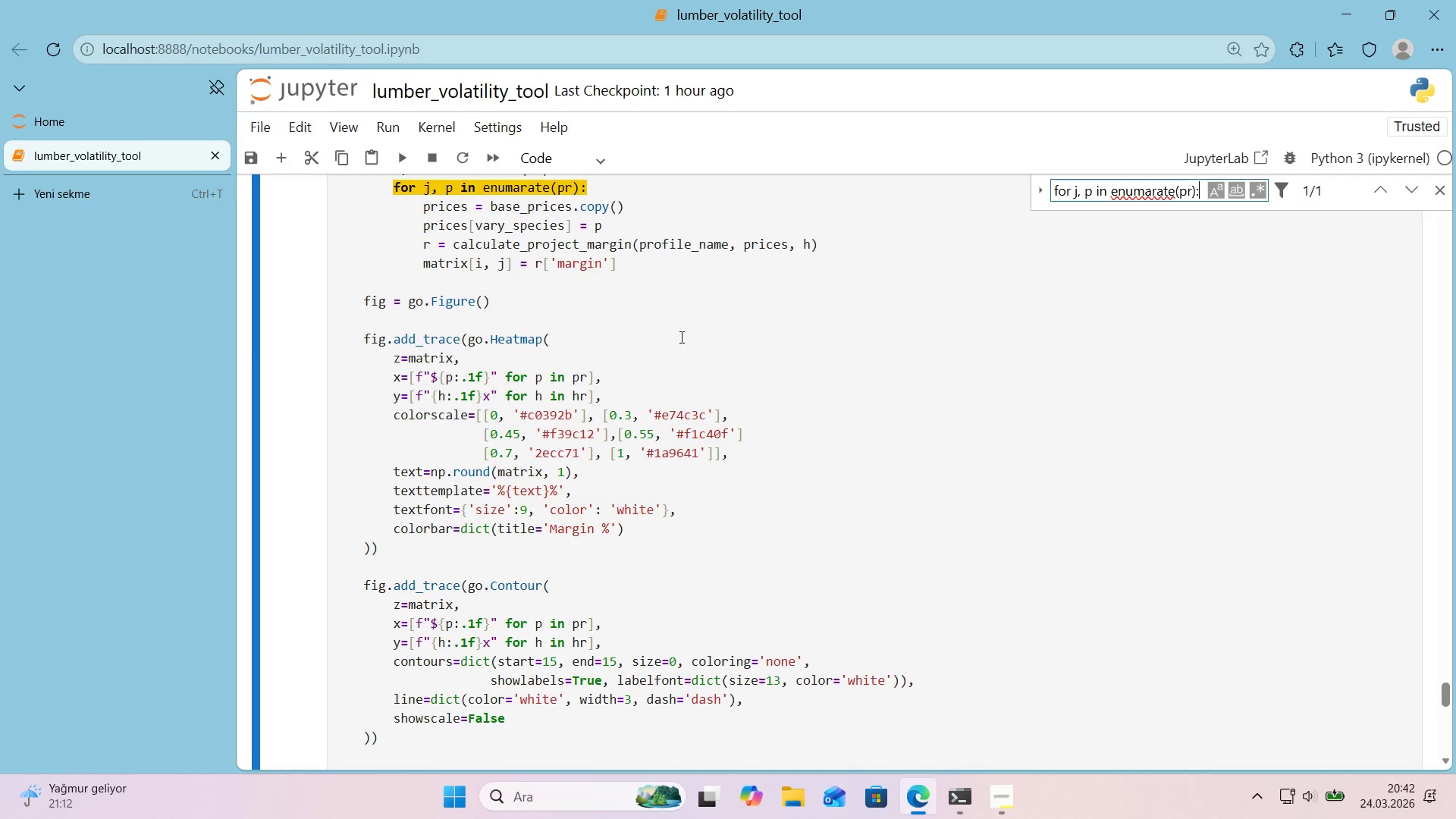 
scroll: coordinate [675, 337], scroll_direction: up, amount: 1.0
 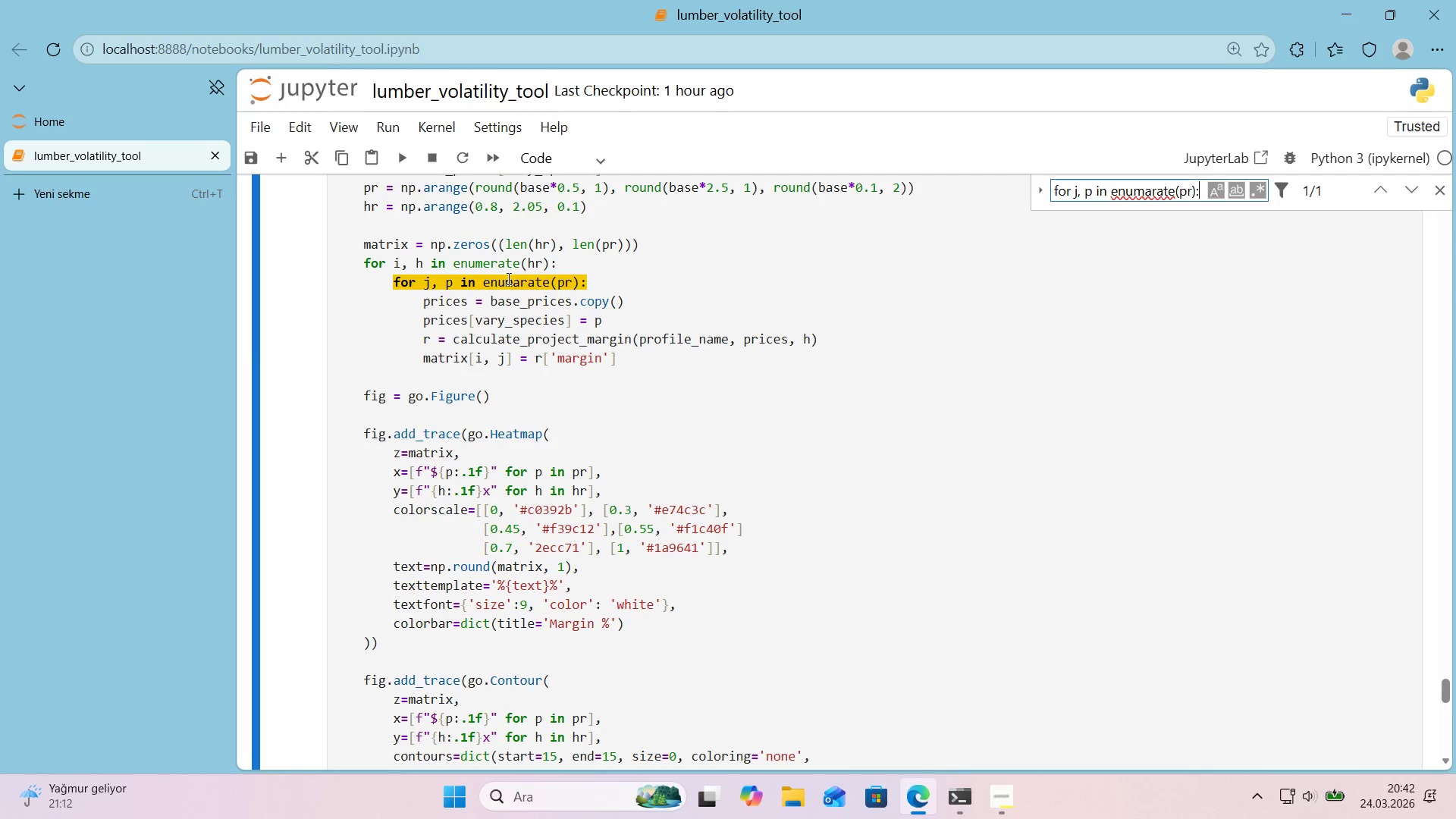 
left_click([517, 283])
 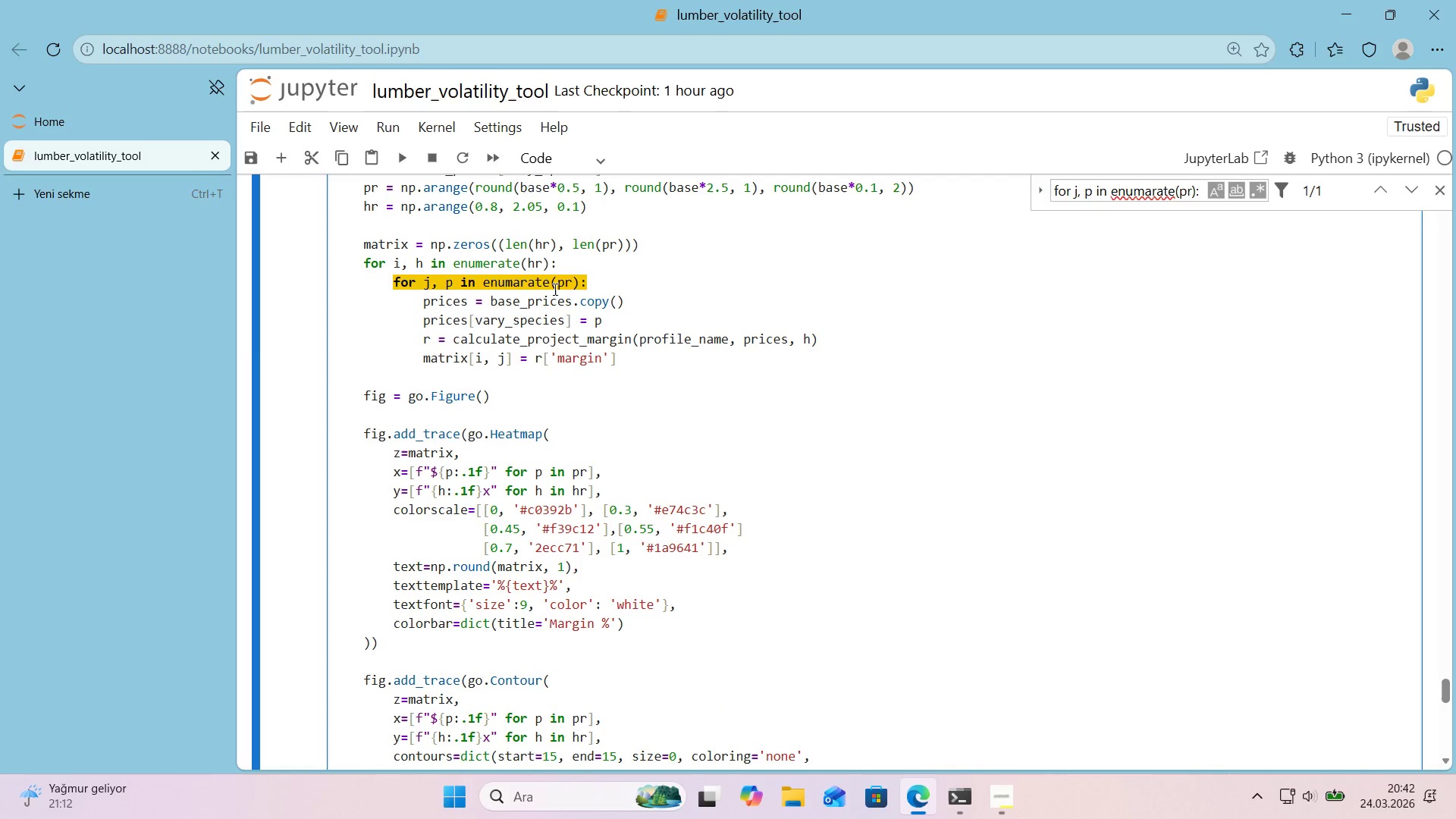 
key(Backspace)
 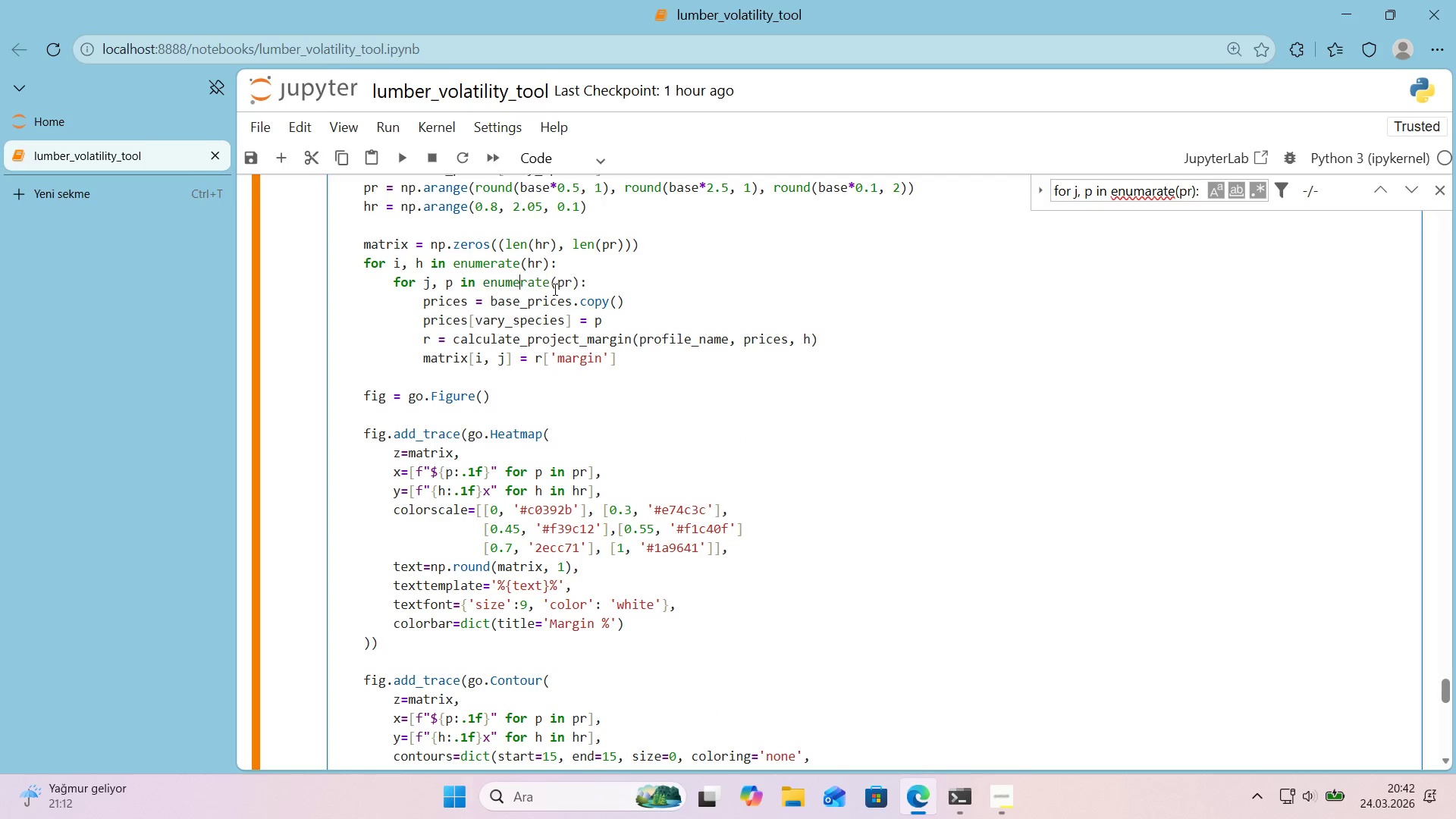 
key(E)
 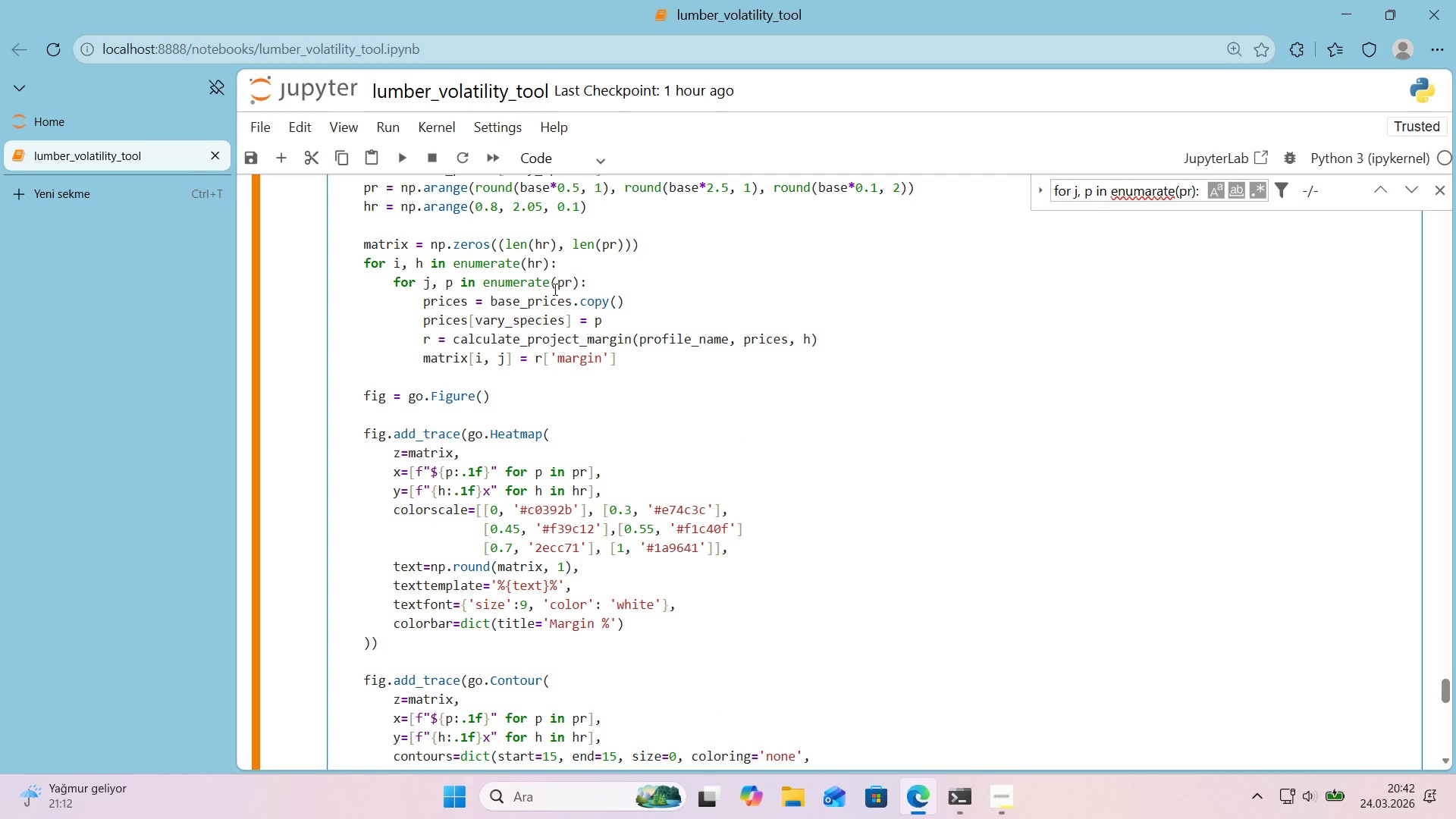 
key(Control+Enter)
 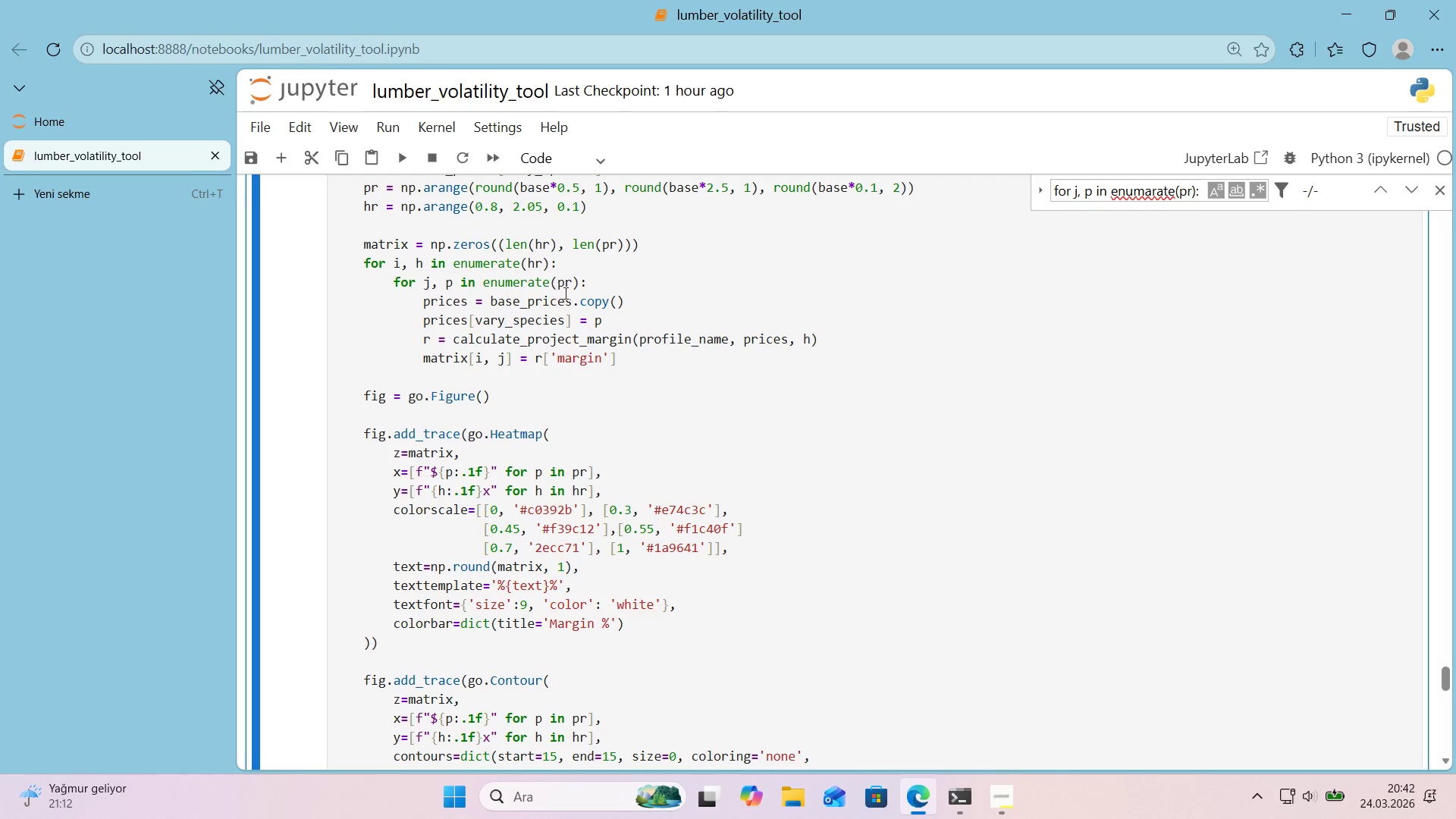 
scroll: coordinate [598, 305], scroll_direction: down, amount: 11.0
 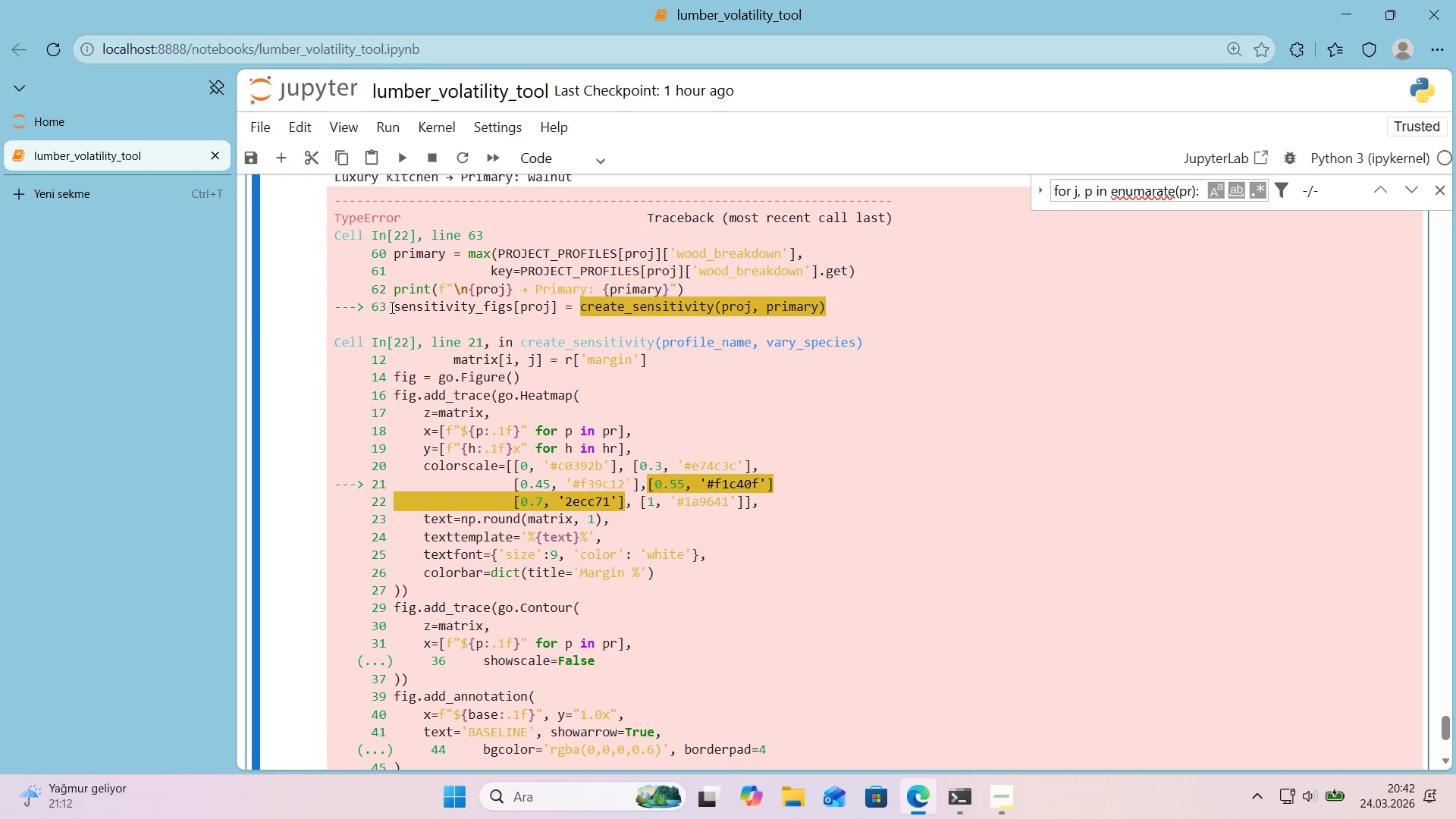 
left_click_drag(start_coordinate=[391, 306], to_coordinate=[404, 306])
 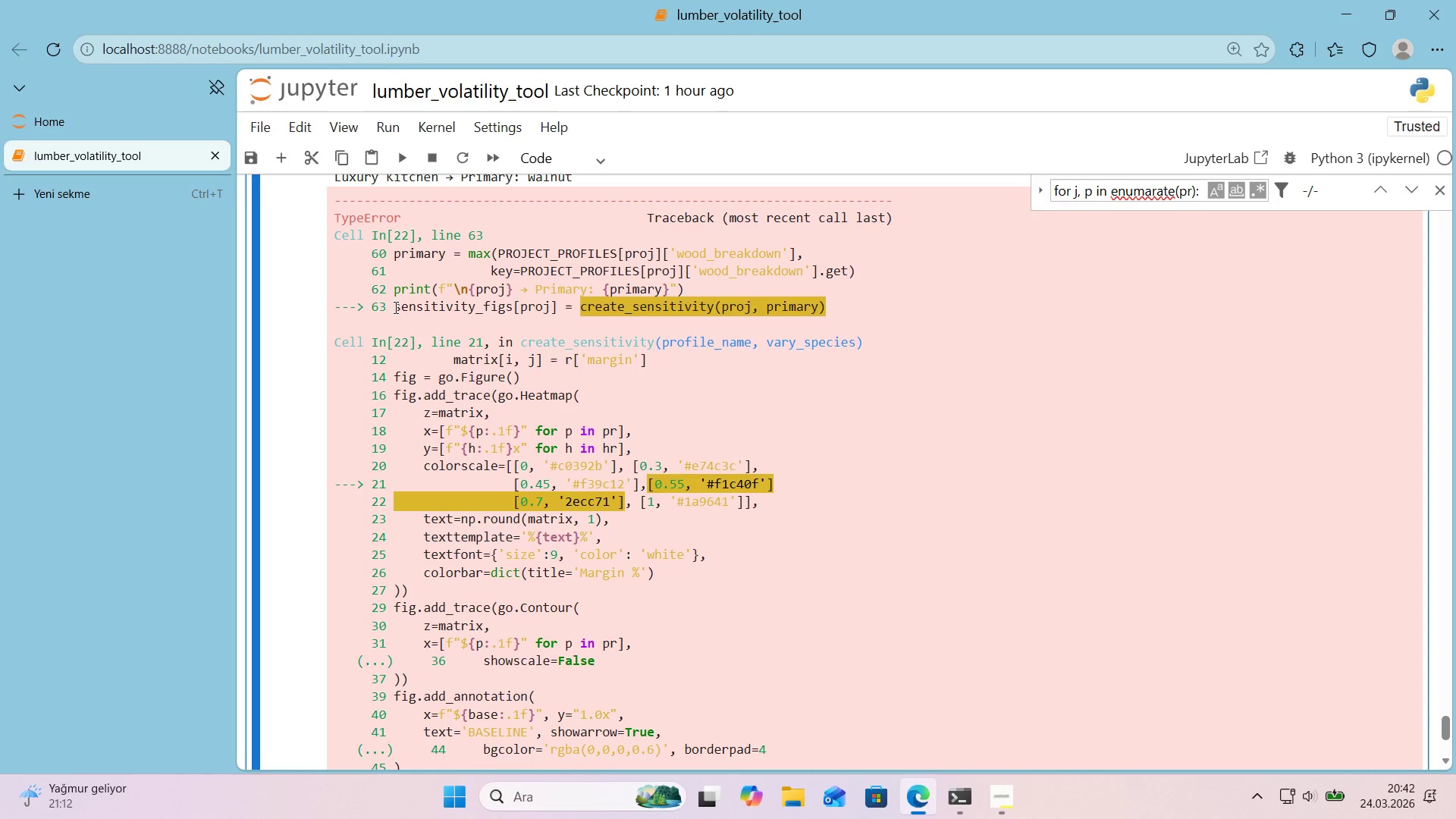 
left_click_drag(start_coordinate=[394, 307], to_coordinate=[835, 305])
 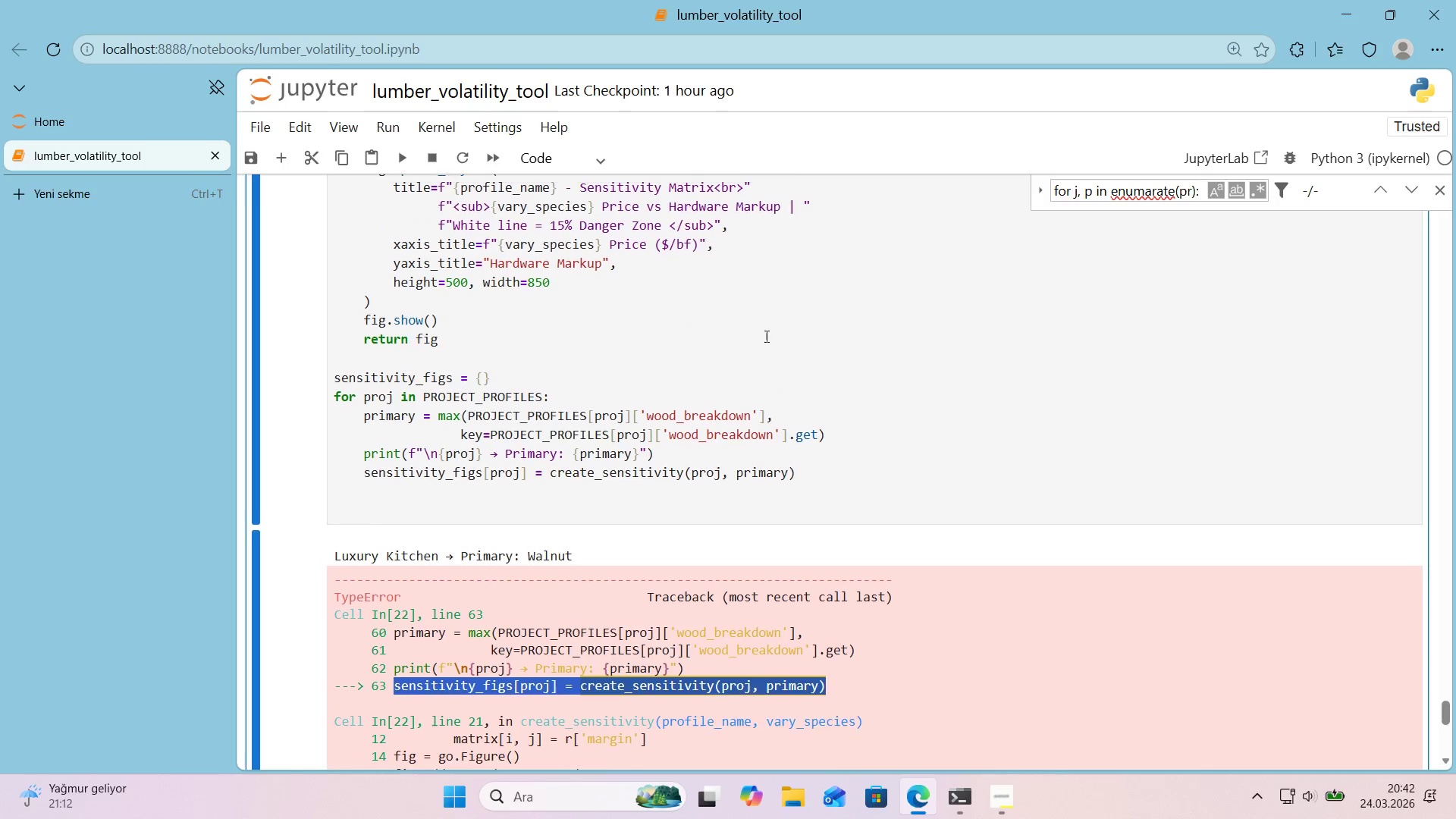 
key(Control+ControlLeft)
 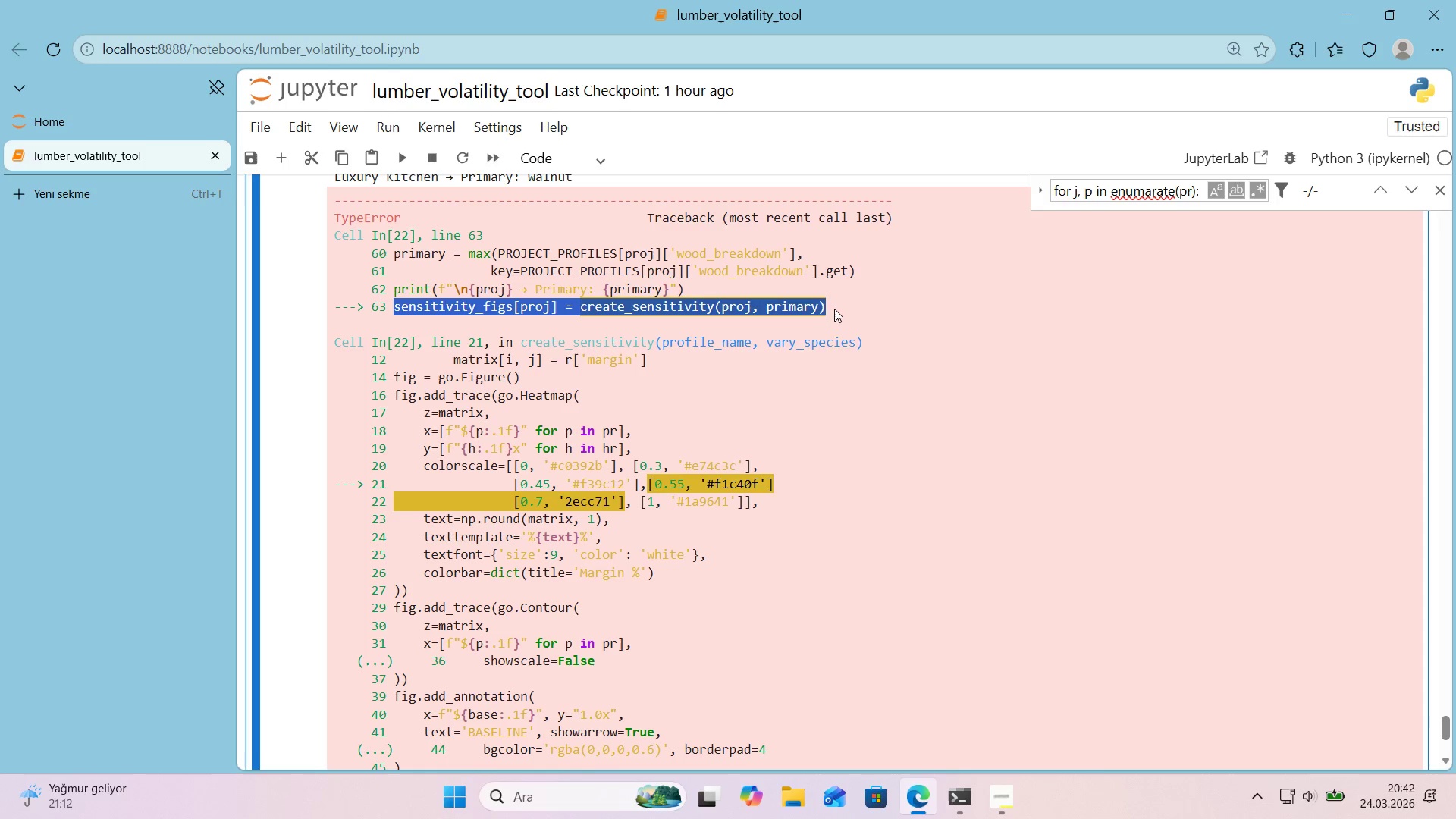 
key(Control+C)
 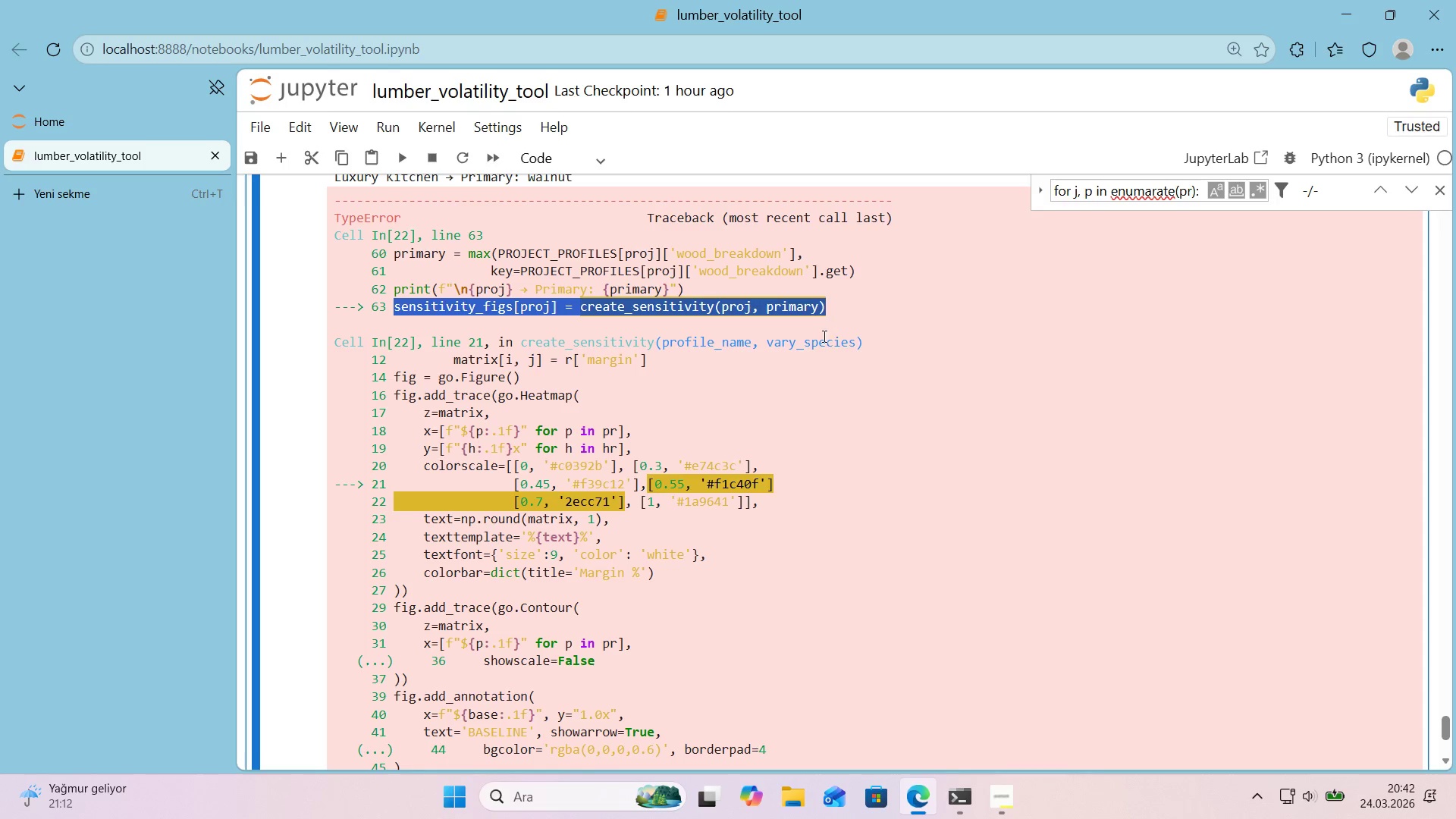 
left_click([753, 334])
 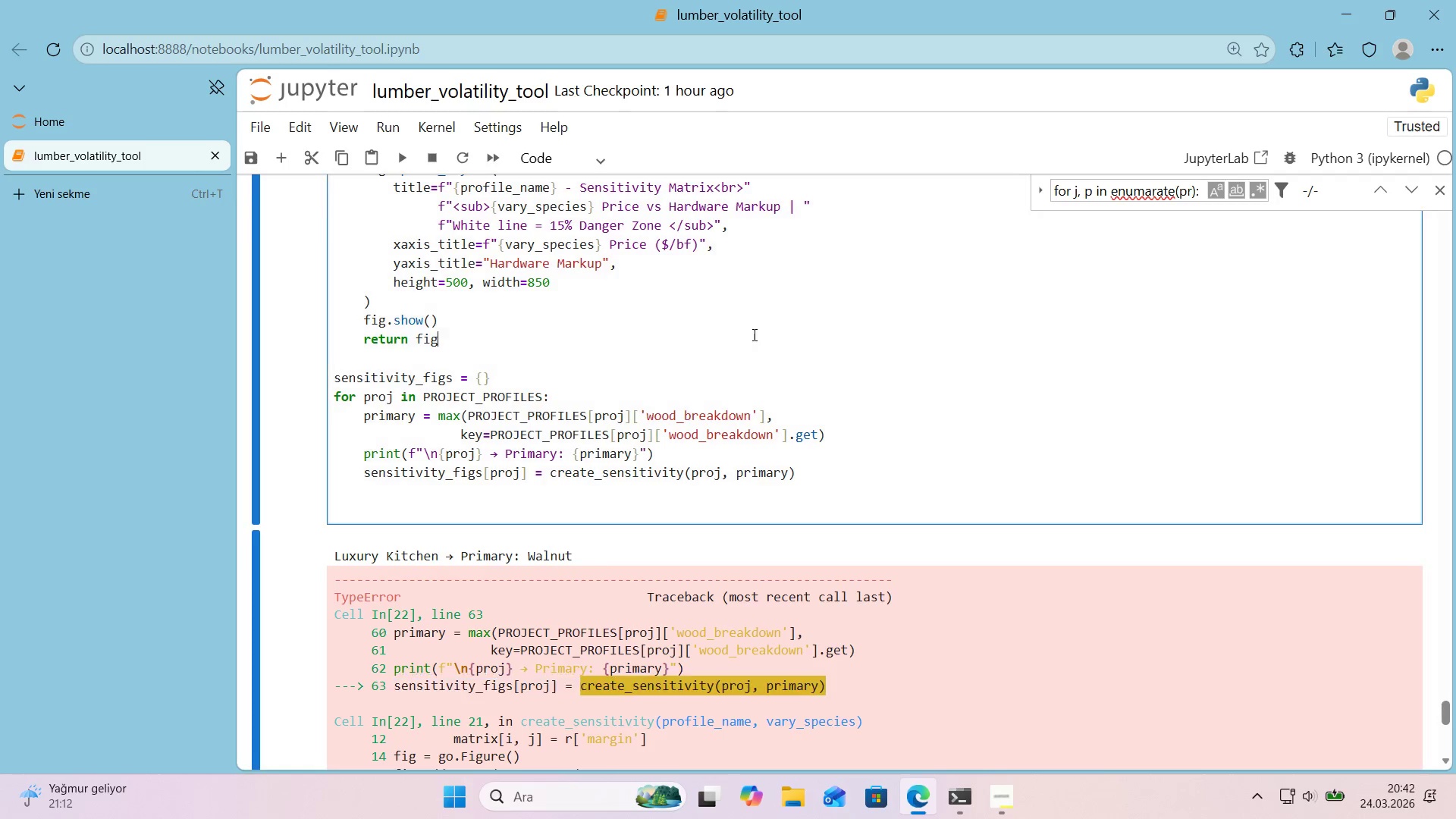 
key(Control+ControlLeft)
 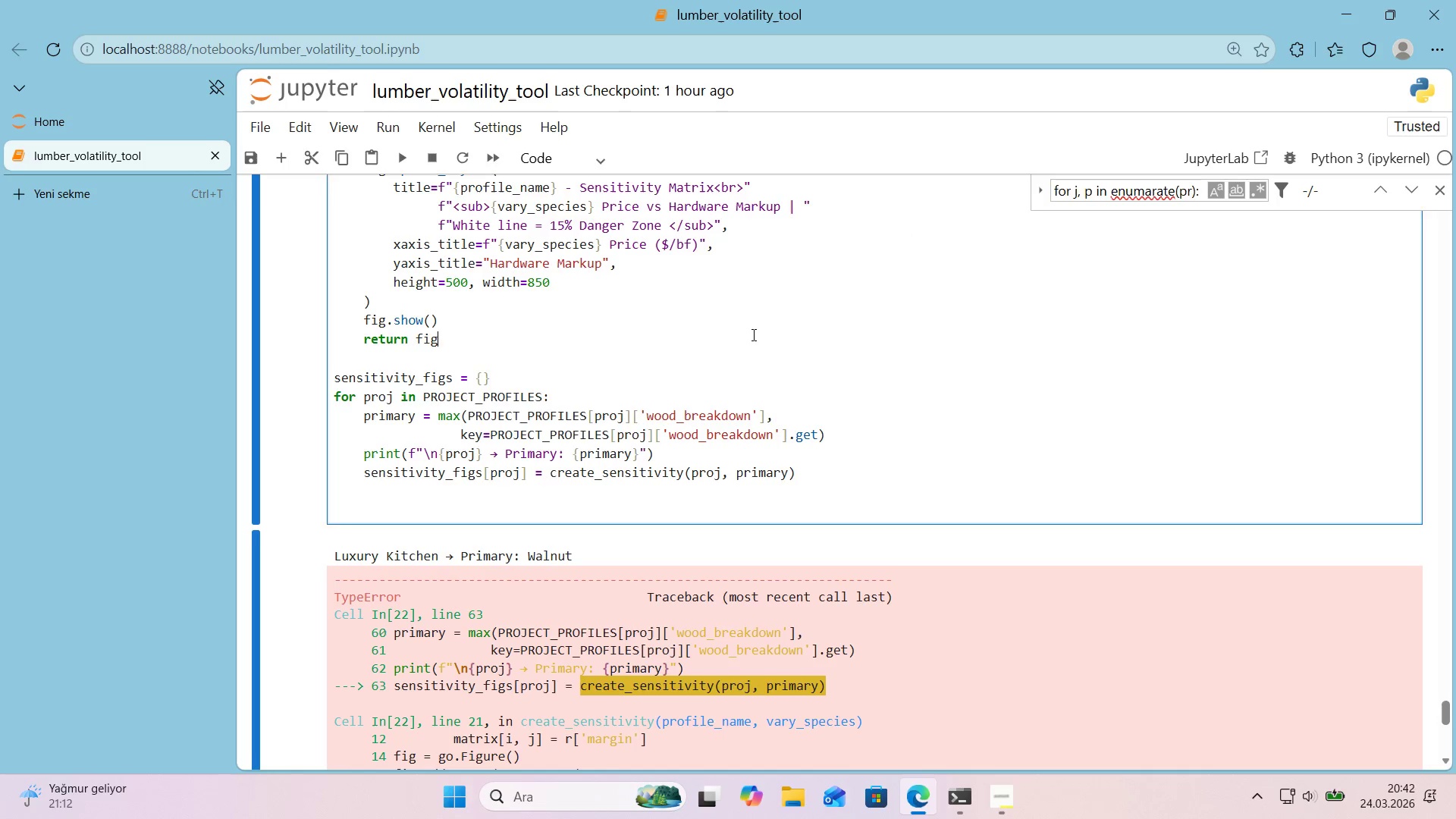 
scroll: coordinate [815, 342], scroll_direction: up, amount: 4.0
 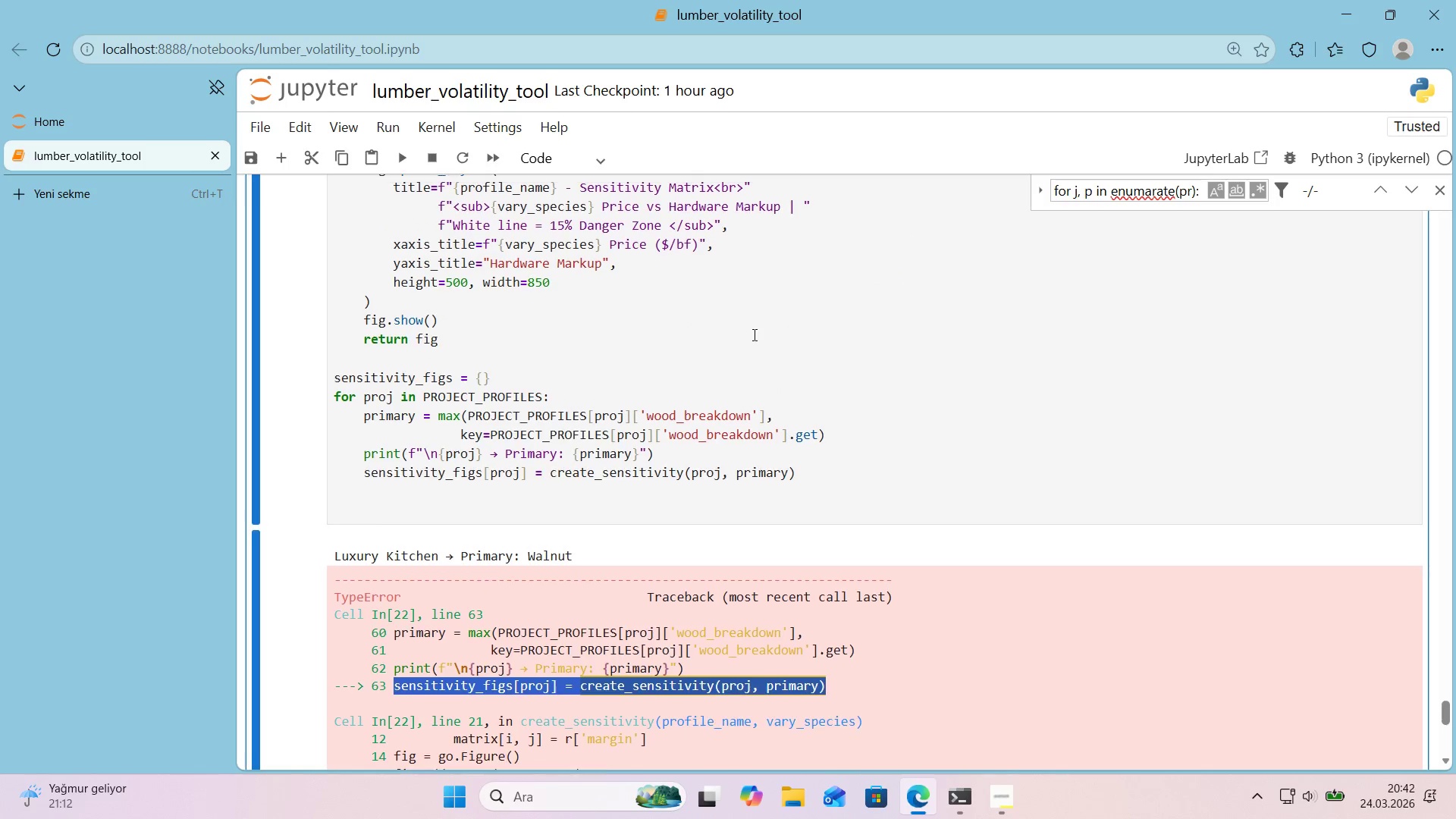 
key(Control+F)
 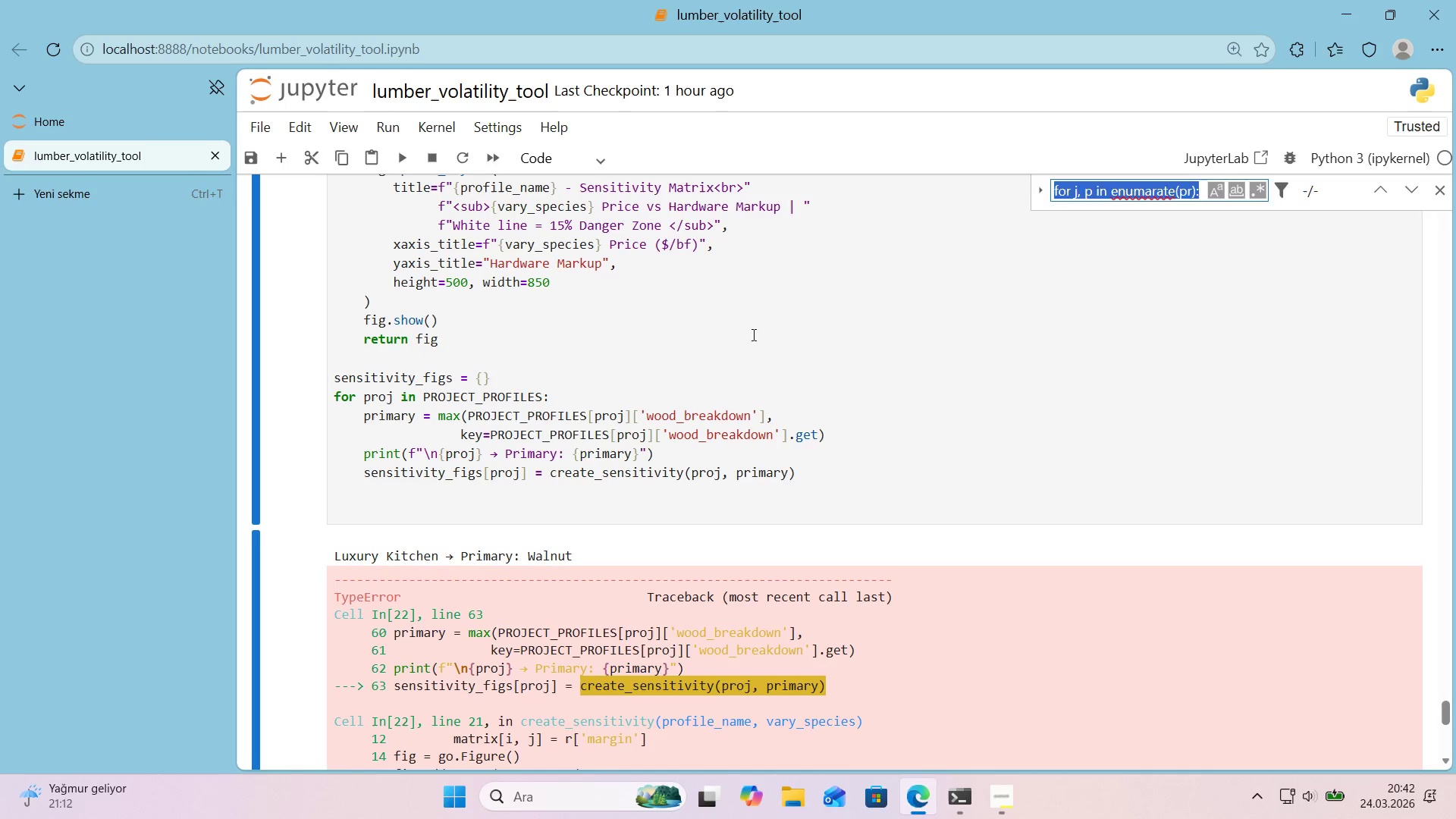 
key(Control+ControlLeft)
 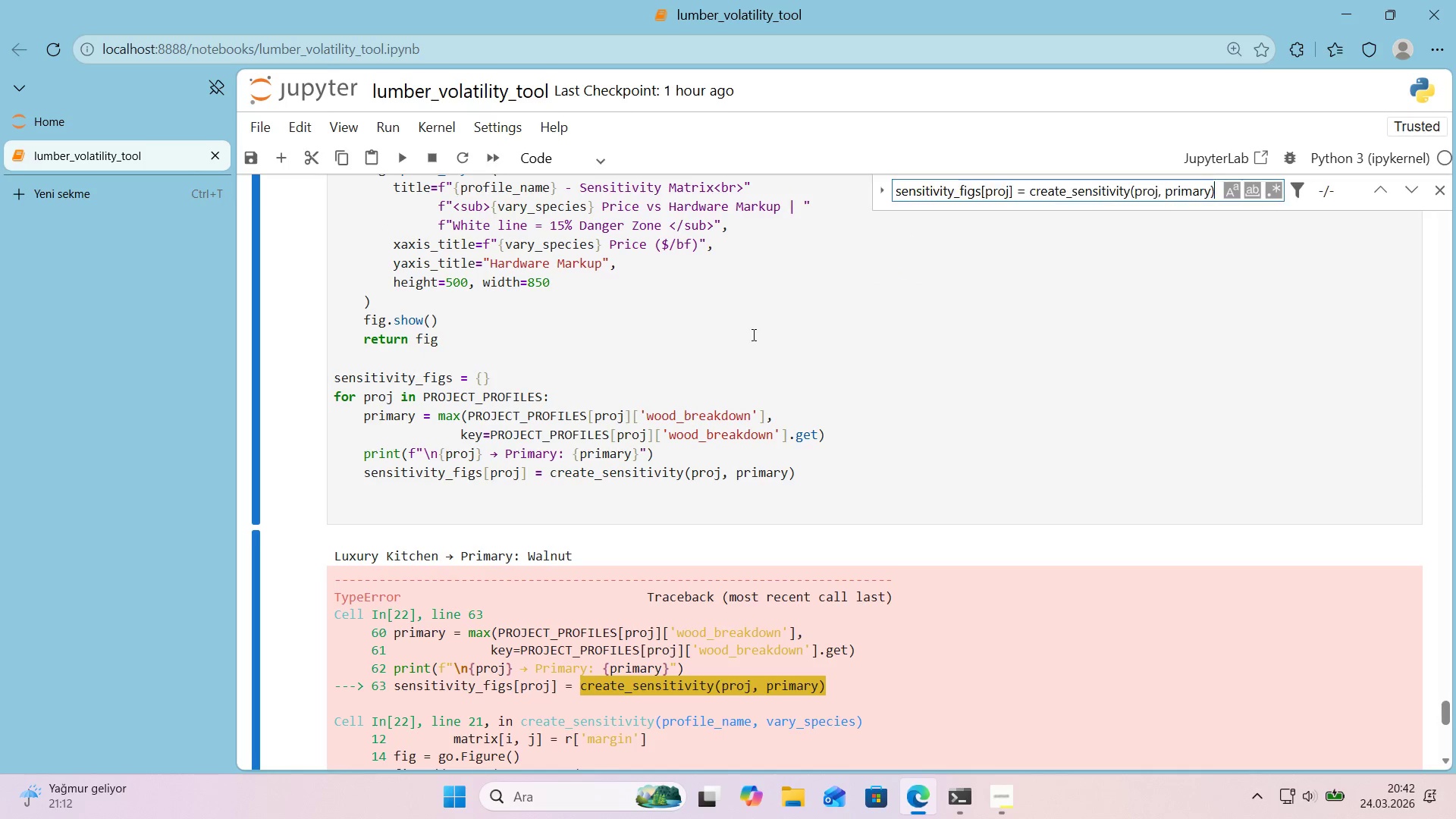 
key(Control+V)
 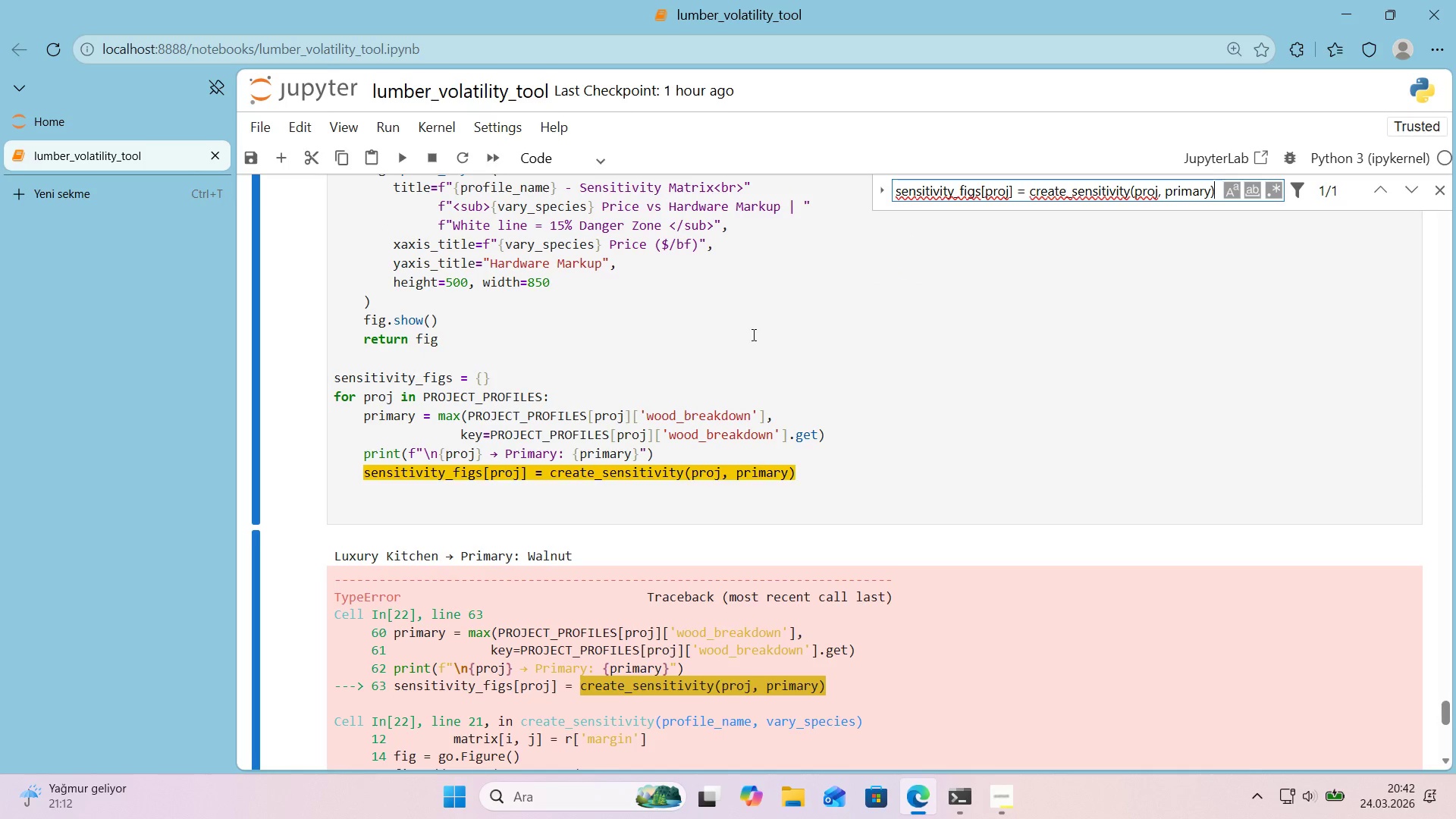 
key(Enter)
 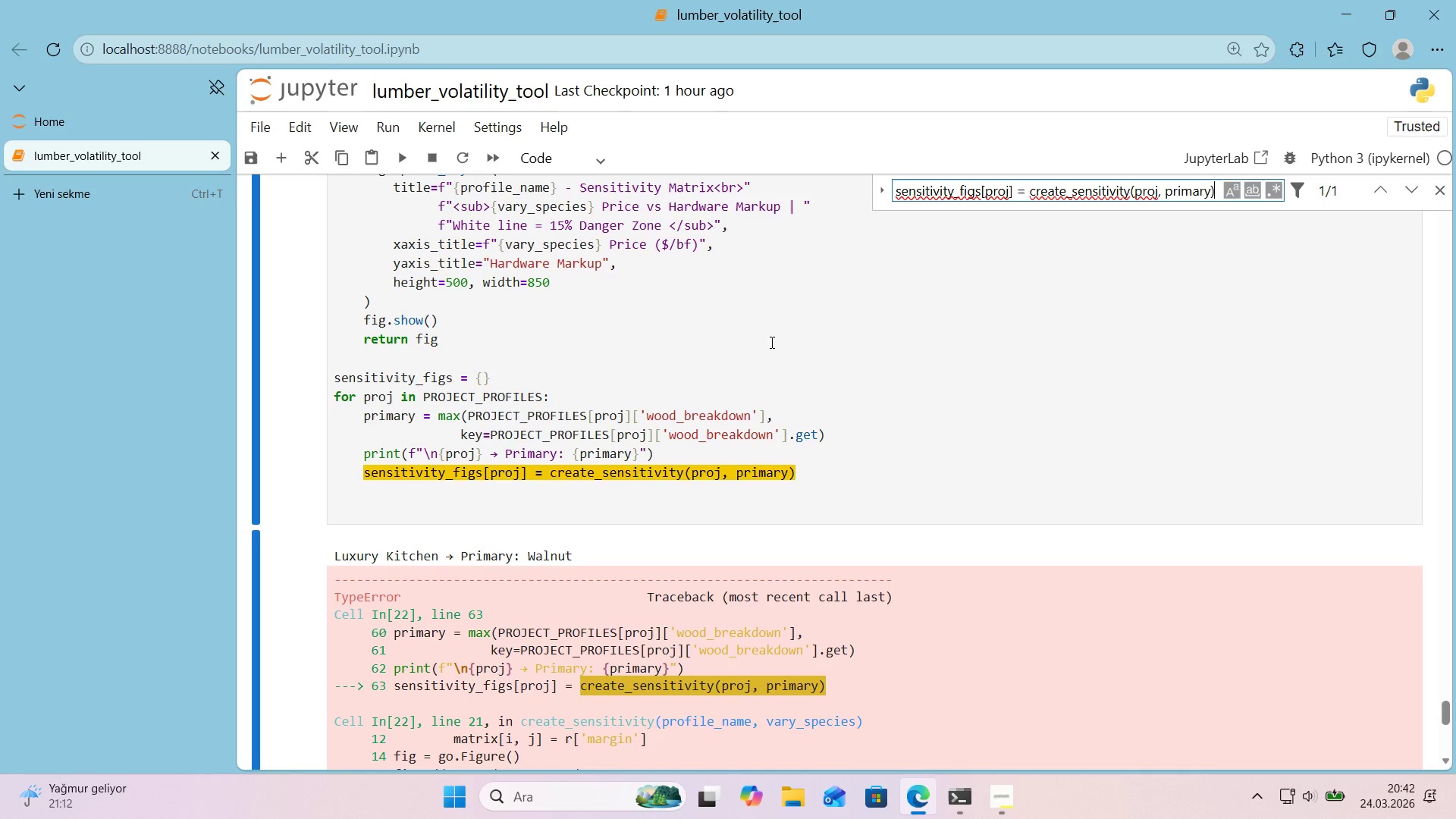 
scroll: coordinate [761, 344], scroll_direction: down, amount: 6.0
 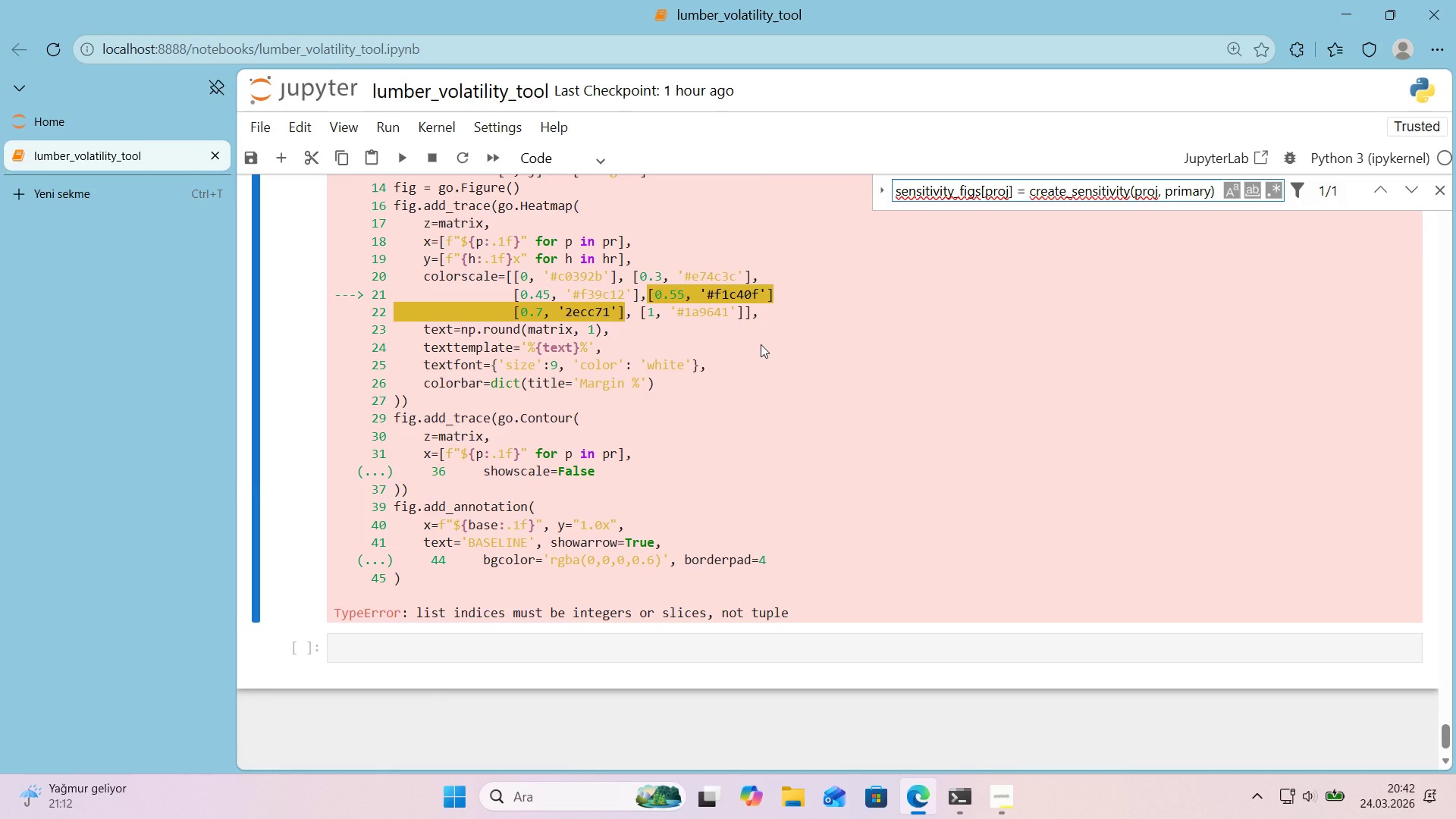 
scroll: coordinate [759, 344], scroll_direction: up, amount: 2.0
 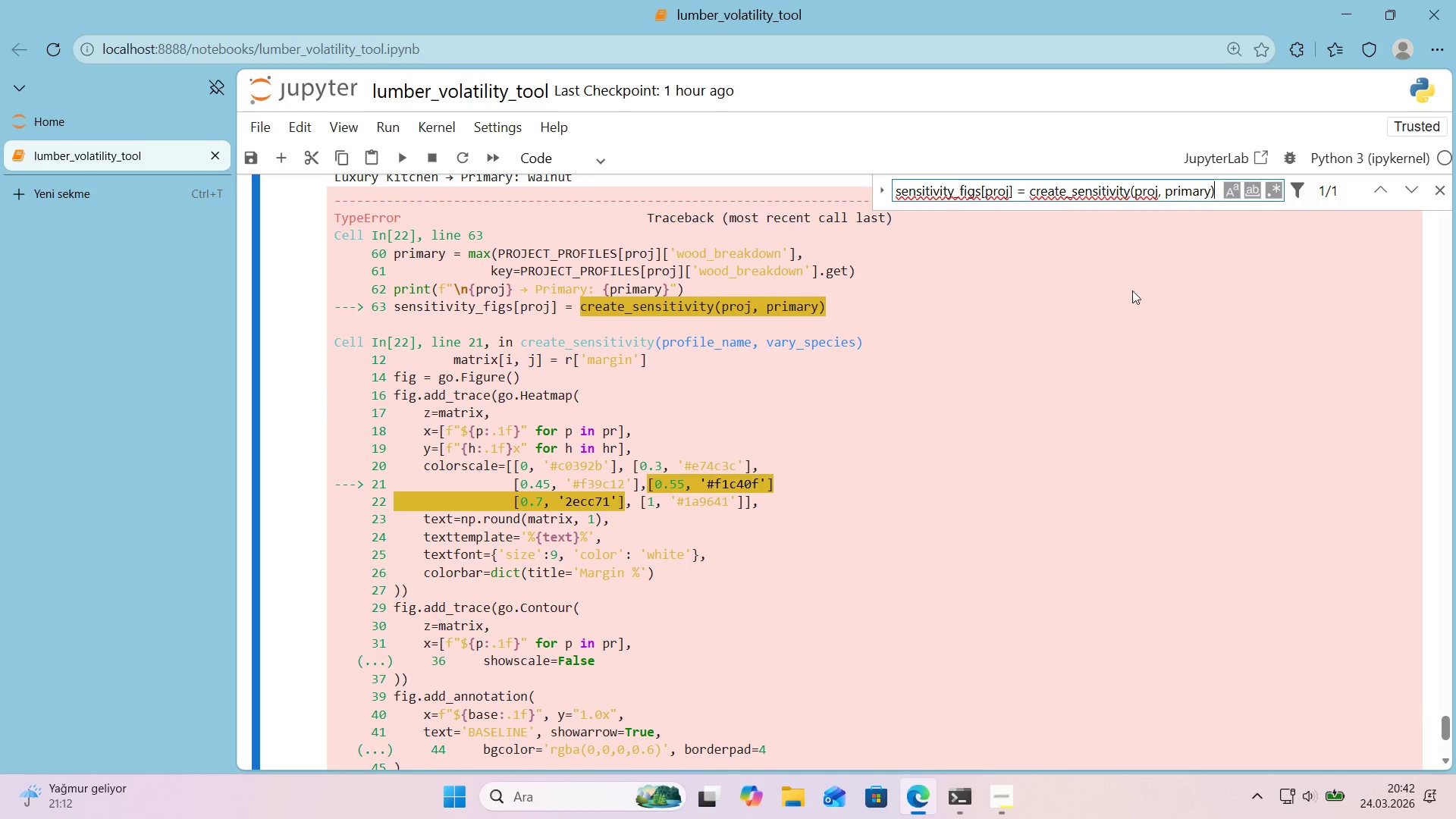 
left_click([1436, 194])
 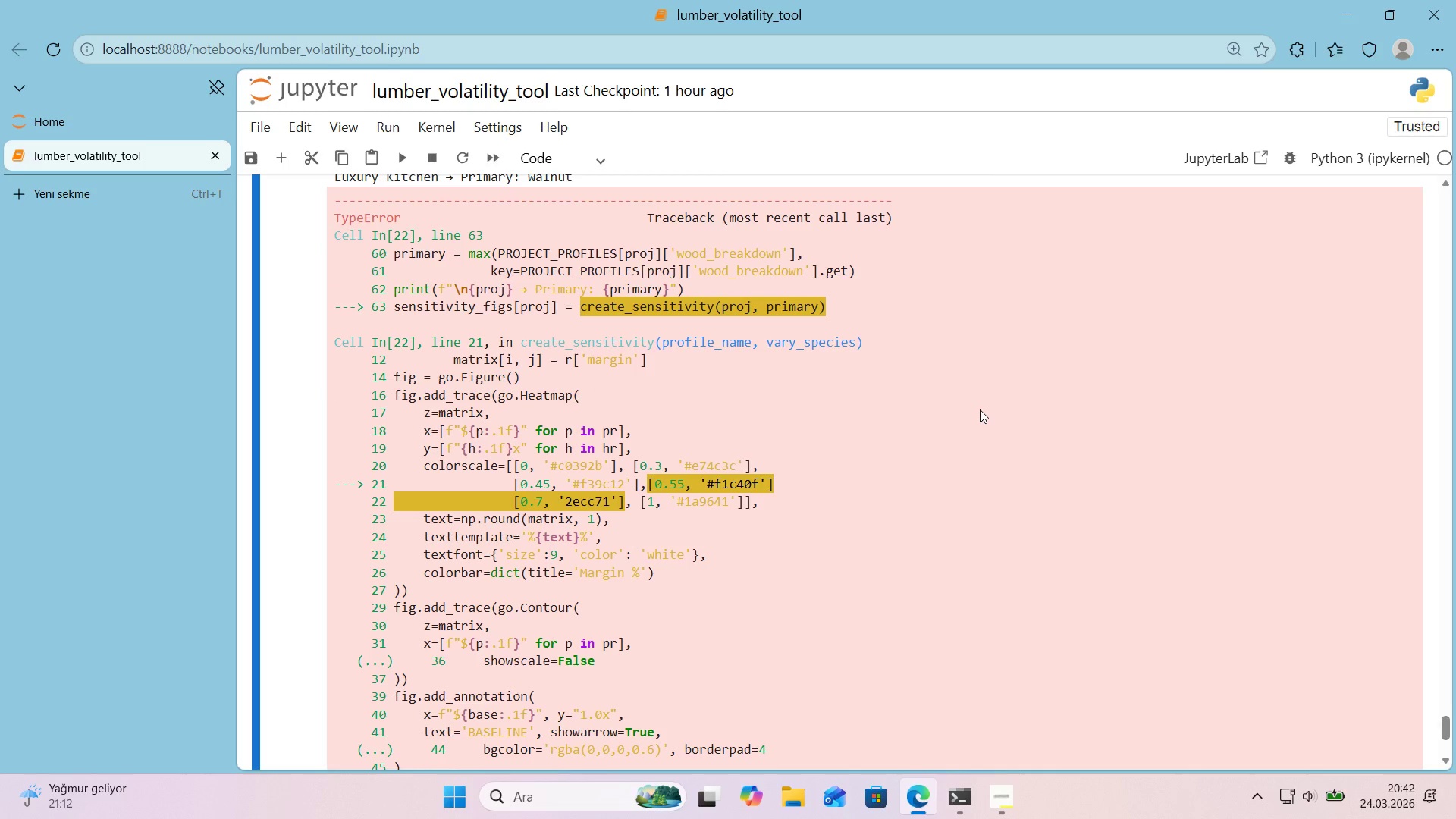 
scroll: coordinate [980, 410], scroll_direction: down, amount: 1.0
 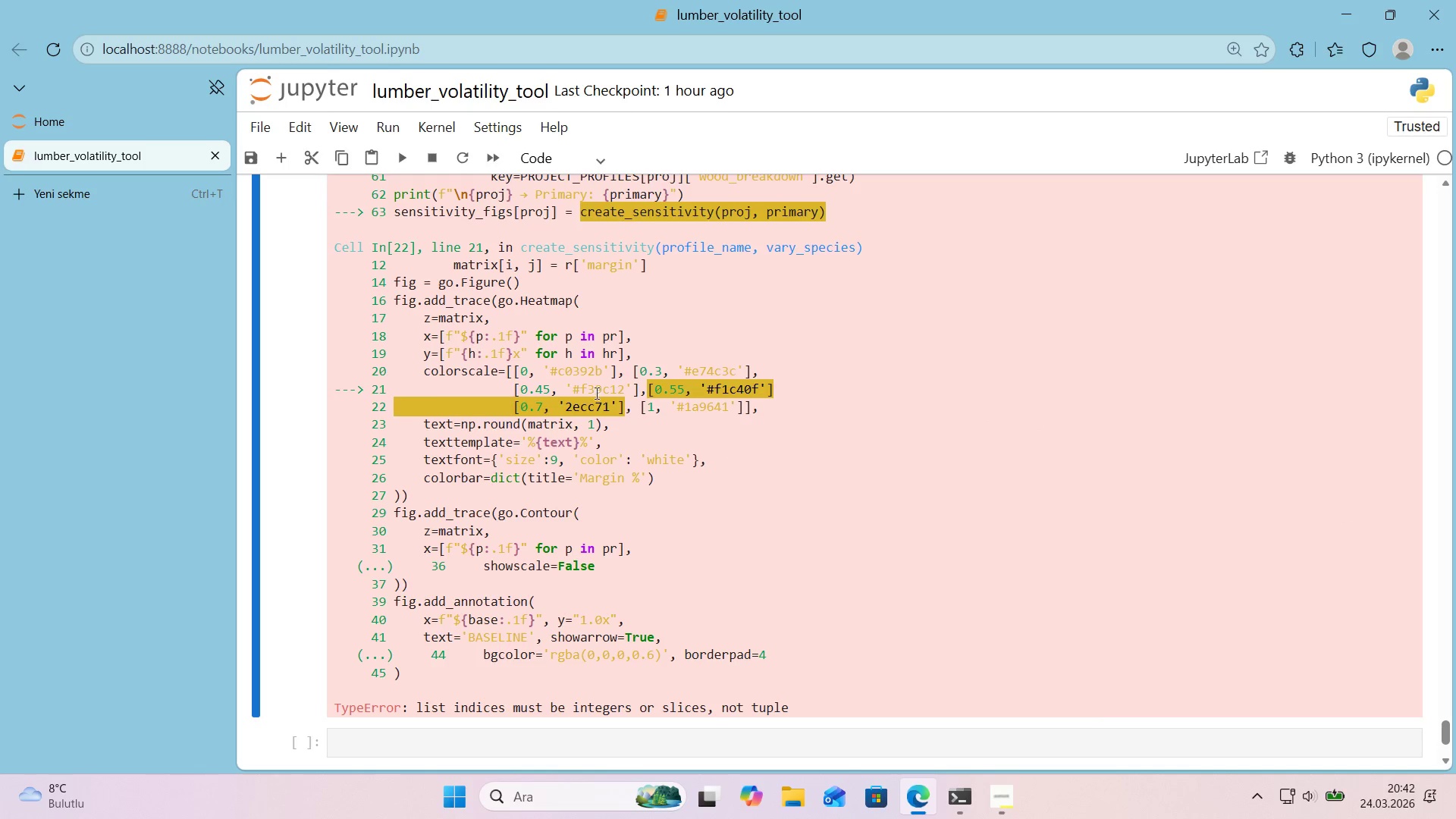 
left_click_drag(start_coordinate=[425, 374], to_coordinate=[804, 375])
 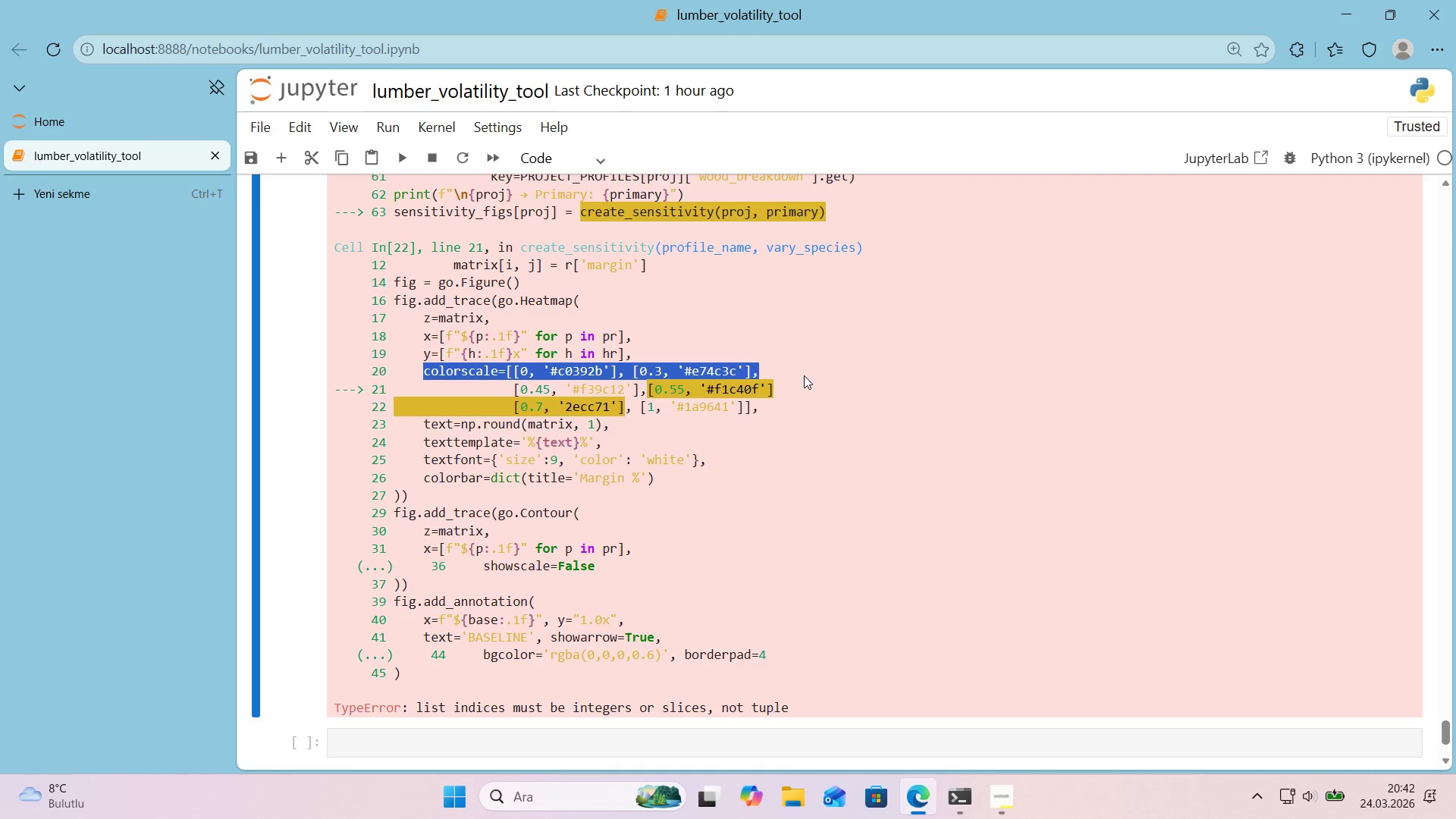 
key(Control+C)
 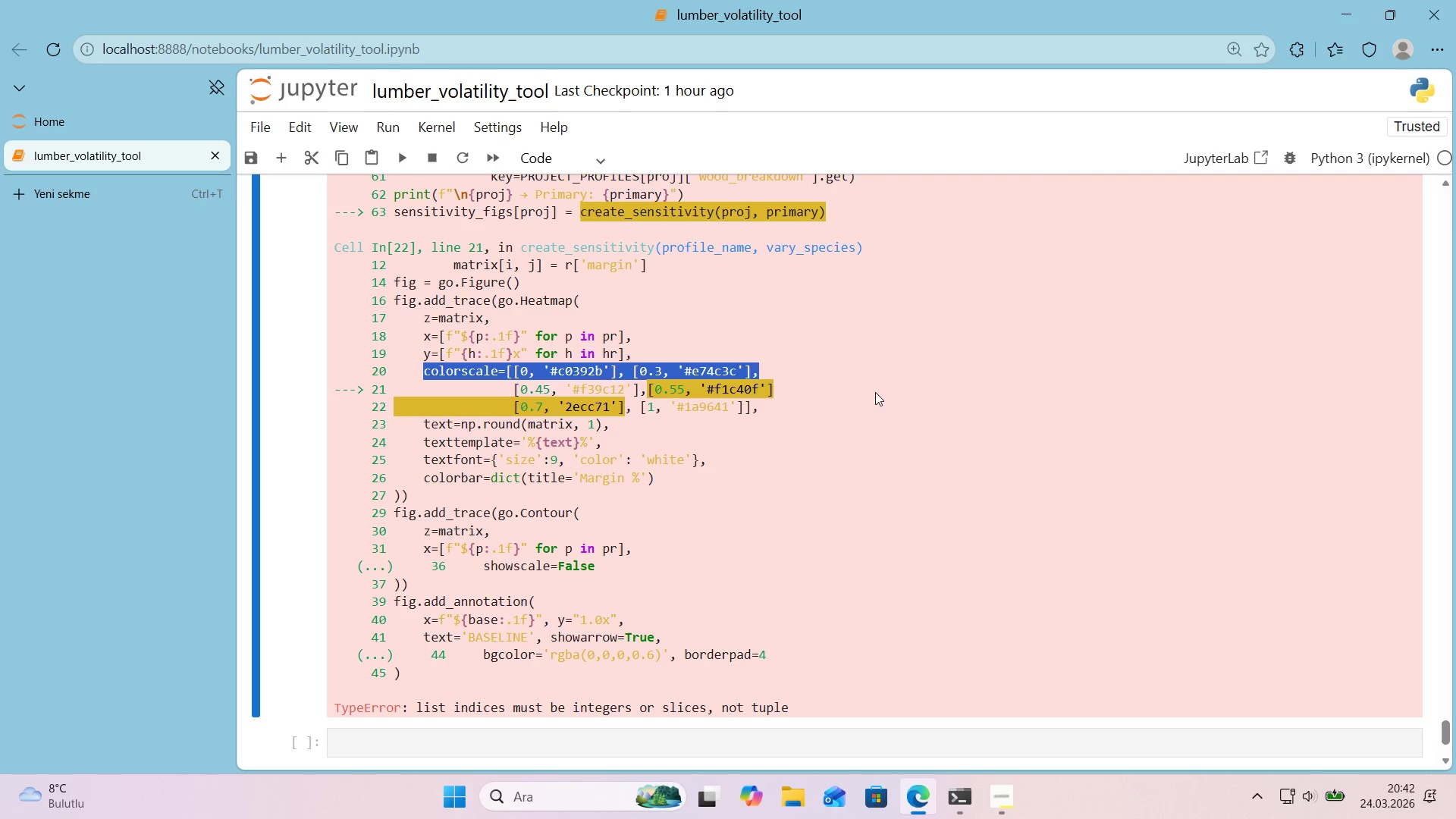 
left_click([904, 400])
 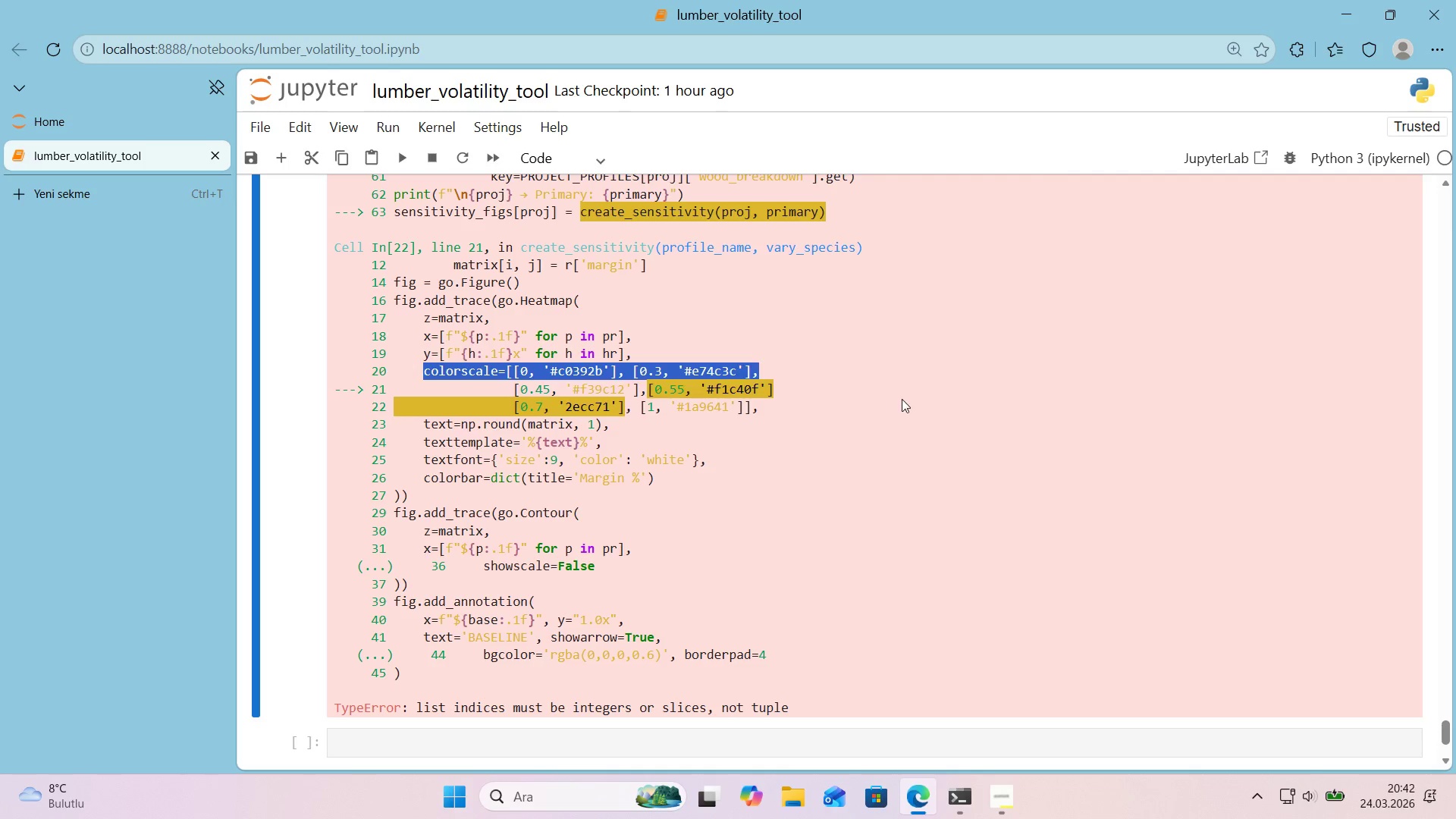 
key(Control+ControlLeft)
 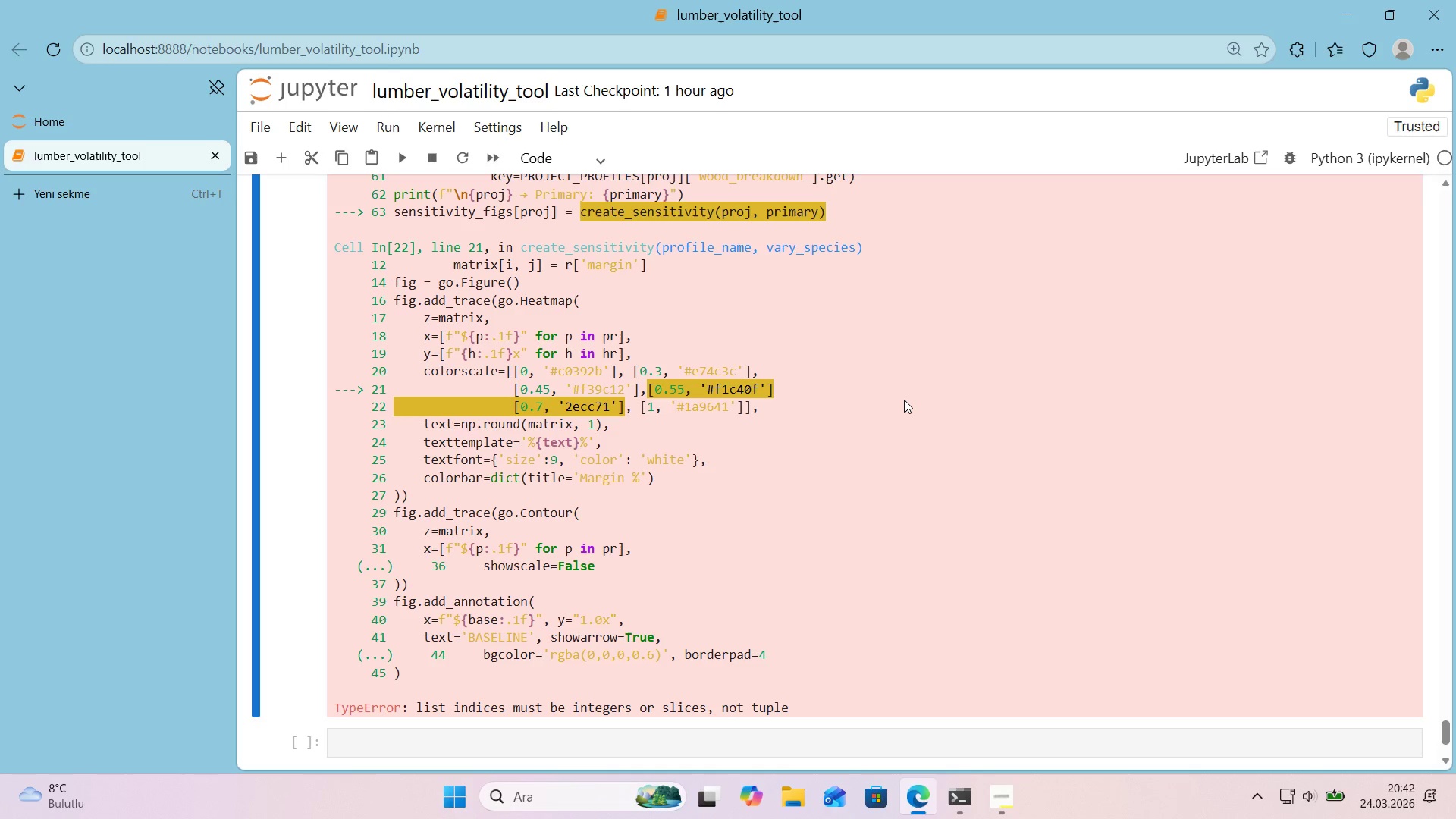 
key(Control+F)
 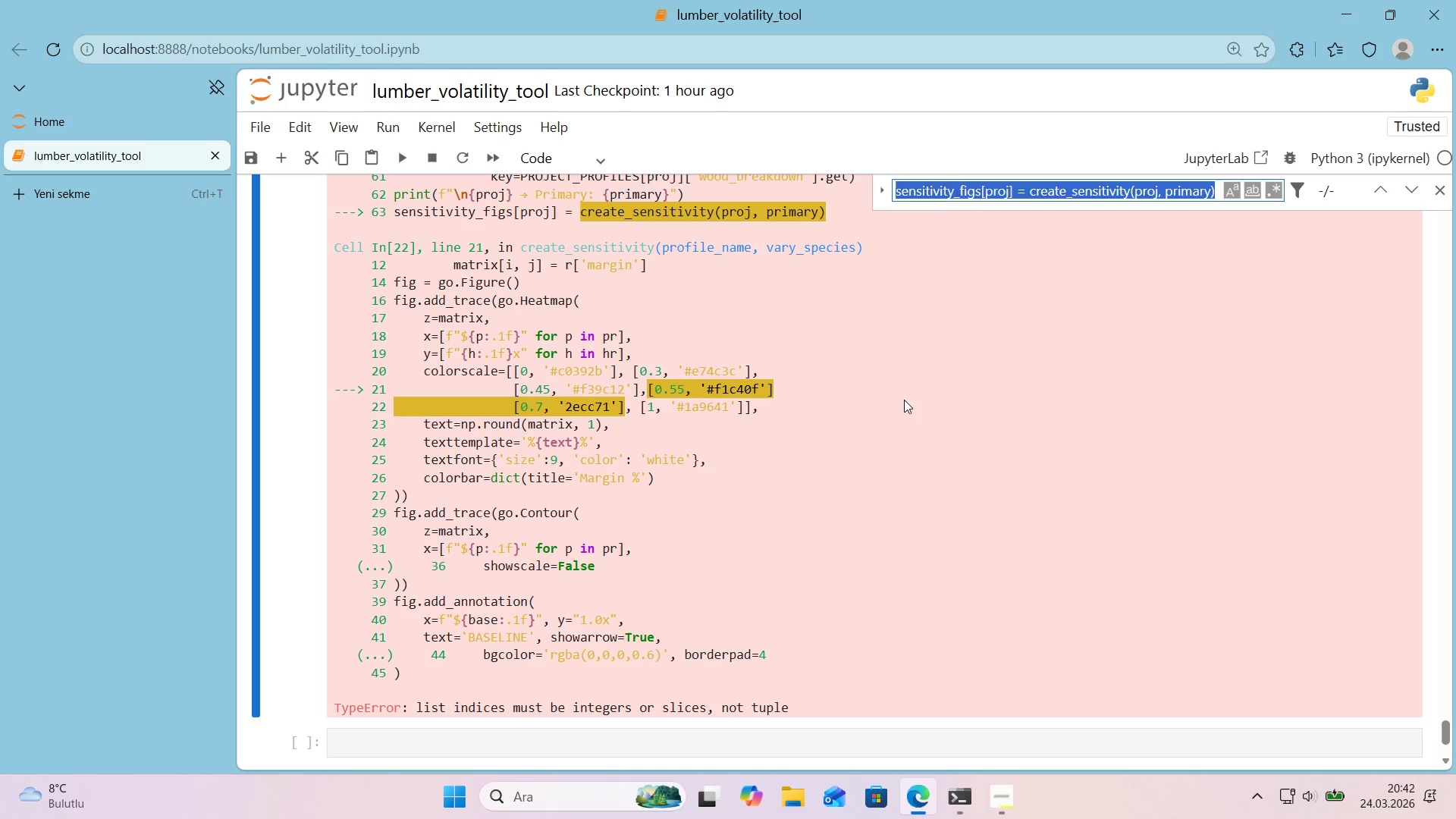 
key(Control+ControlLeft)
 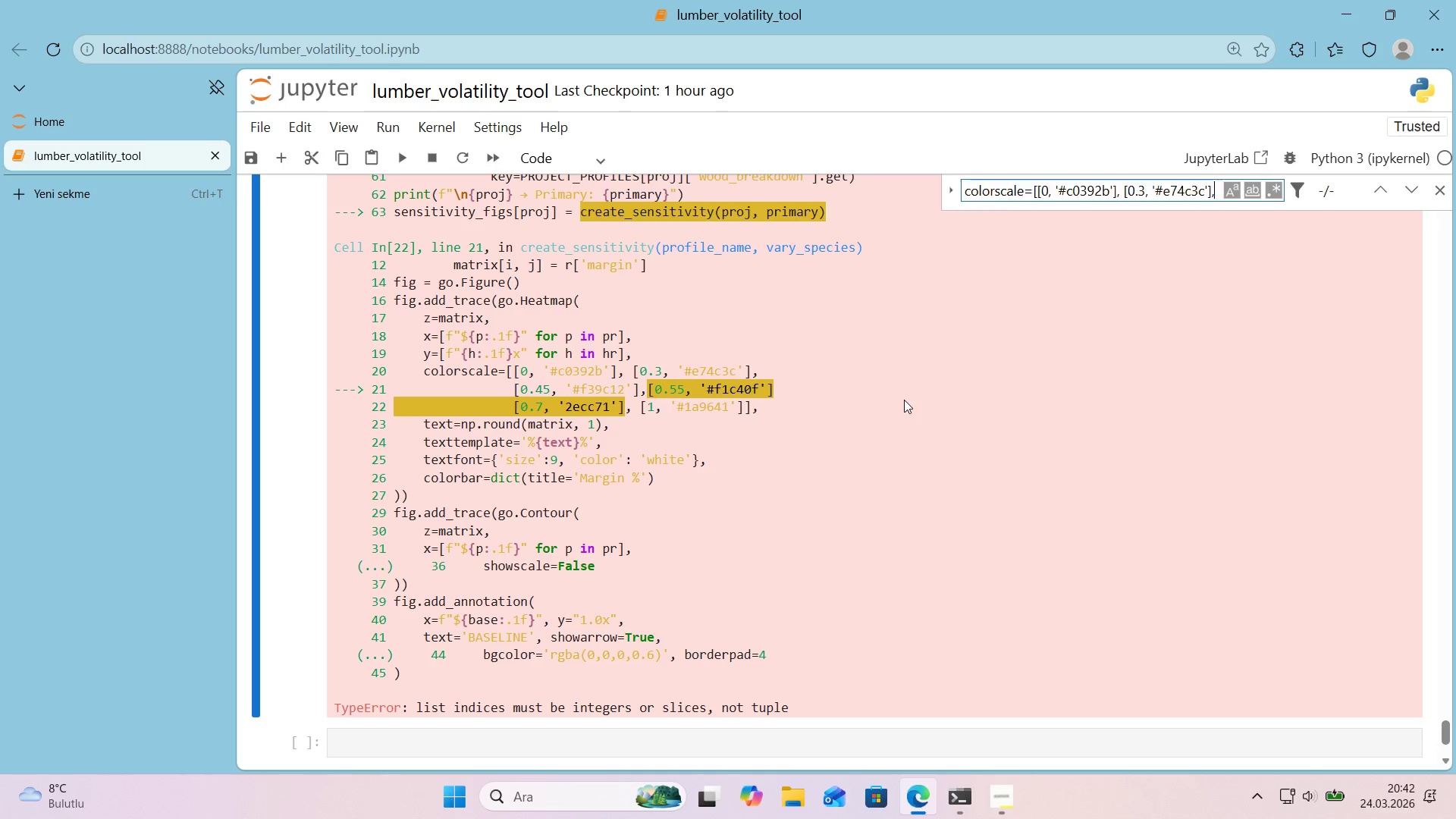 
key(Control+V)
 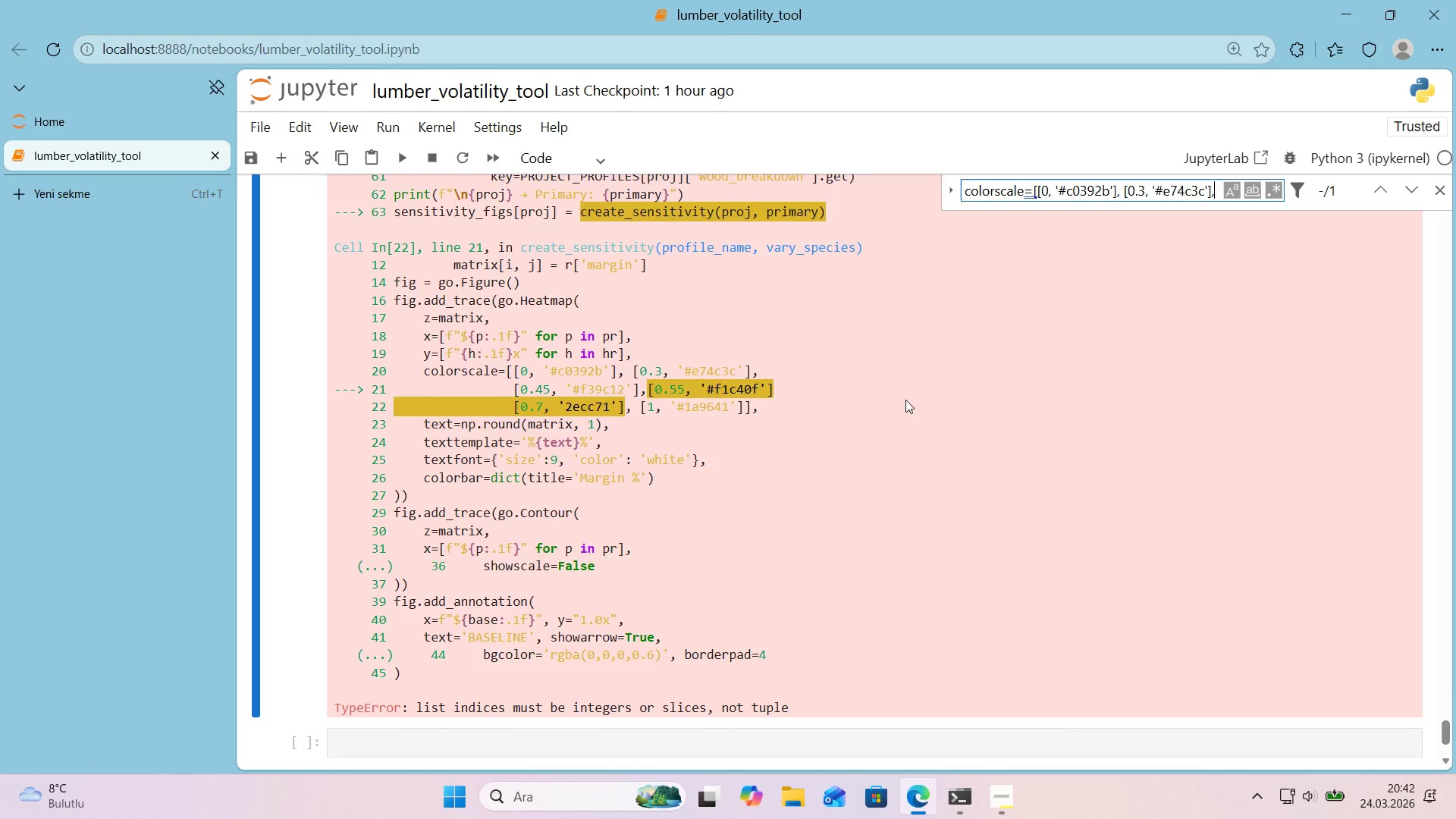 
key(Enter)
 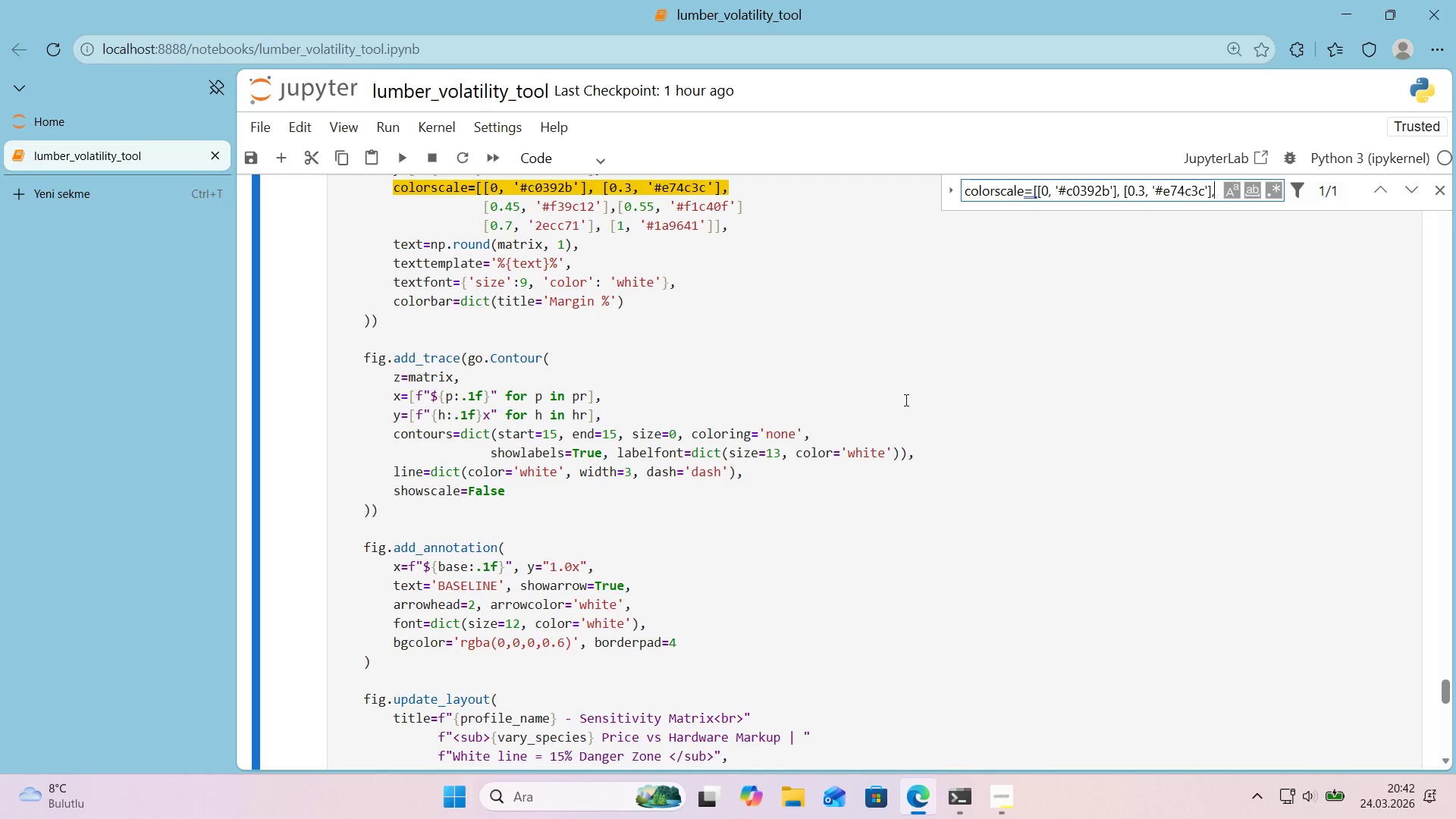 
scroll: coordinate [905, 400], scroll_direction: up, amount: 1.0
 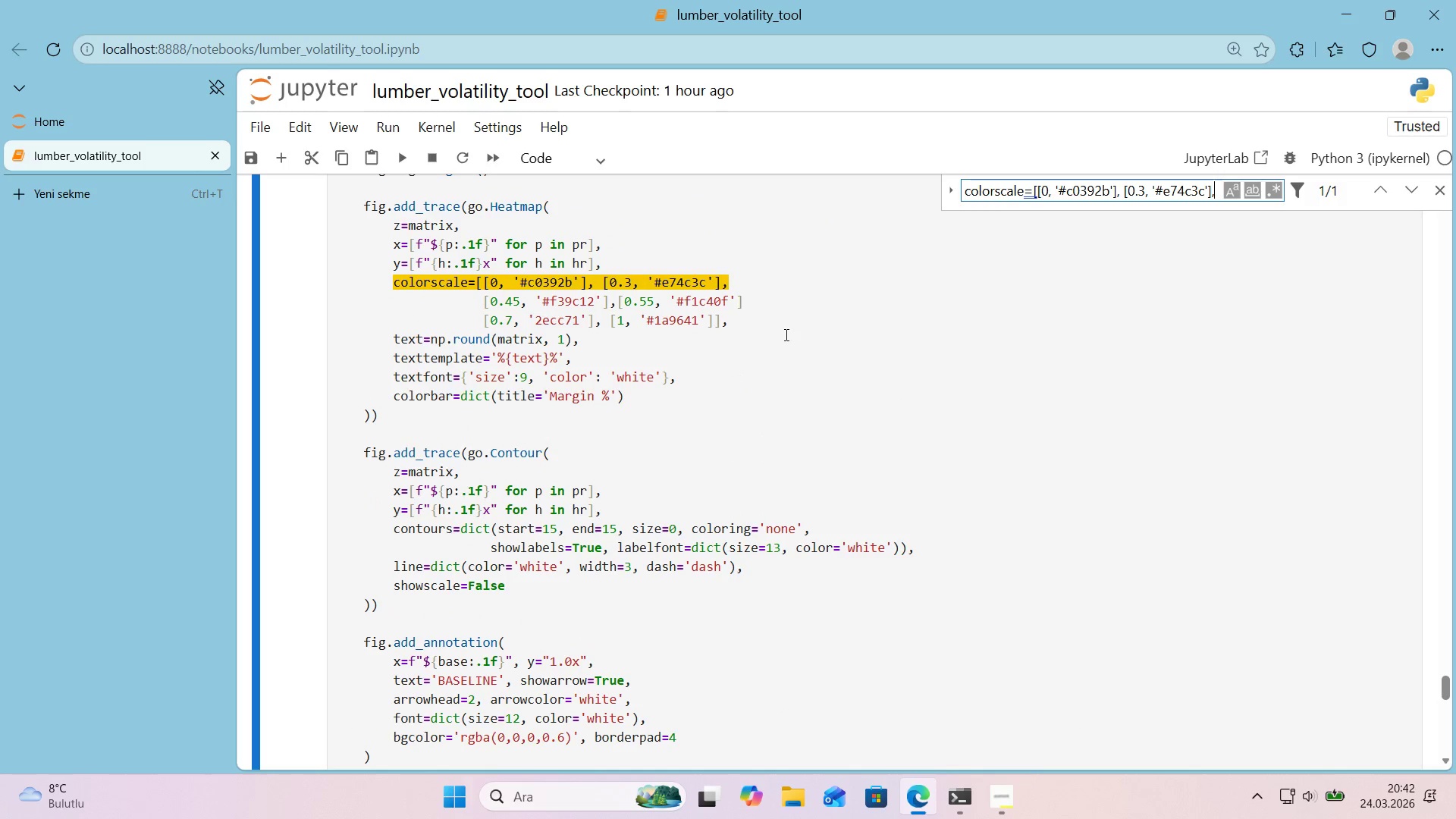 
left_click([781, 328])
 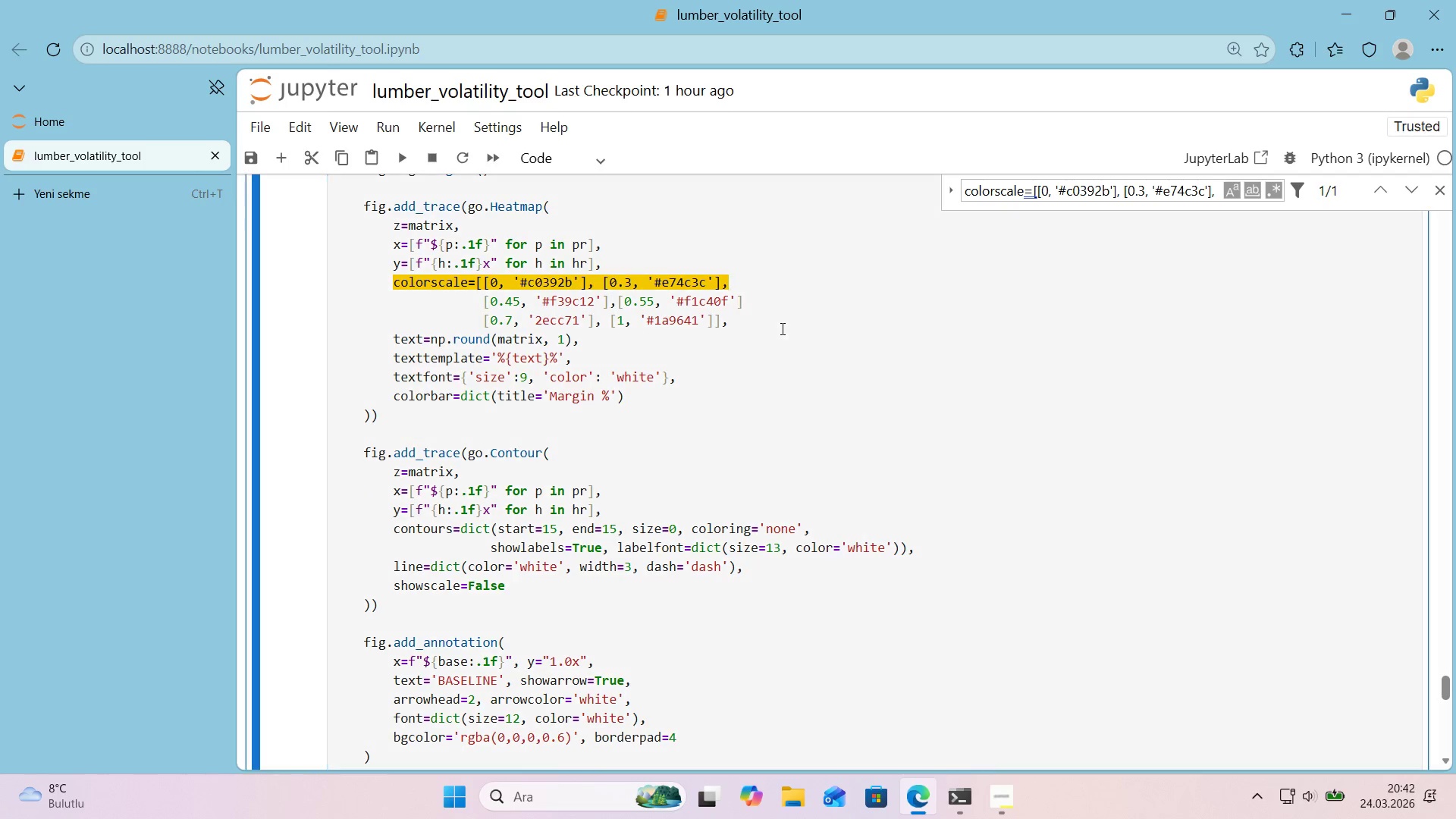 
key(Escape)
 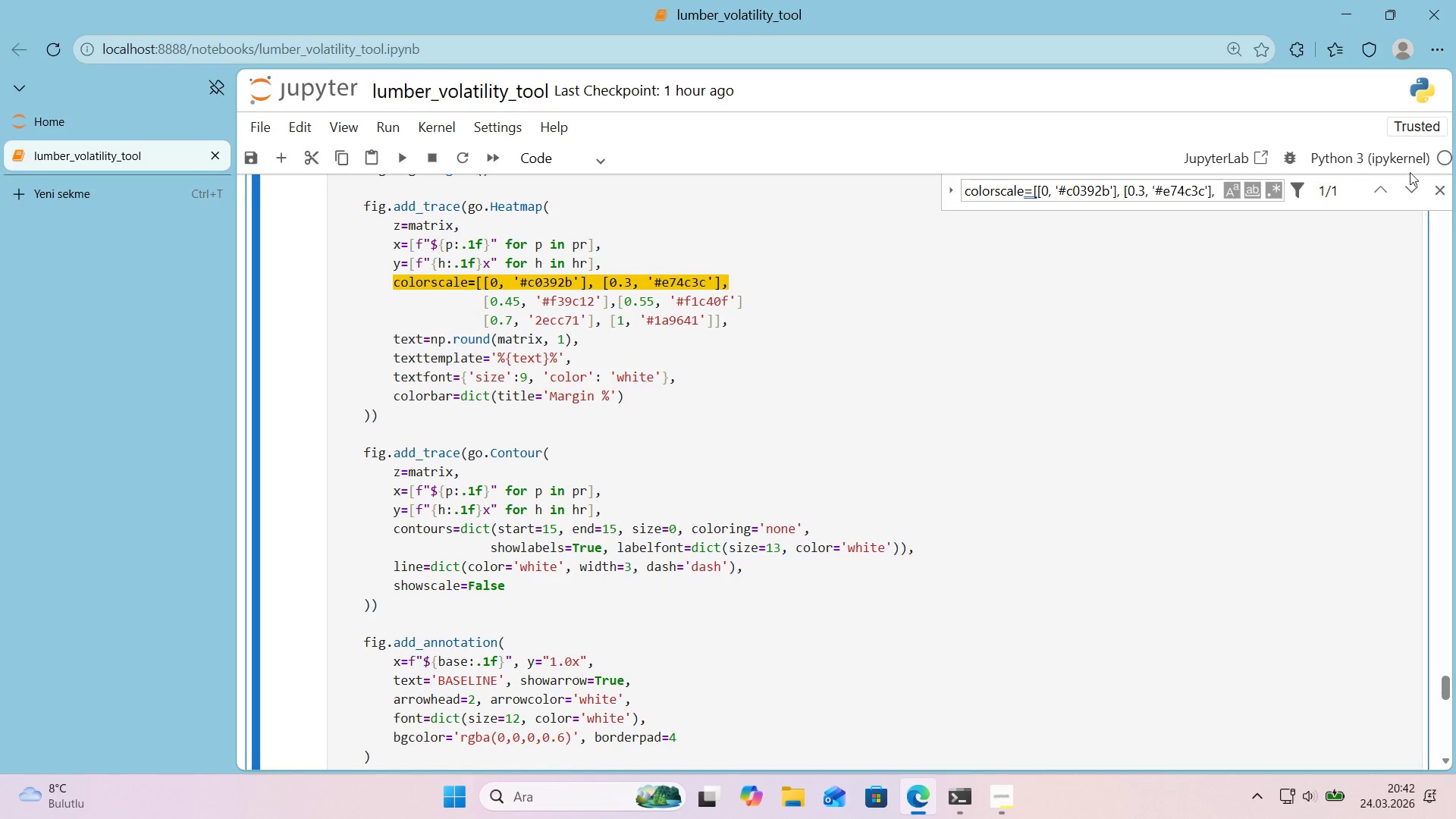 
left_click([1435, 193])
 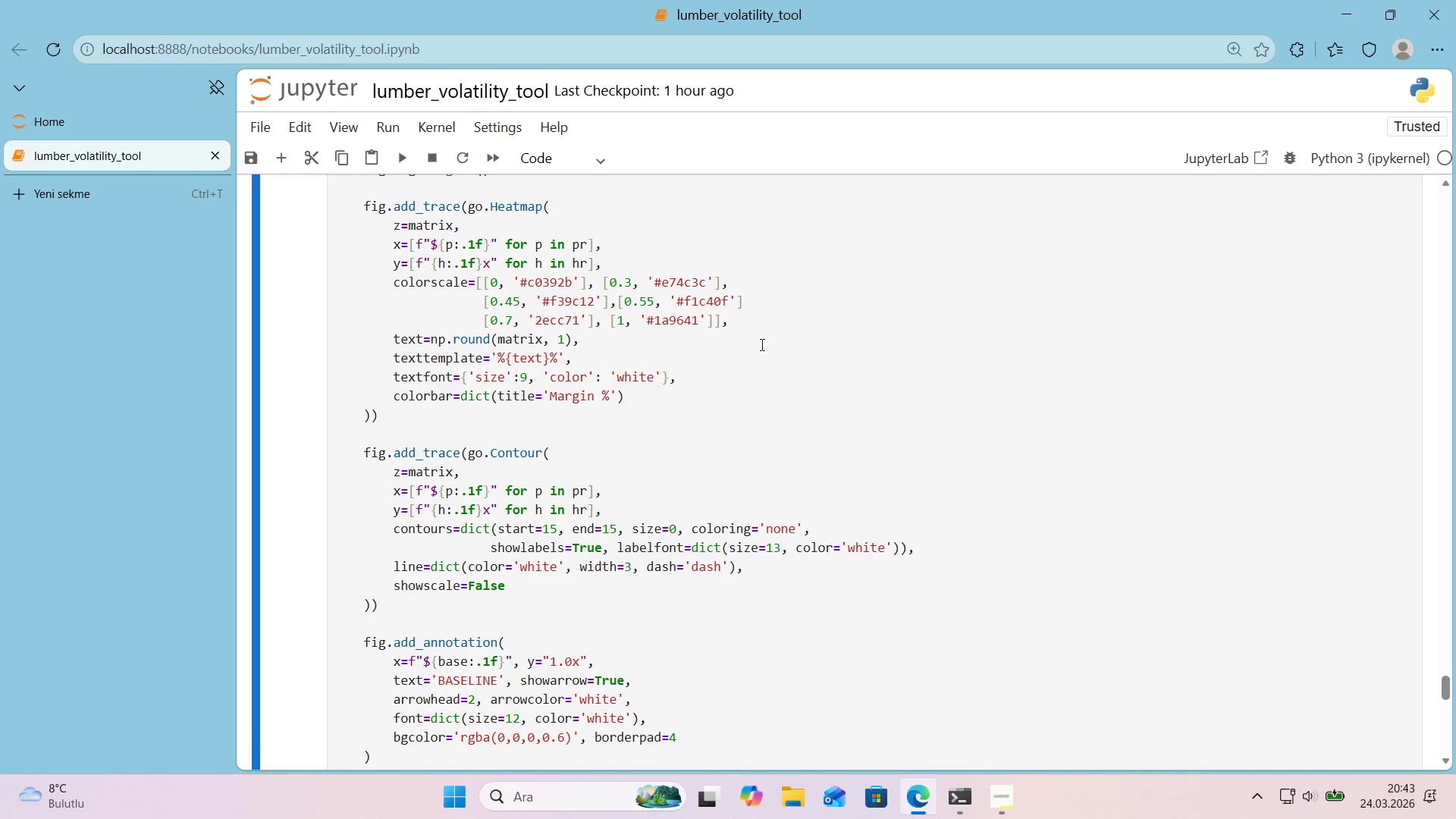 
left_click([752, 327])
 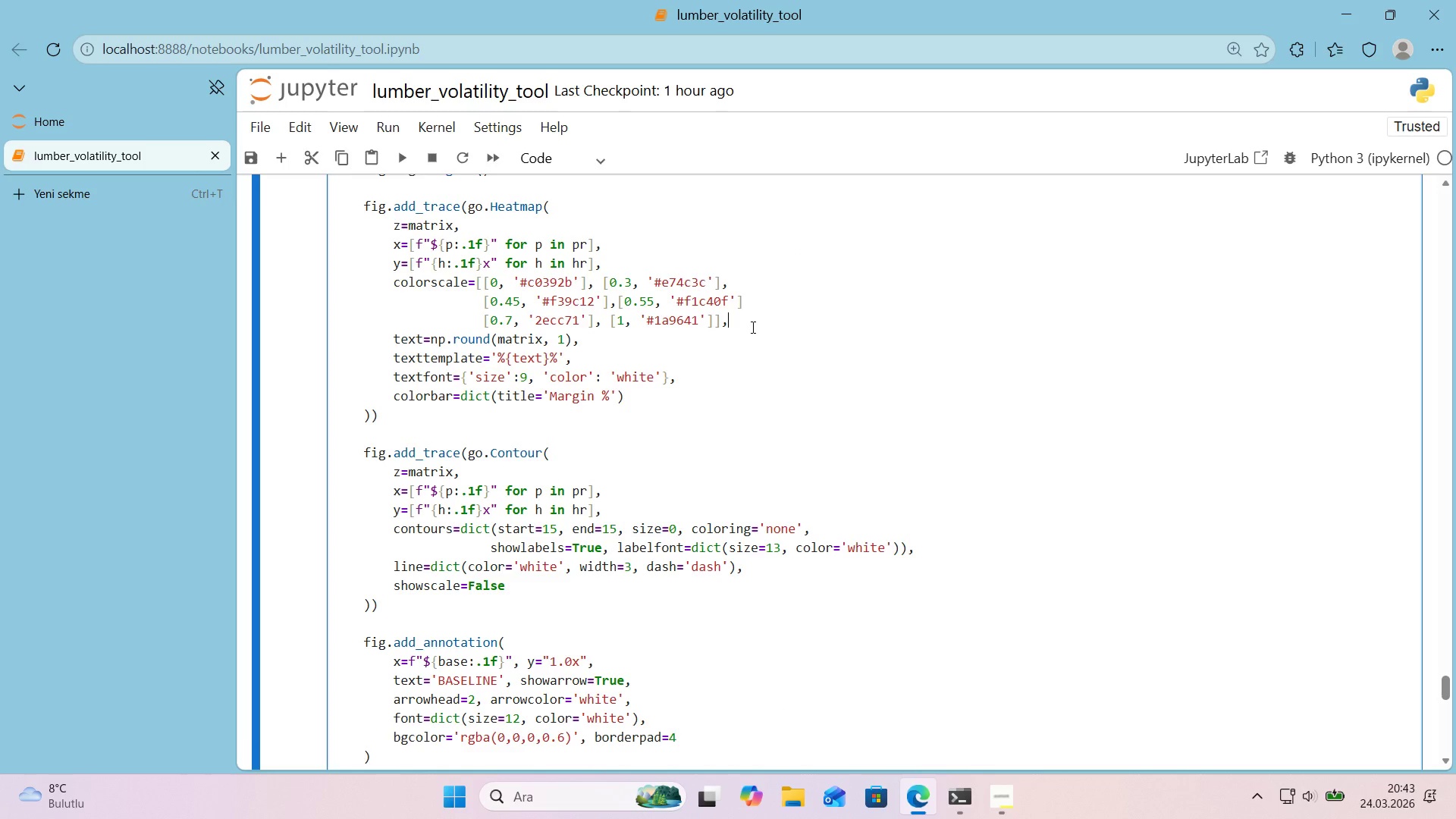 
scroll: coordinate [752, 327], scroll_direction: down, amount: 10.0
 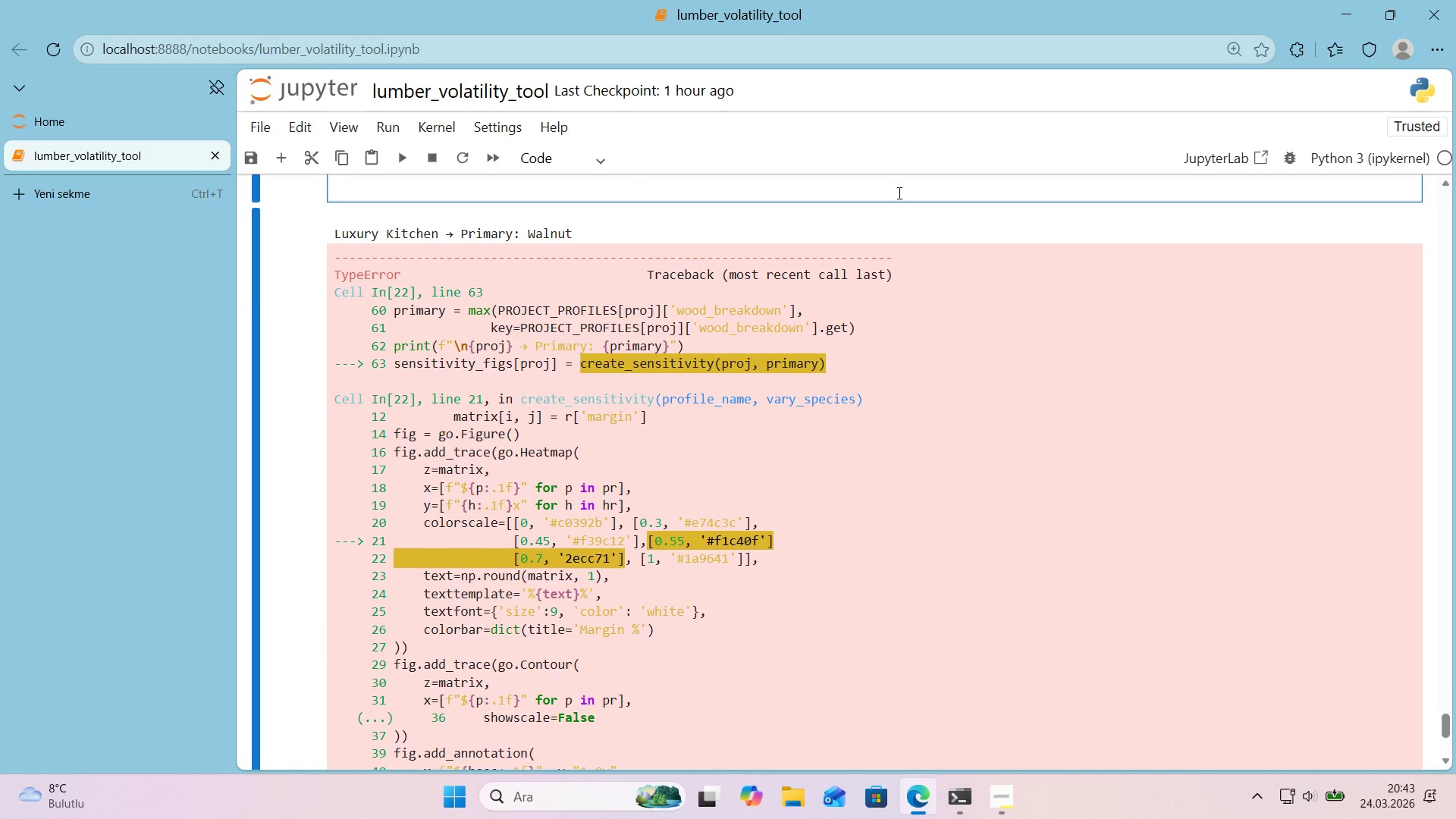 
wait(19.65)
 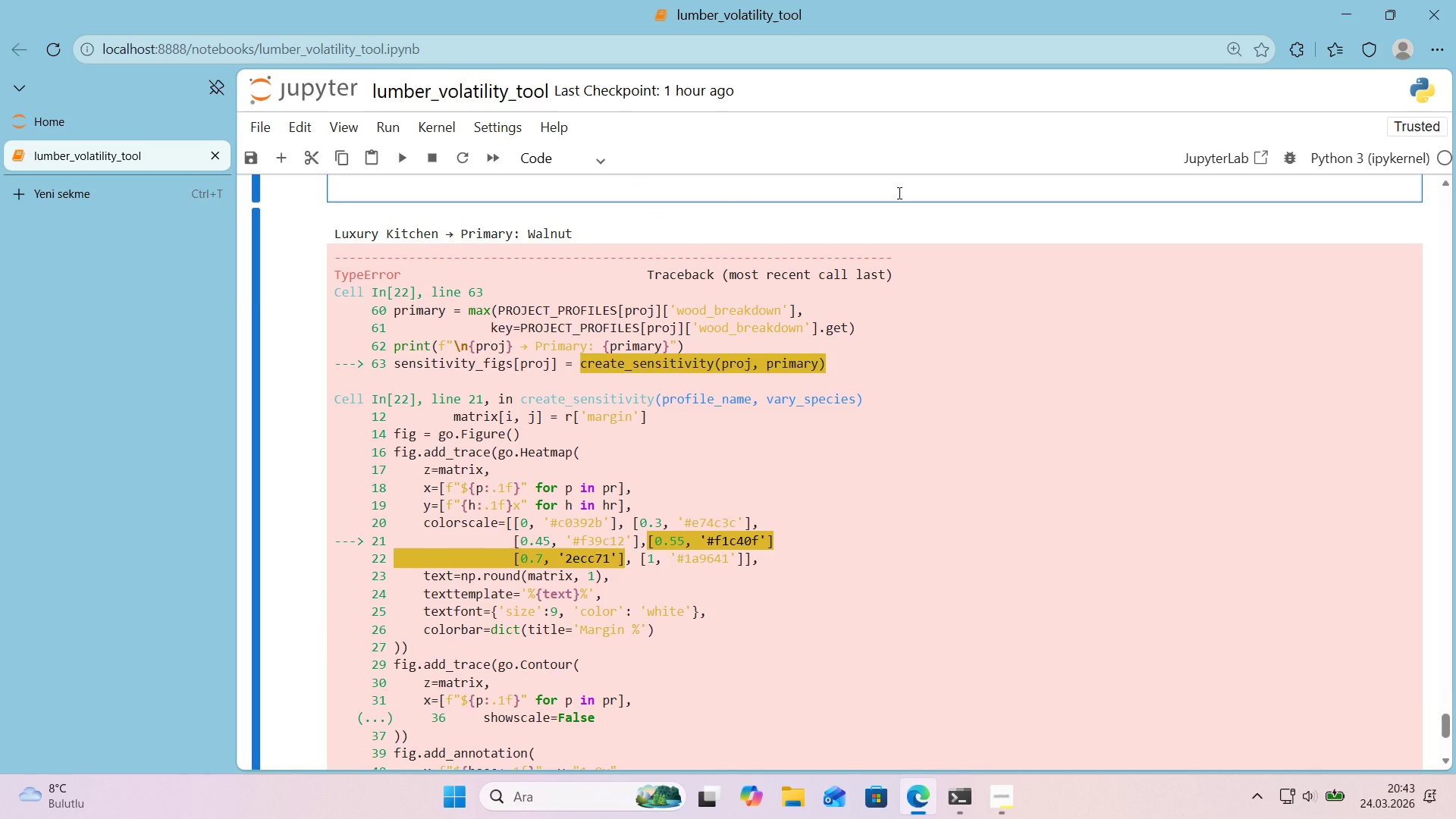 
scroll: coordinate [1103, 303], scroll_direction: down, amount: 1.0
 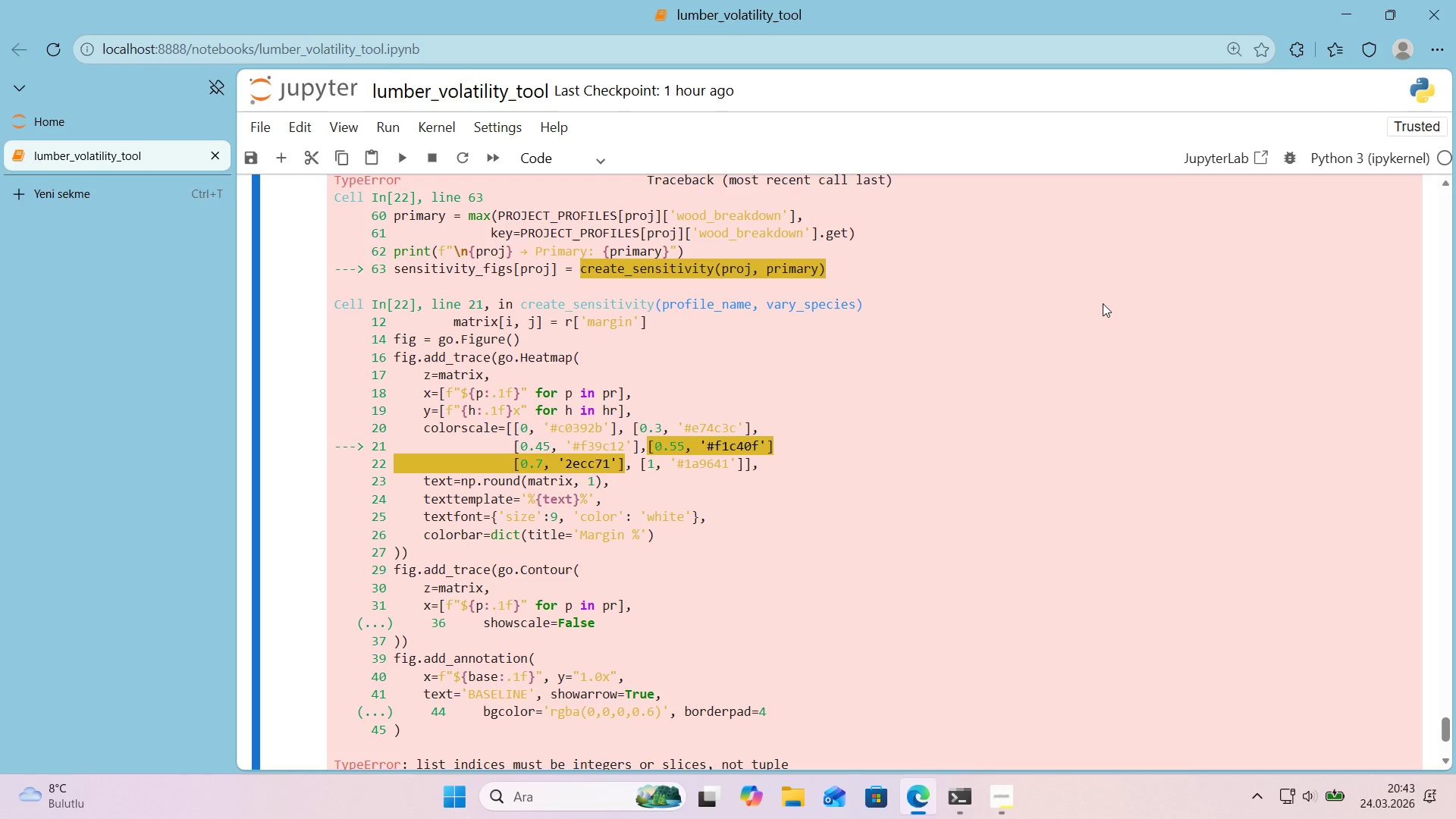 
wait(11.7)
 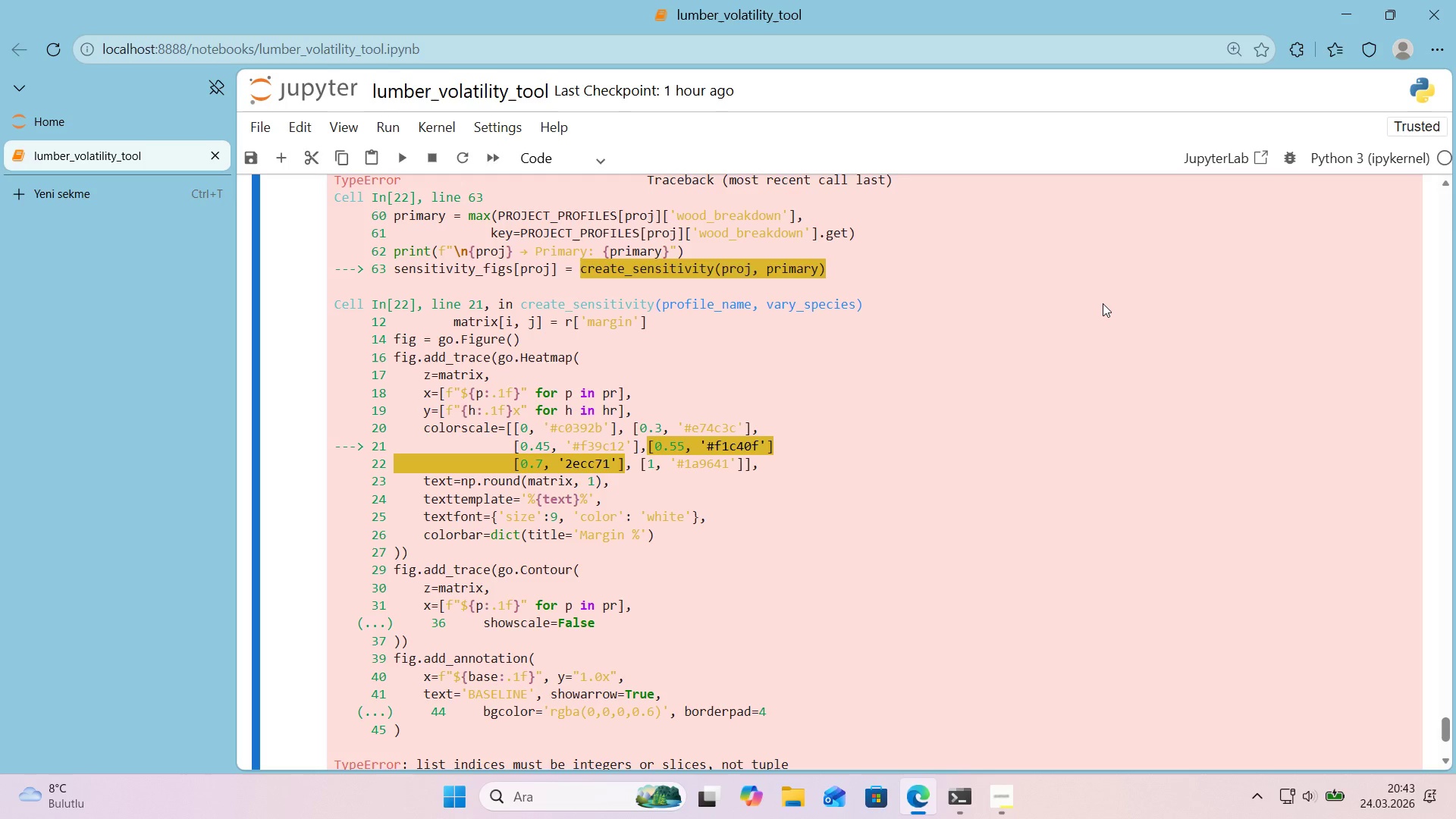 
scroll: coordinate [1107, 303], scroll_direction: down, amount: 1.0
 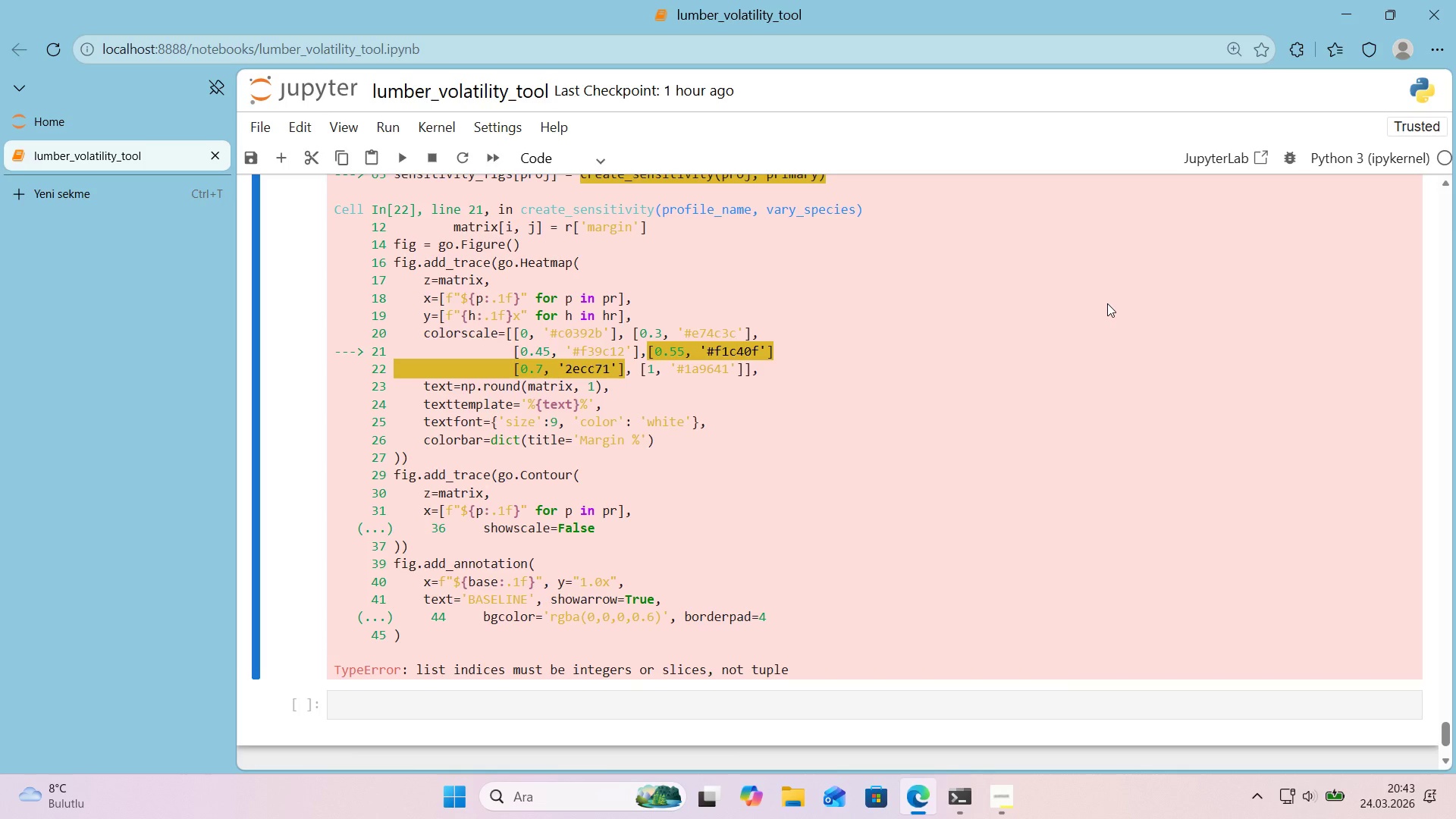 
wait(12.81)
 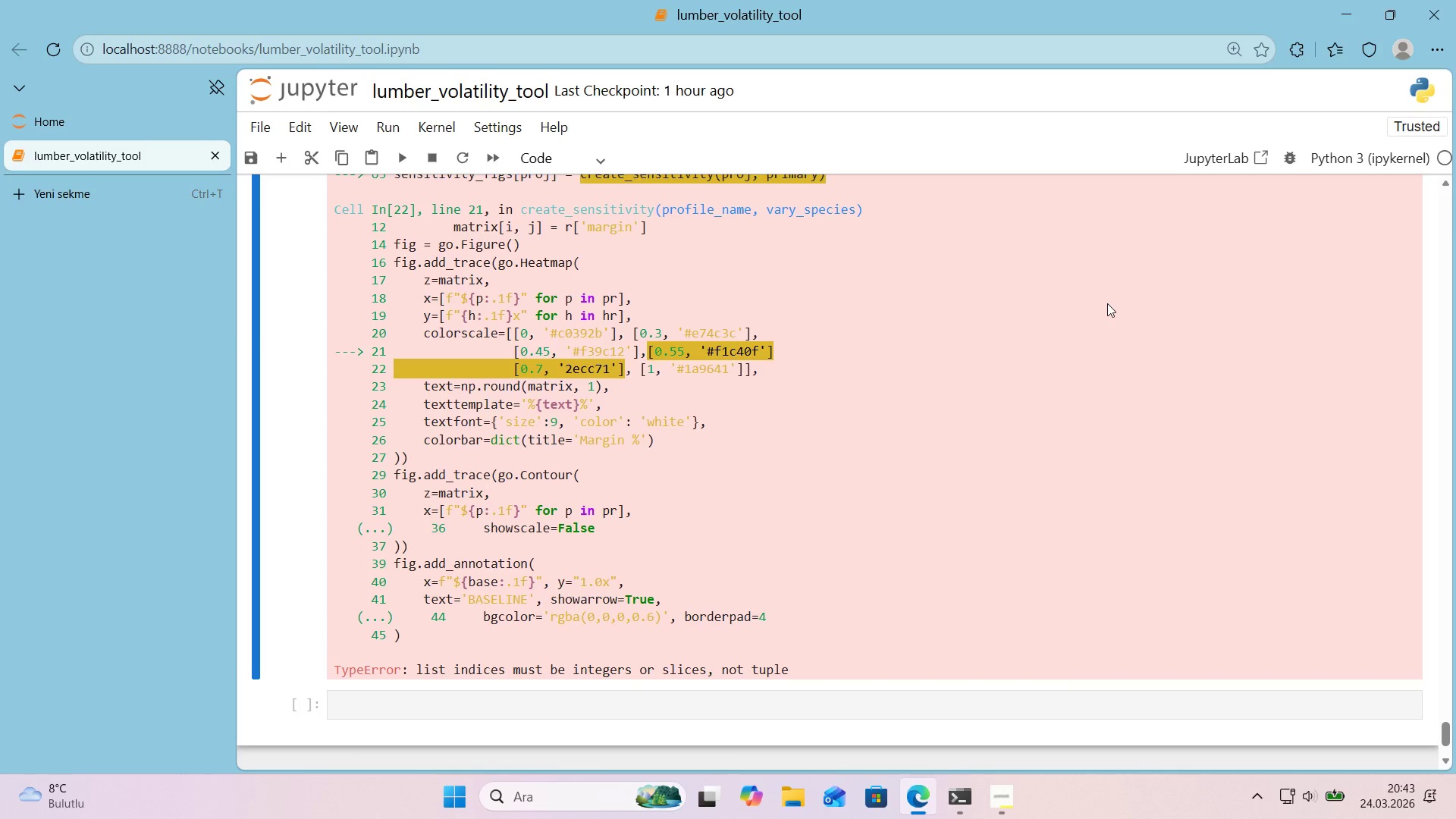 
scroll: coordinate [1008, 331], scroll_direction: up, amount: 12.0
 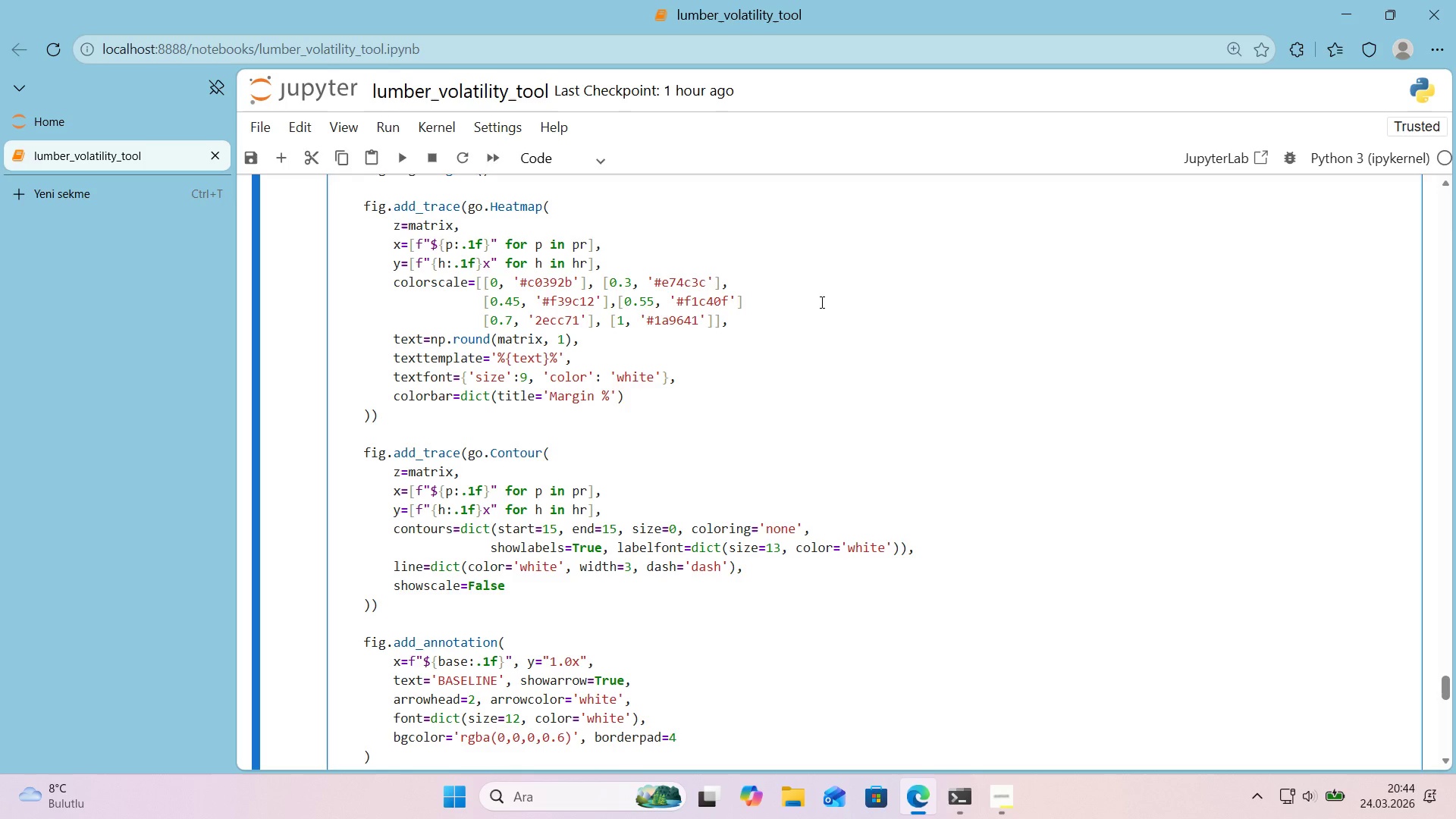 
wait(48.58)
 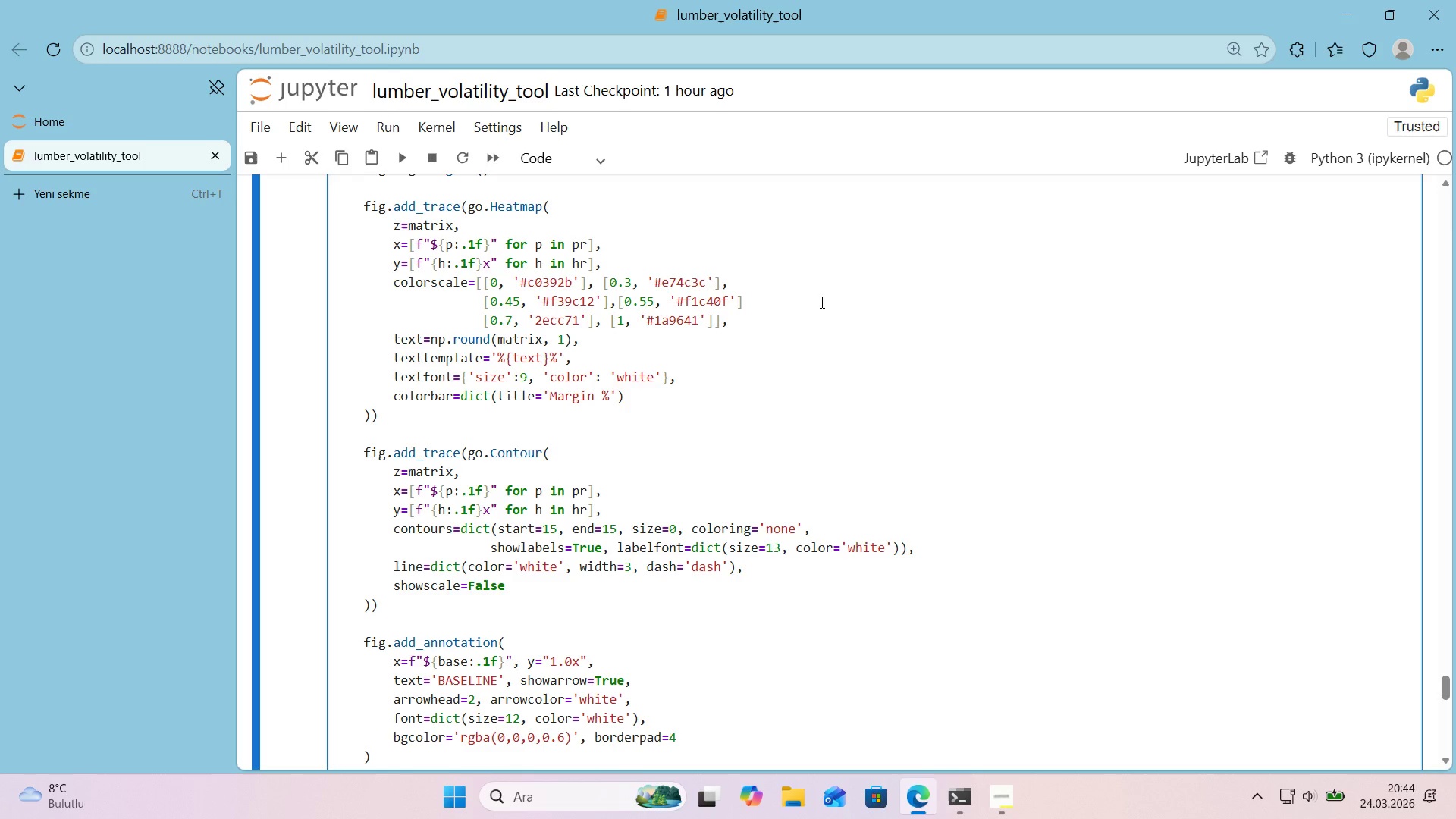 
left_click([533, 322])
 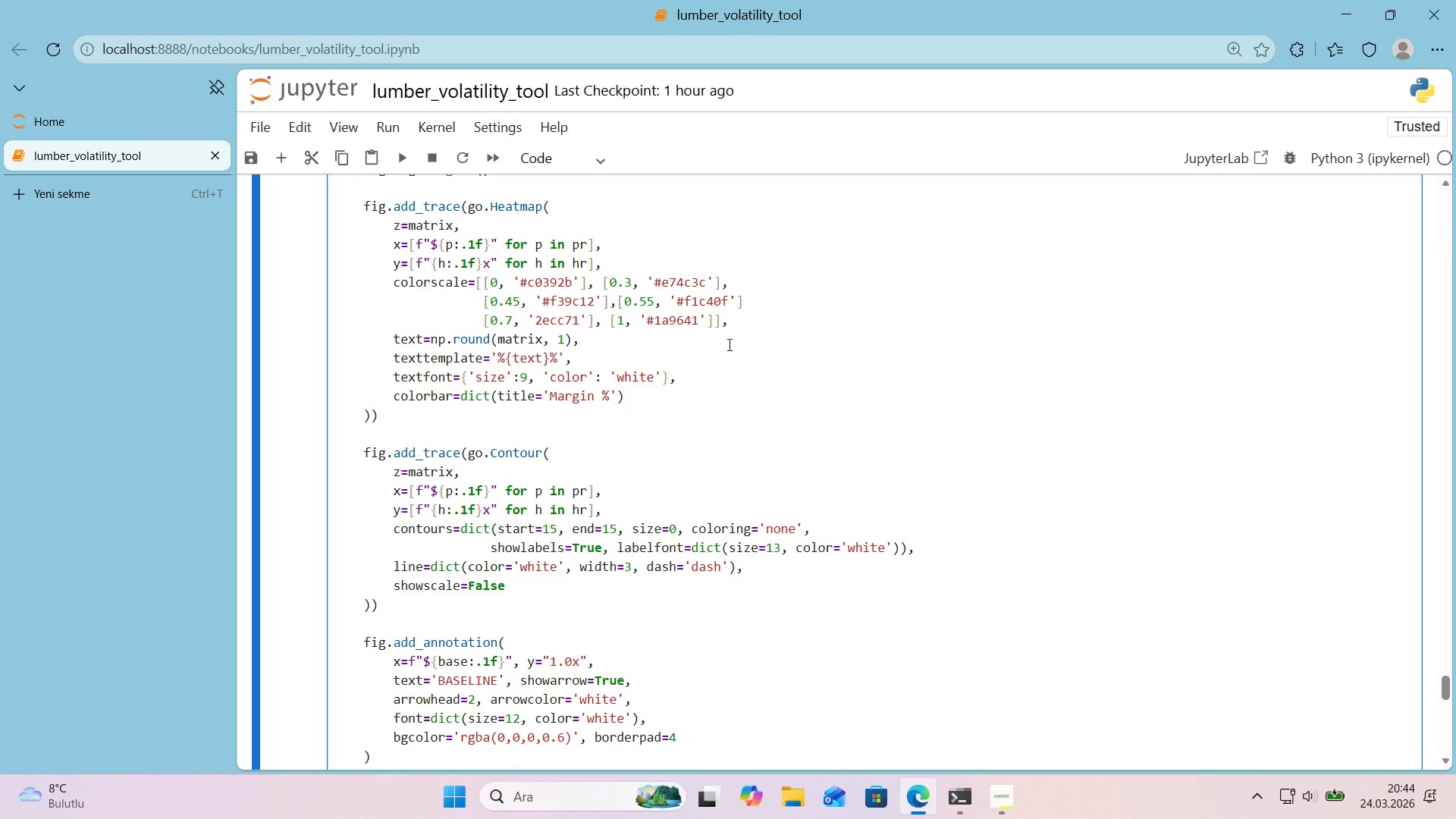 
key(Alt+Control+3)
 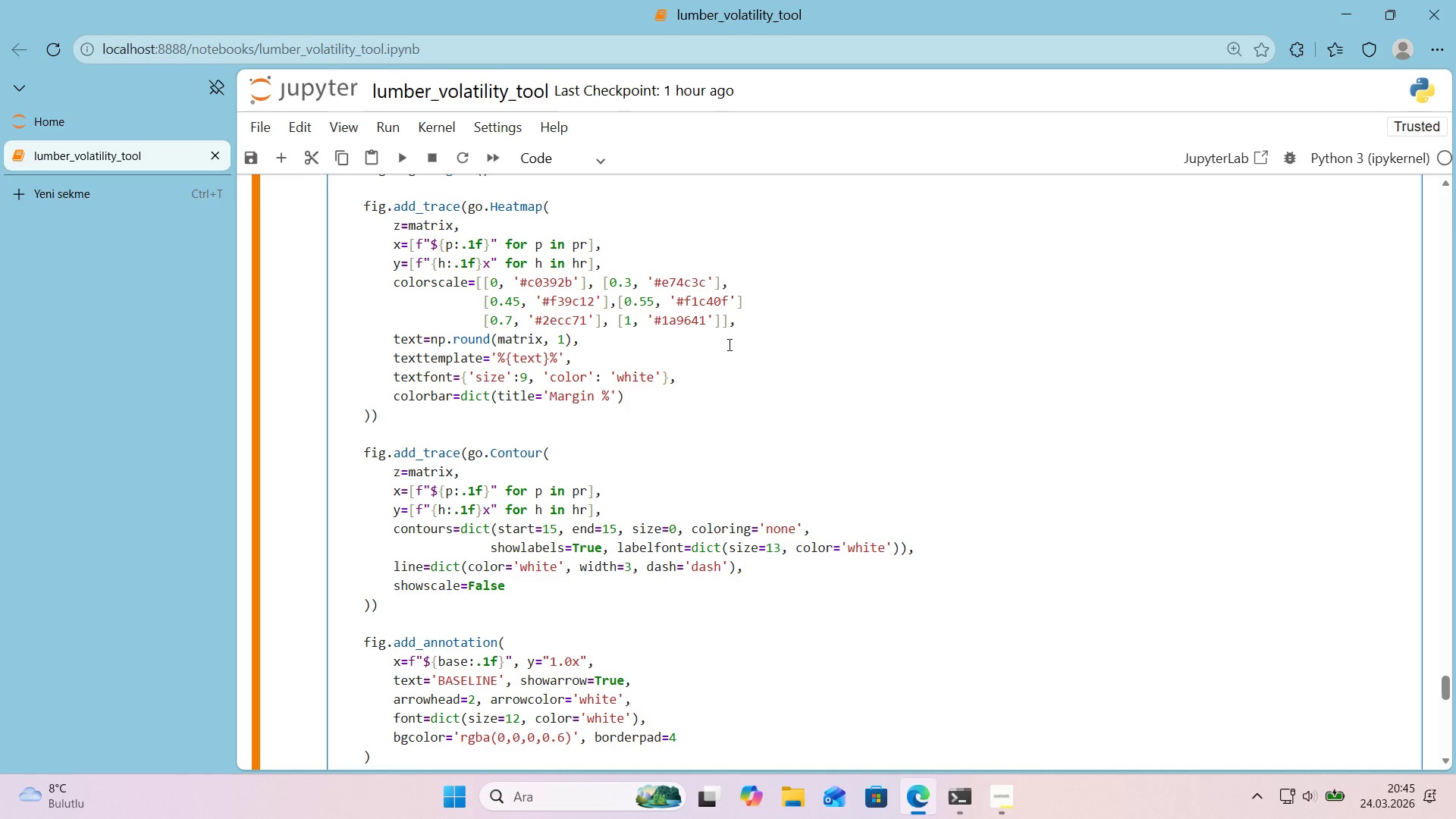 
wait(37.36)
 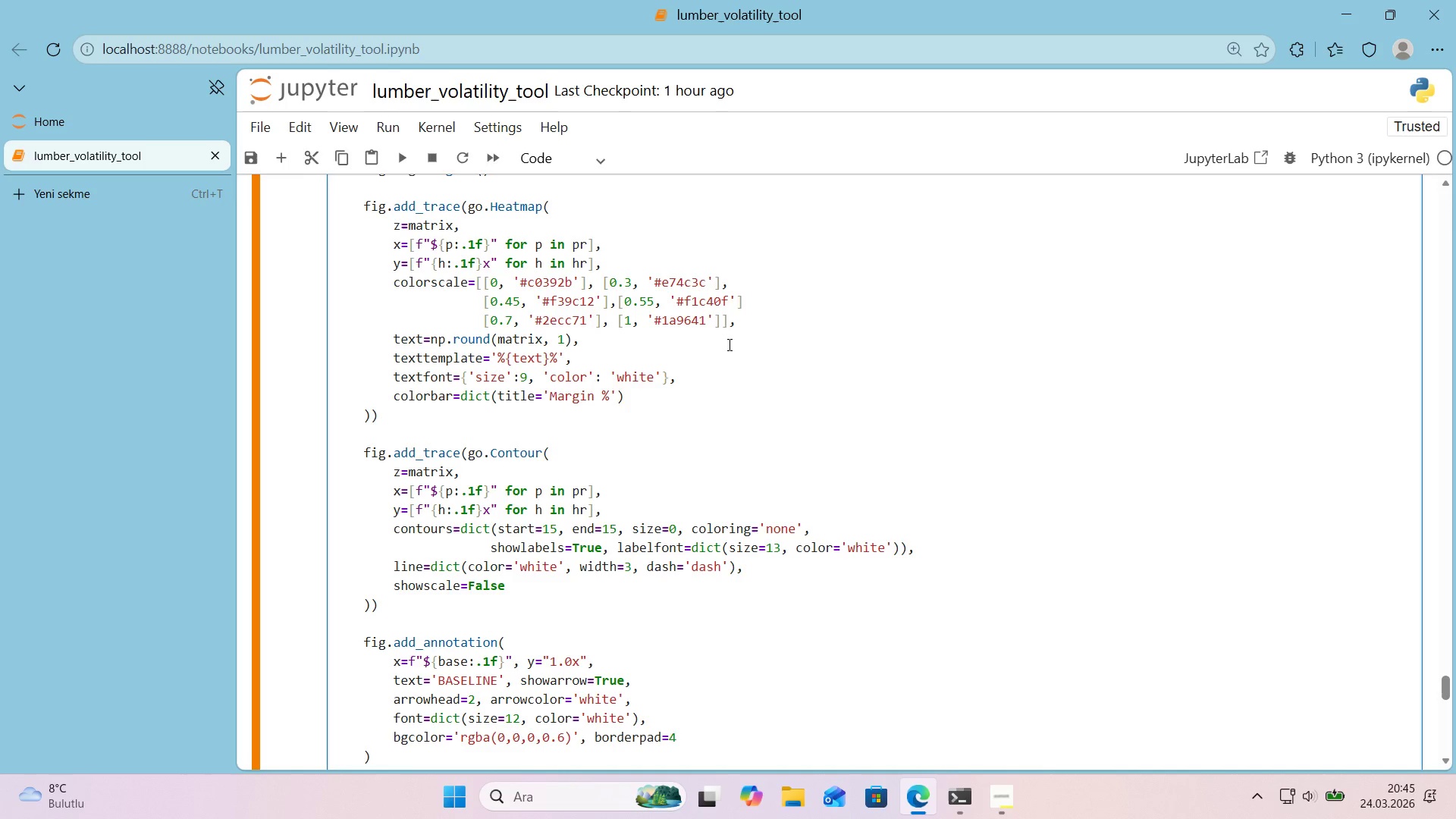 
left_click([847, 309])
 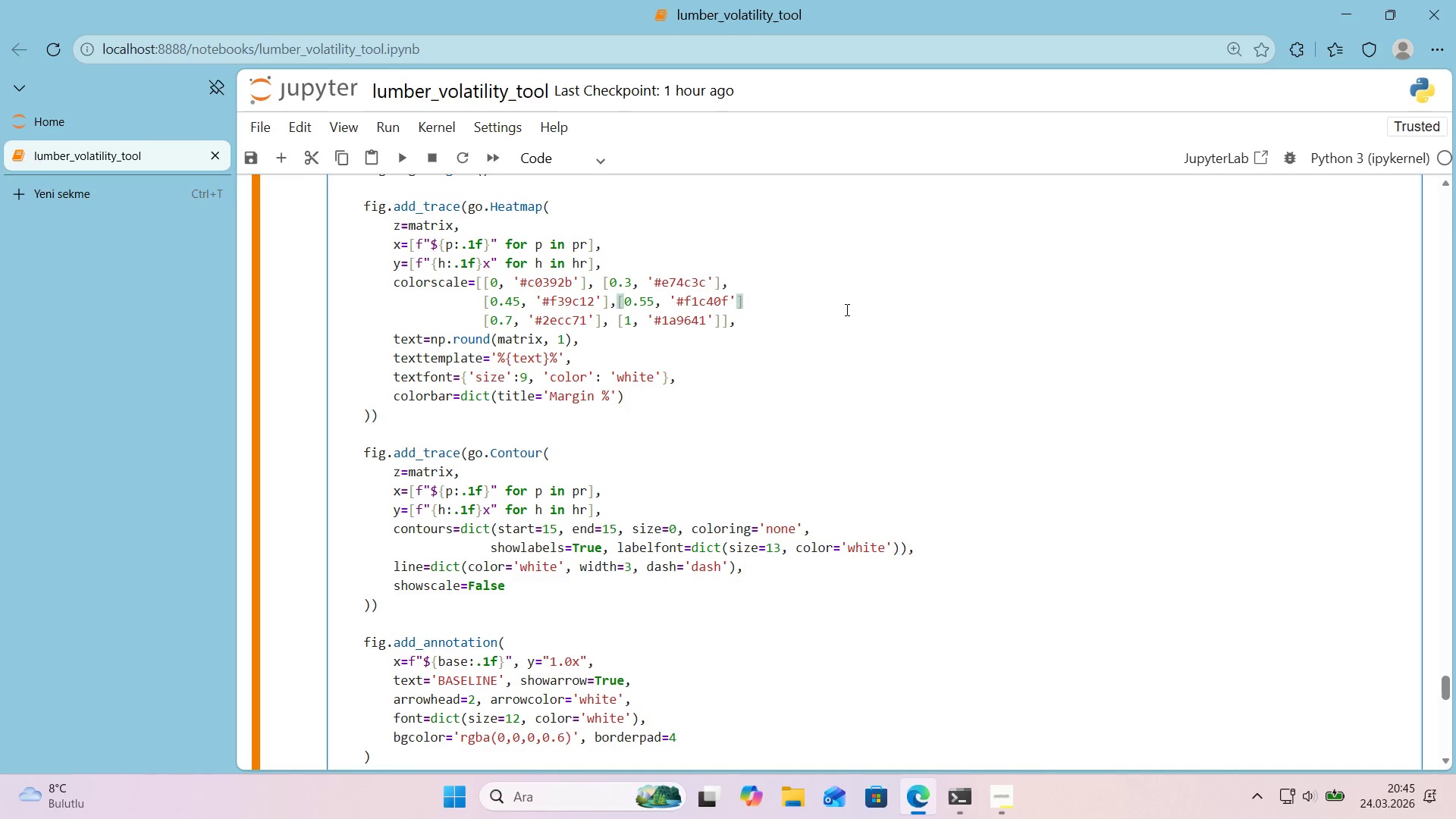 
key(Quote)
 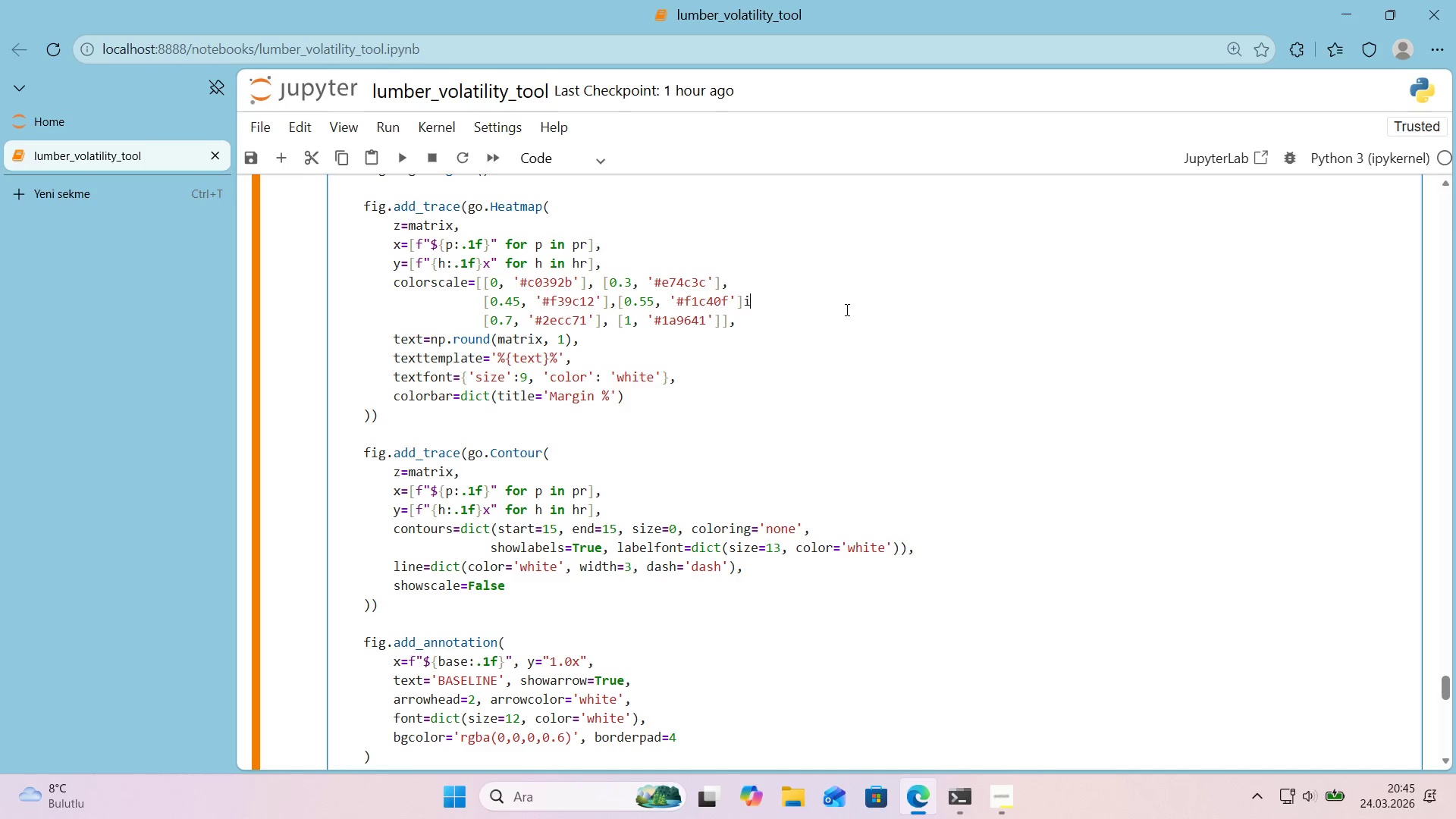 
key(Backspace)
 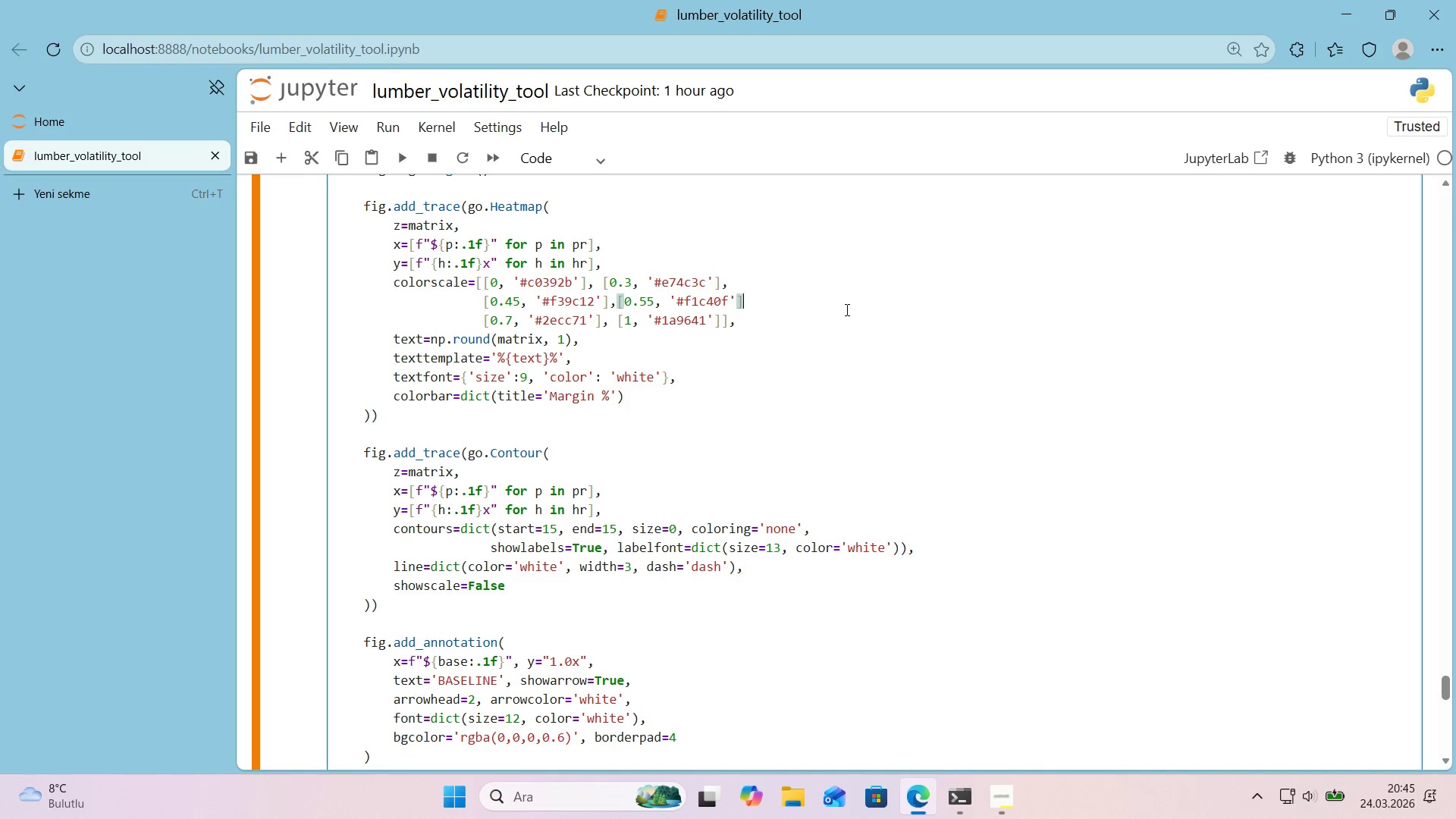 
key(Comma)
 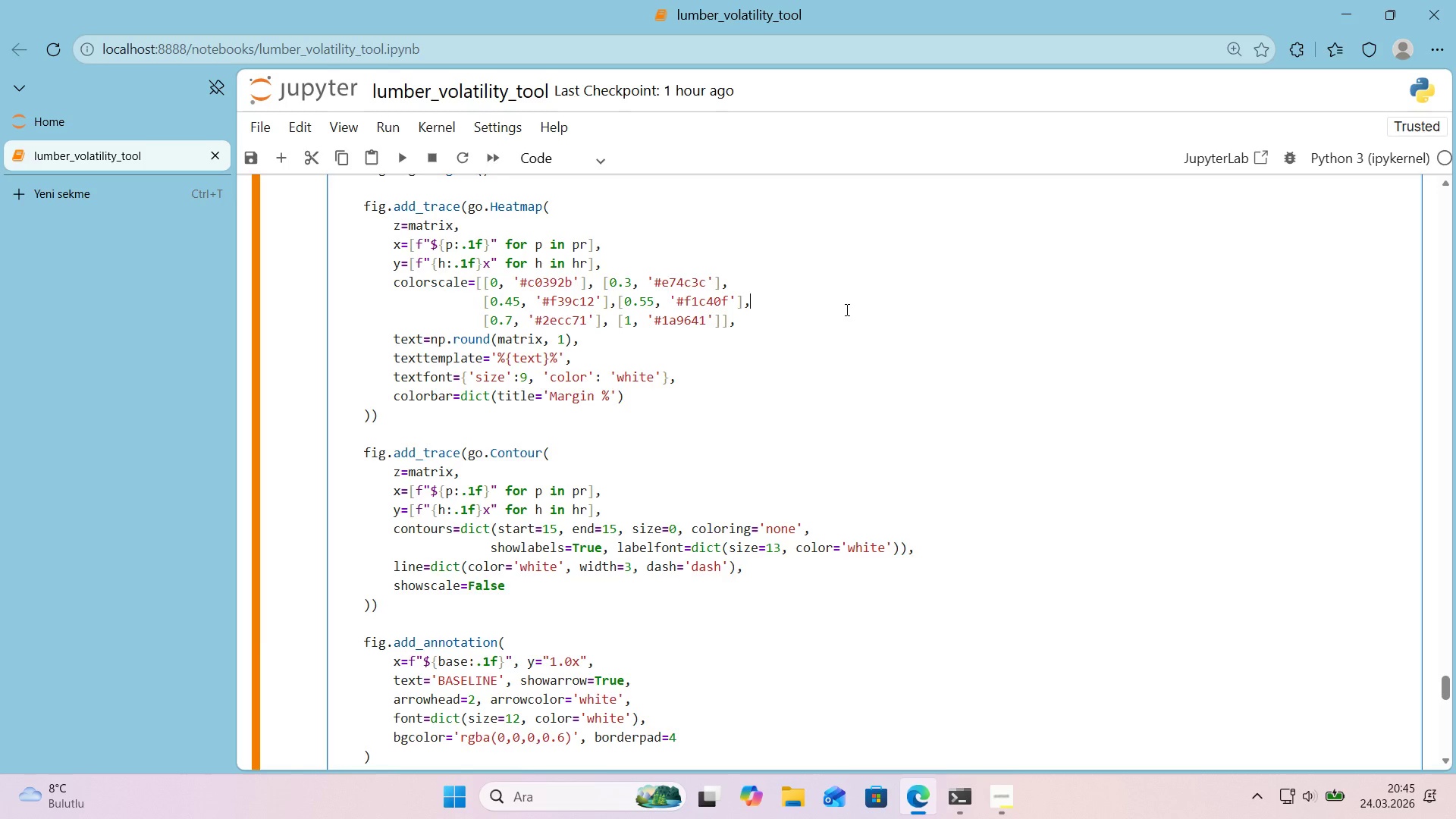 
key(Shift+Enter)
 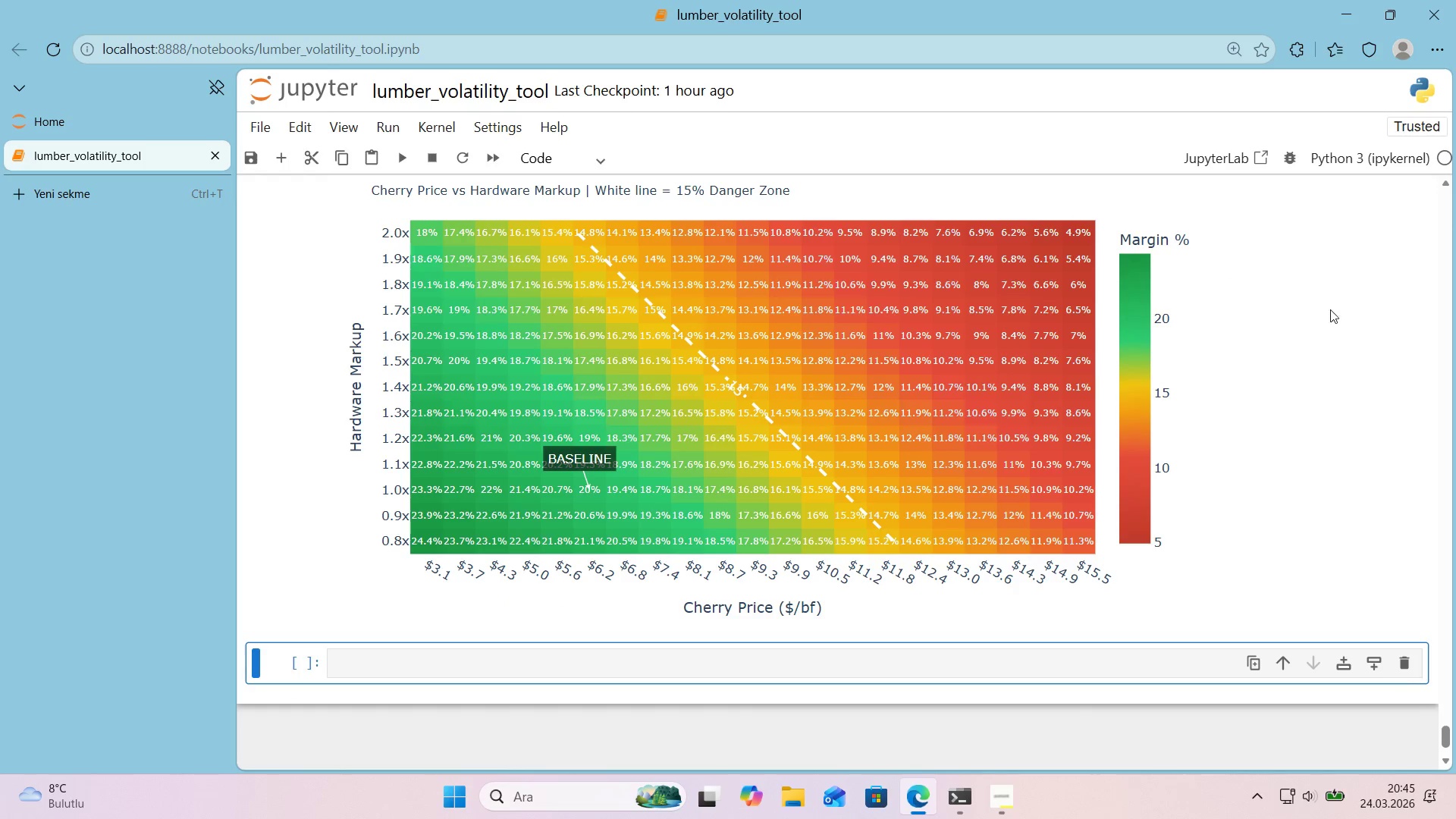 
scroll: coordinate [1360, 369], scroll_direction: up, amount: 1.0
 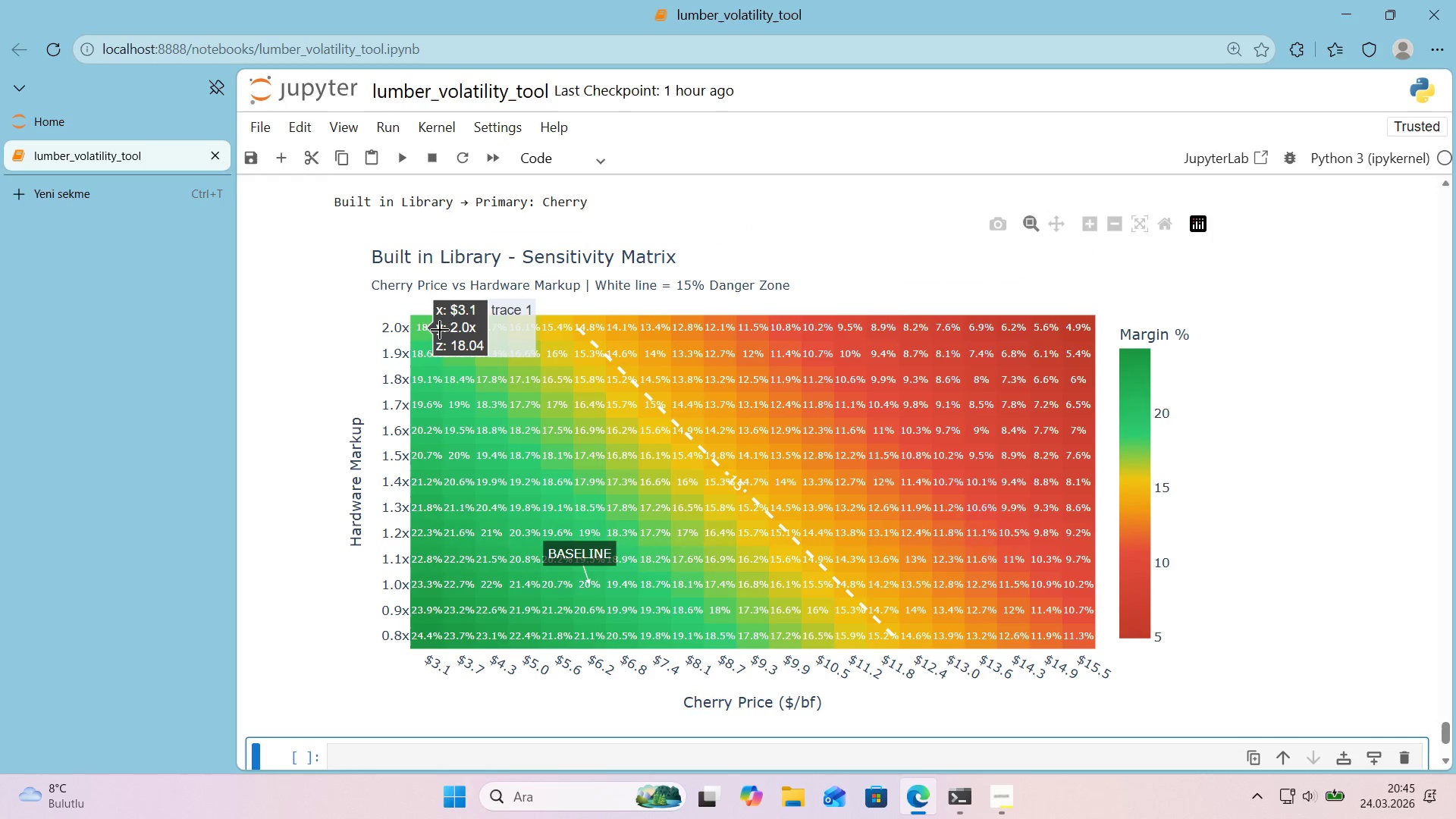 
wait(9.46)
 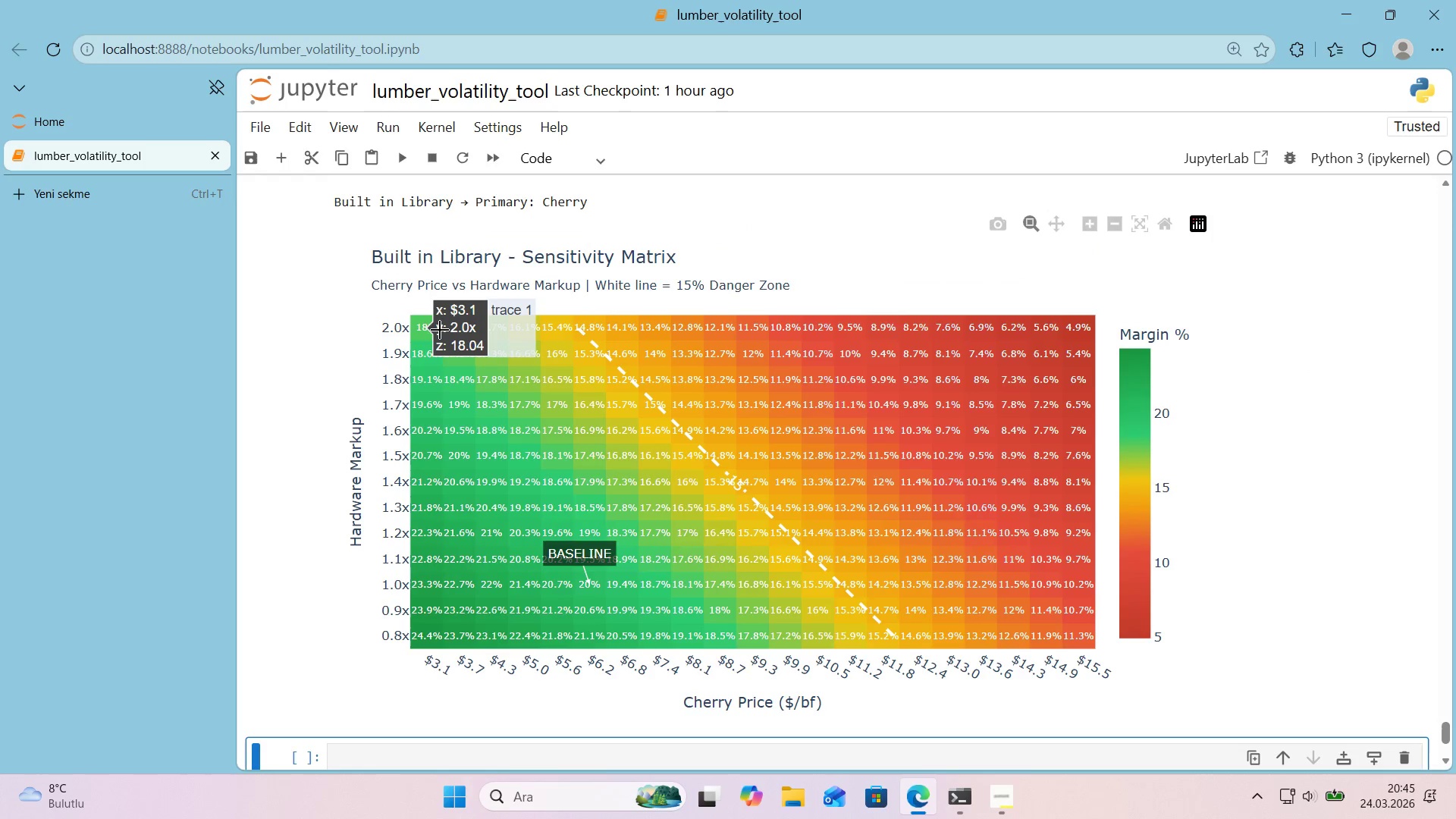 
scroll: coordinate [1238, 509], scroll_direction: none, amount: 0.0
 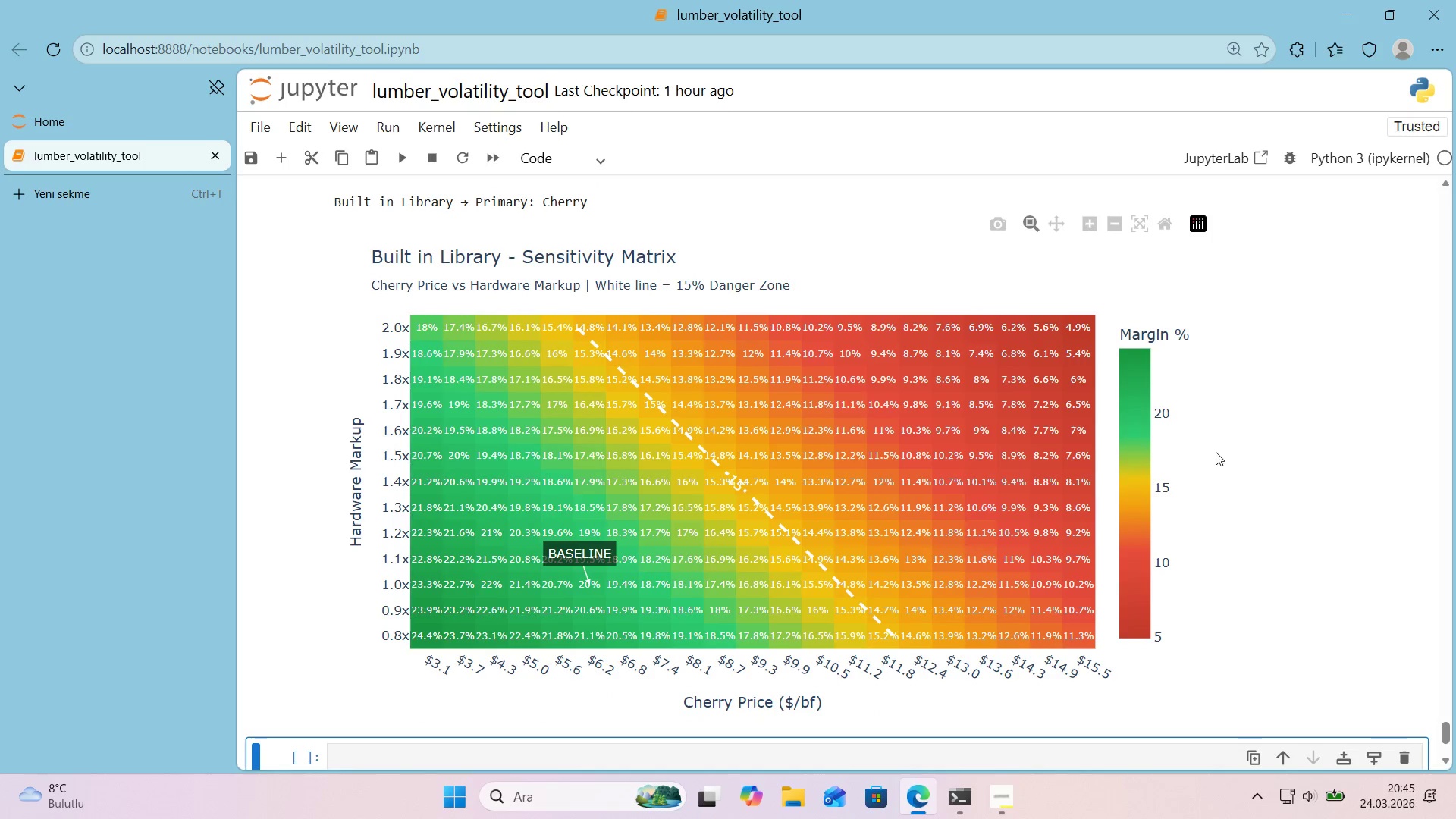 
mouse_move([1185, 236])
 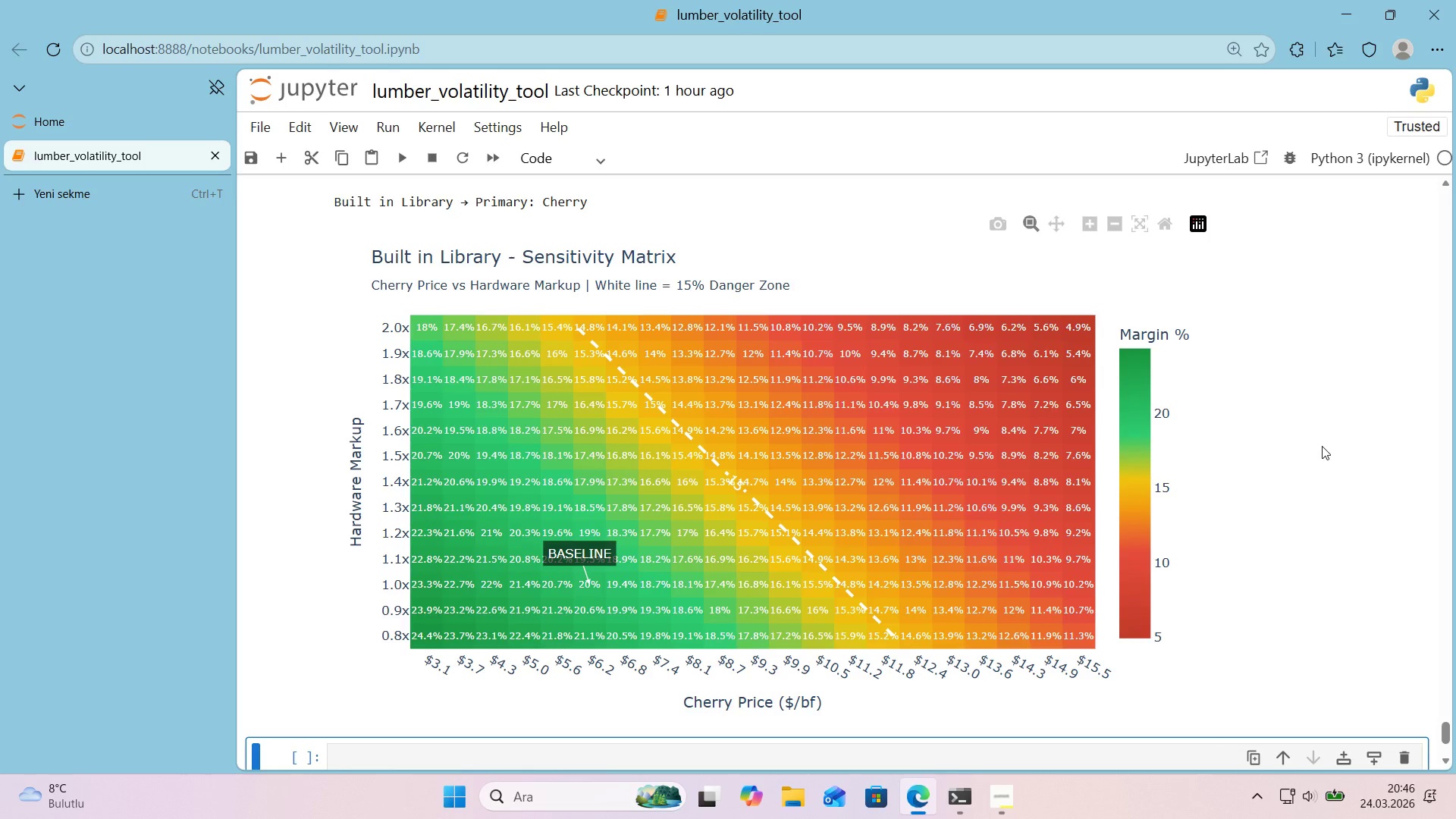 
wait(64.96)
 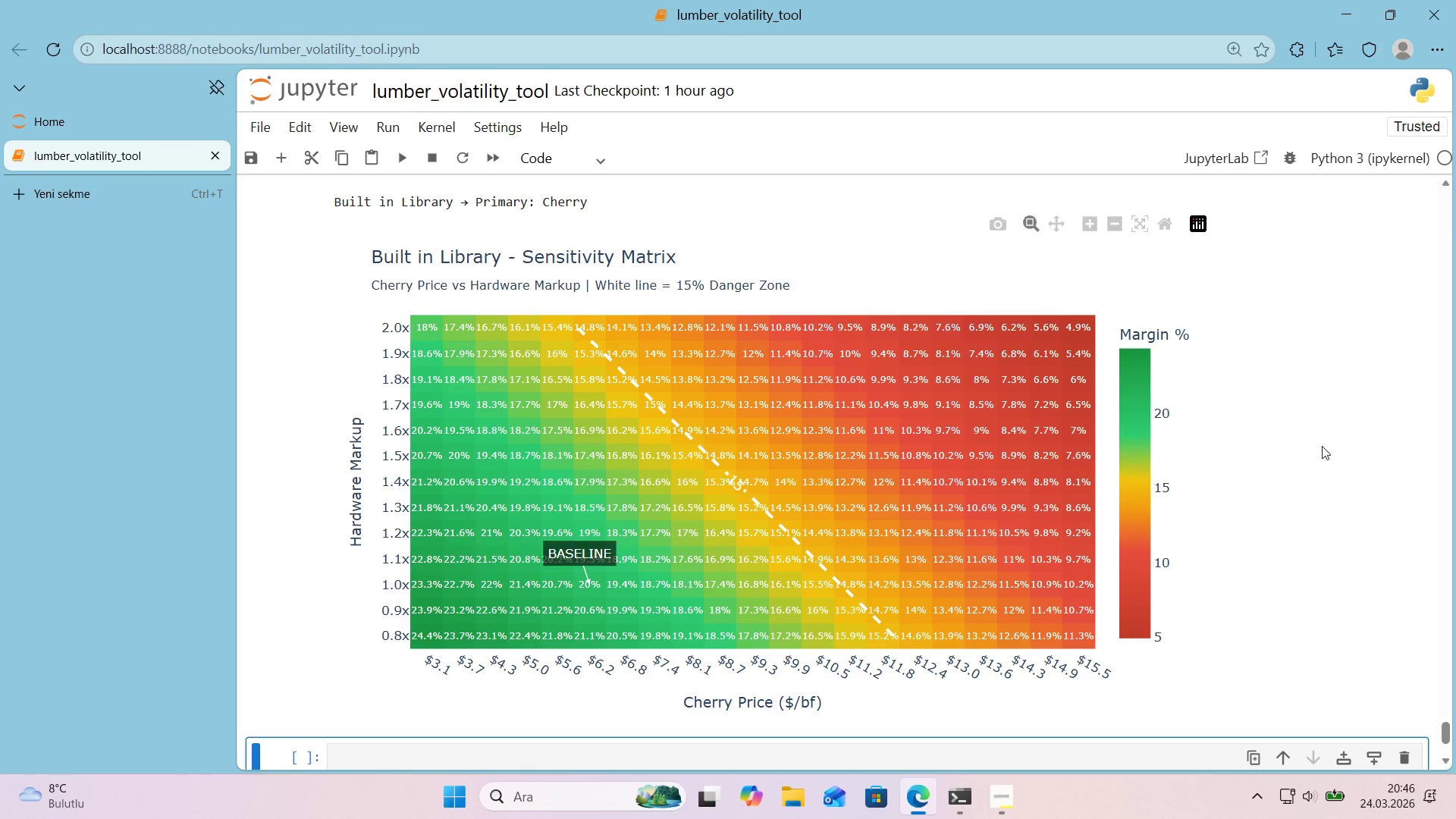 
scroll: coordinate [1327, 463], scroll_direction: down, amount: 1.0
 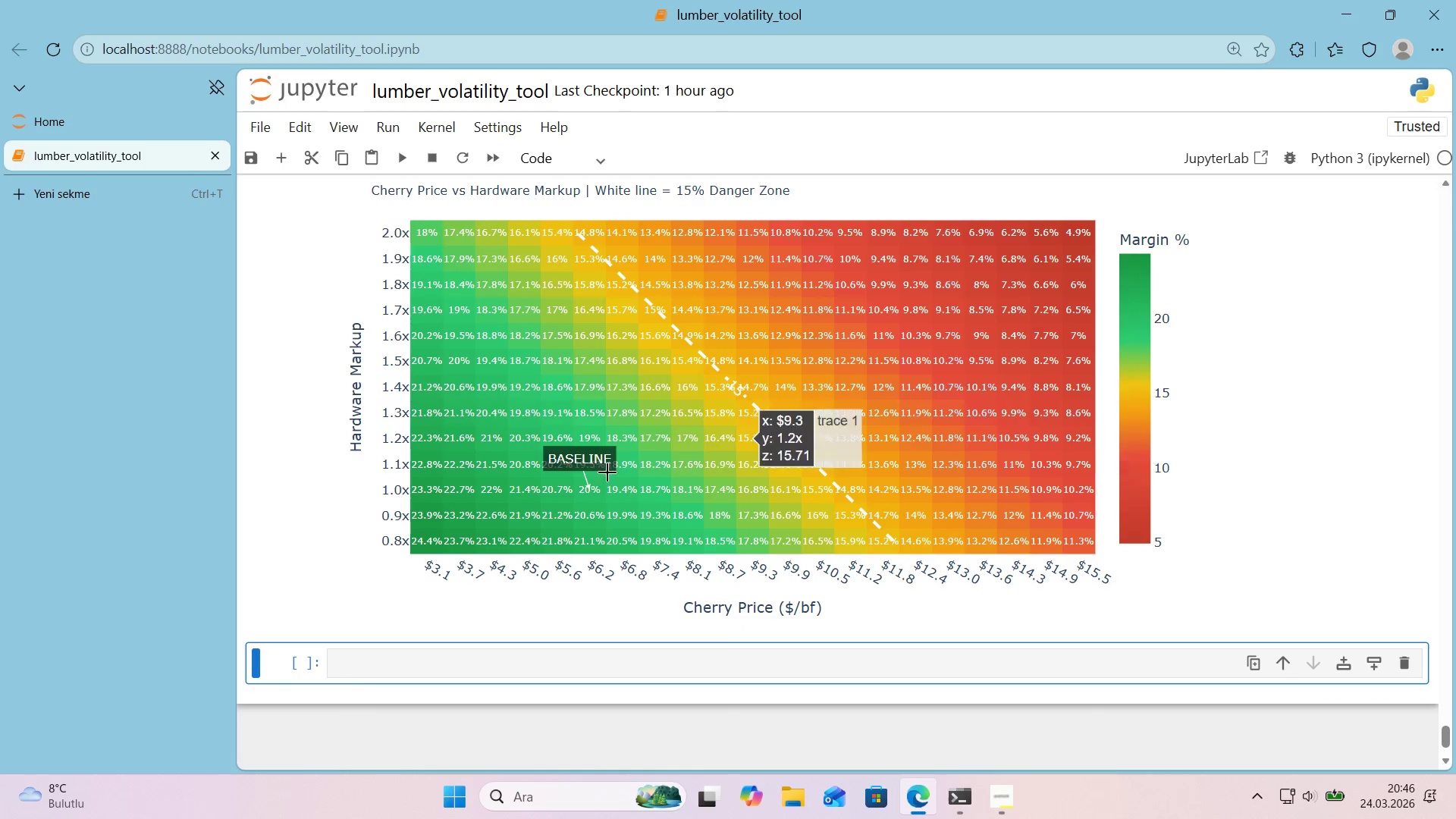 
scroll: coordinate [536, 494], scroll_direction: up, amount: 1.0
 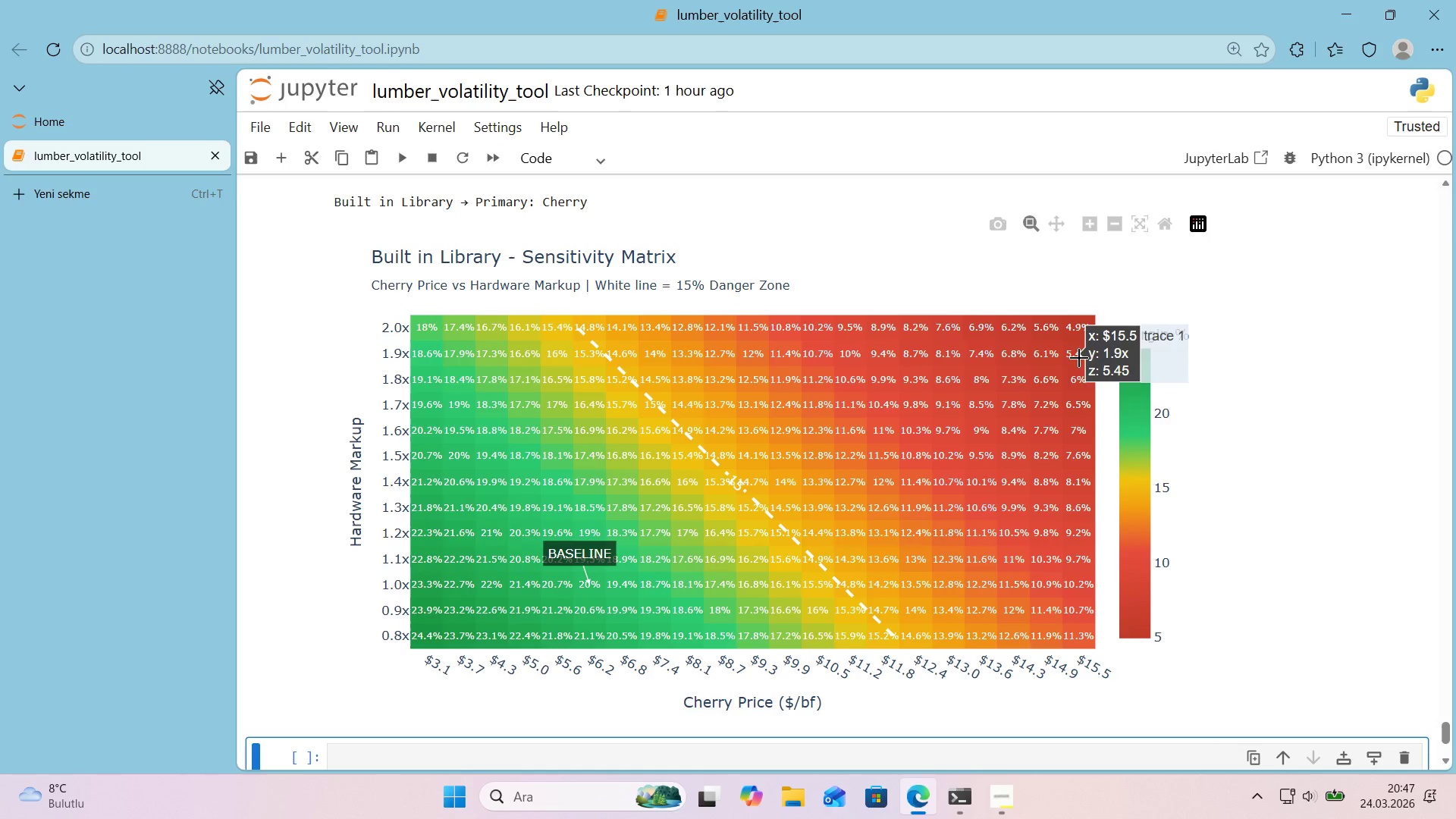 
wait(15.69)
 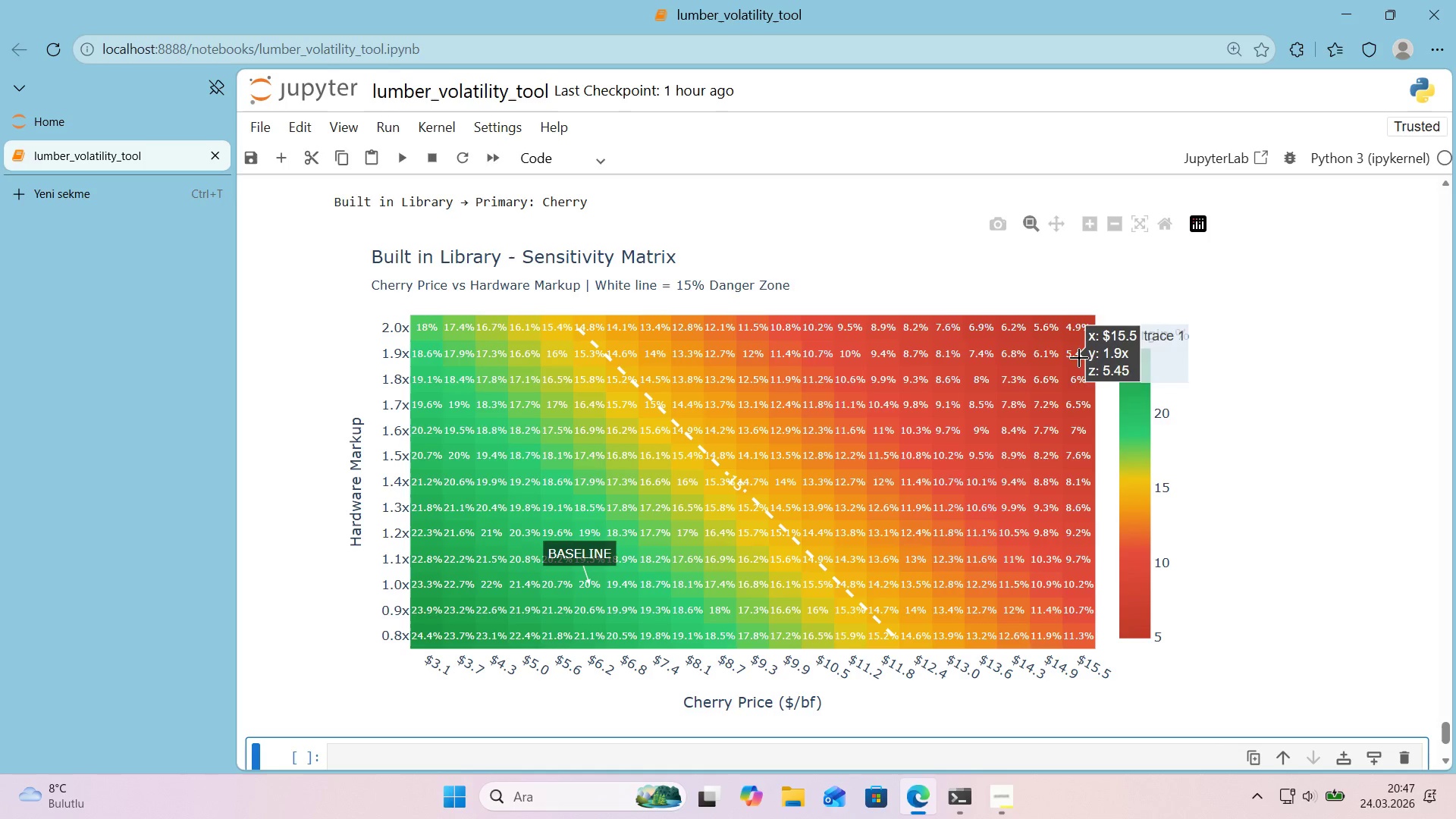 
scroll: coordinate [1245, 537], scroll_direction: up, amount: 1.0
 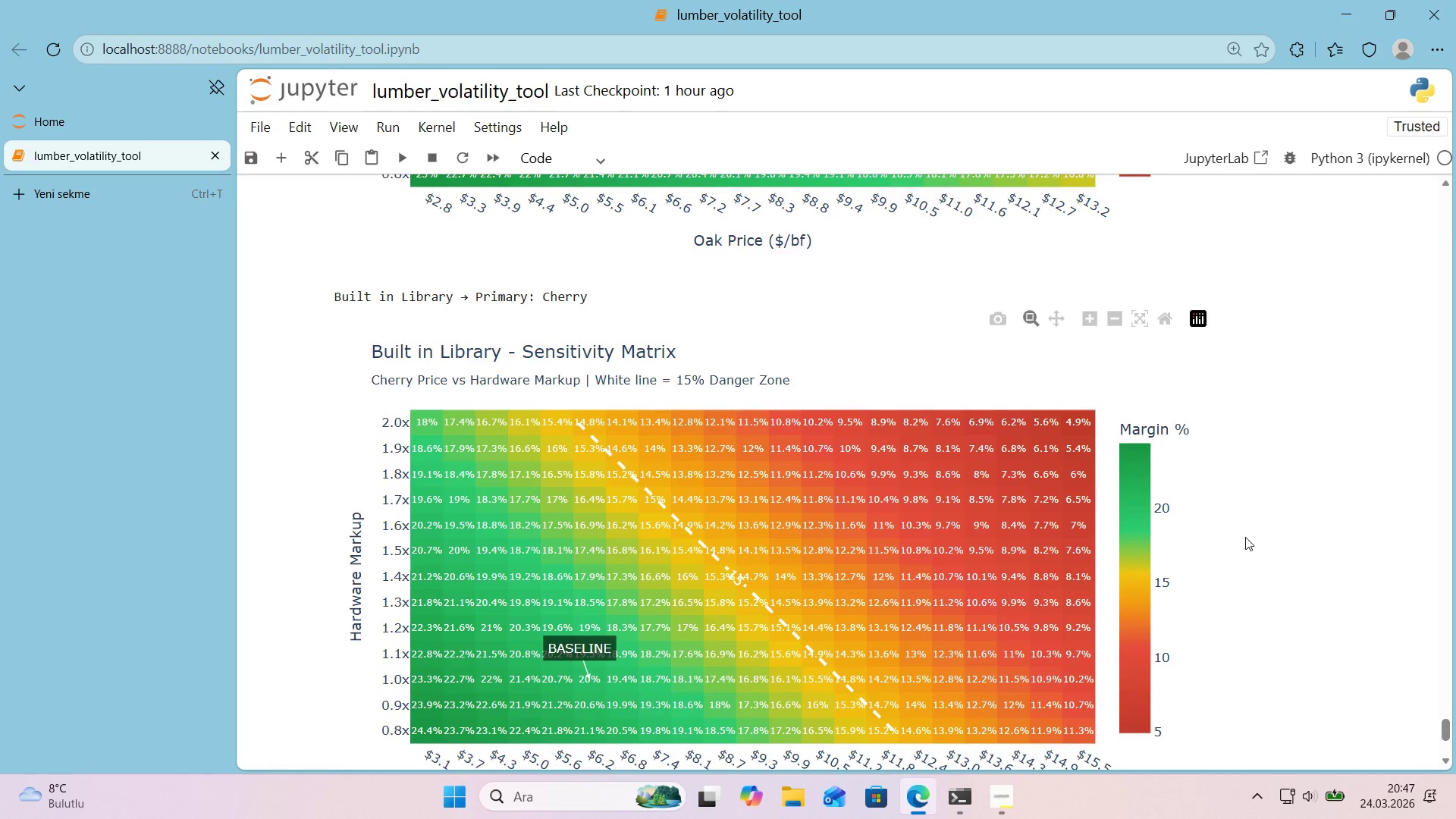 
scroll: coordinate [1245, 537], scroll_direction: down, amount: 1.0
 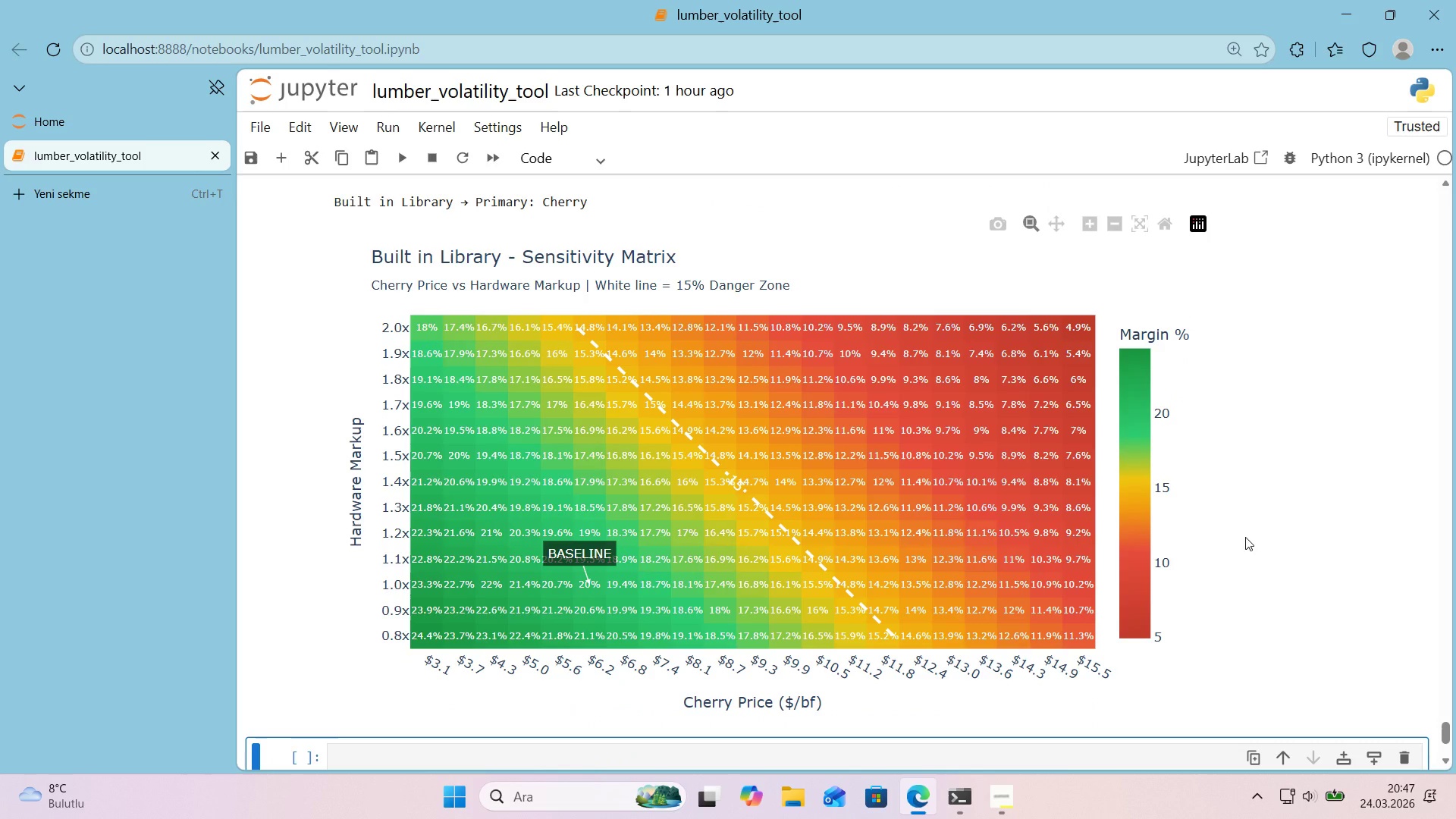 
scroll: coordinate [1245, 537], scroll_direction: up, amount: 5.0
 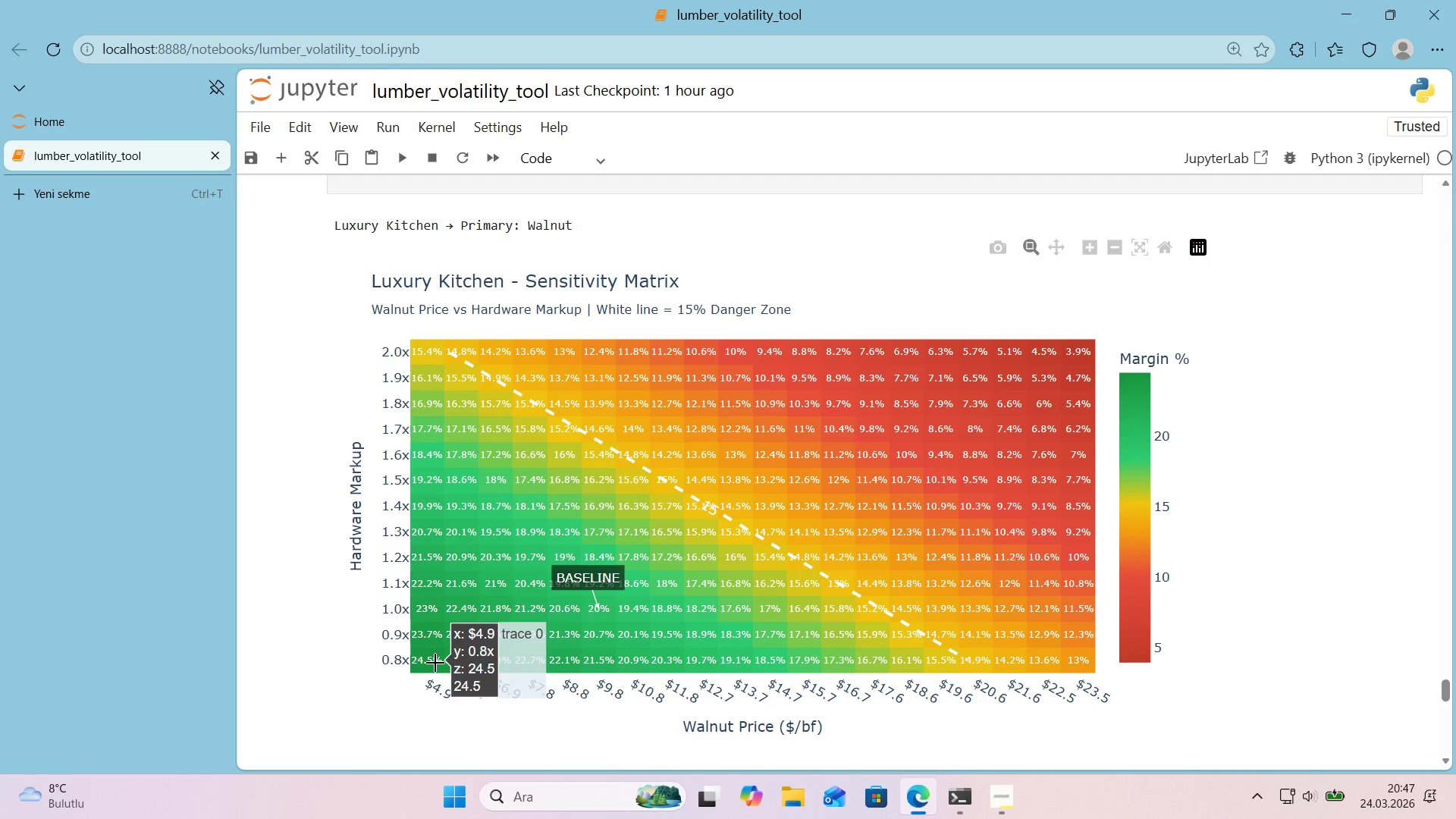 
wait(20.05)
 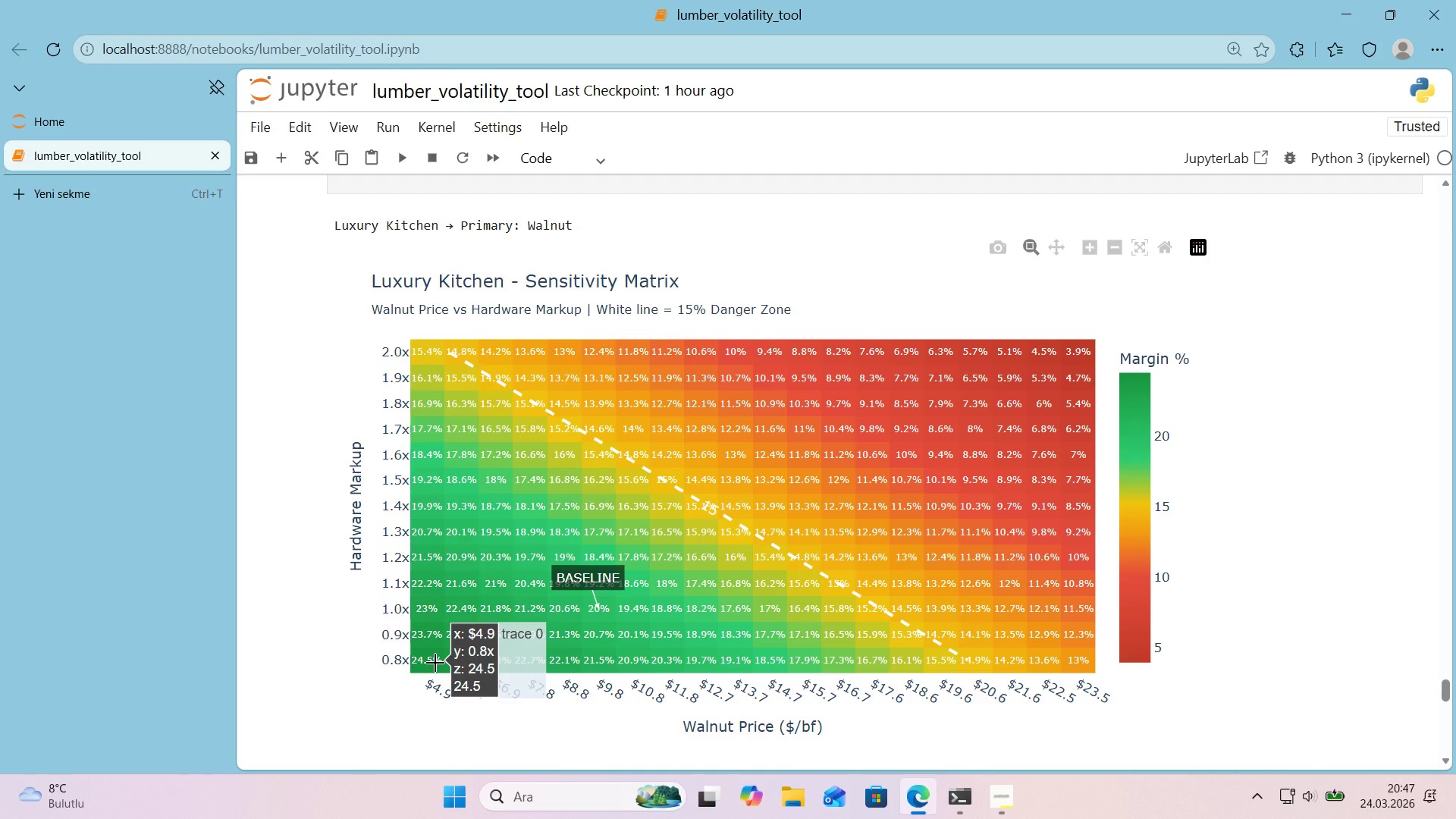 
scroll: coordinate [280, 488], scroll_direction: up, amount: 1.0
 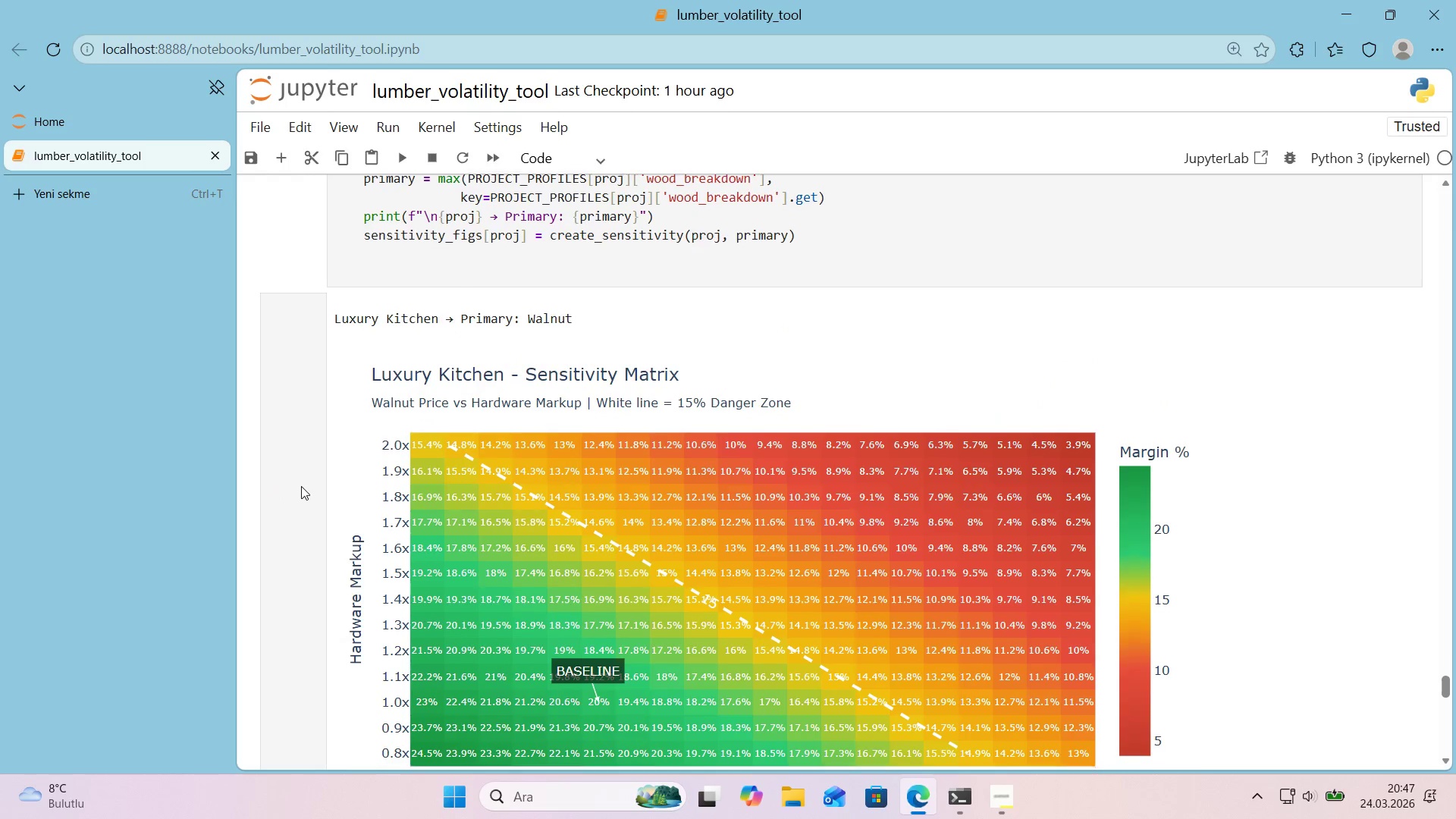 
scroll: coordinate [301, 486], scroll_direction: down, amount: 1.0
 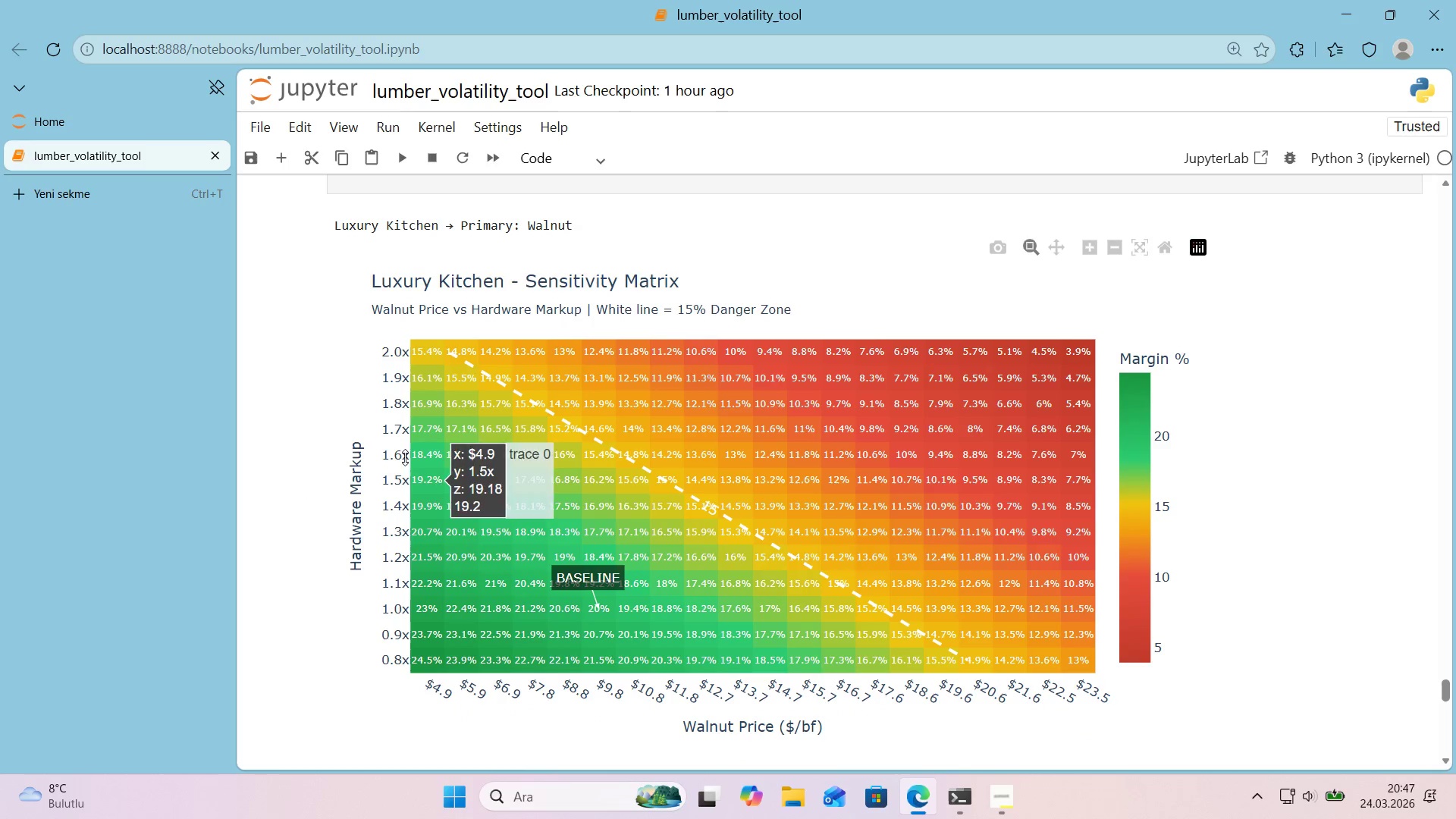 
wait(5.75)
 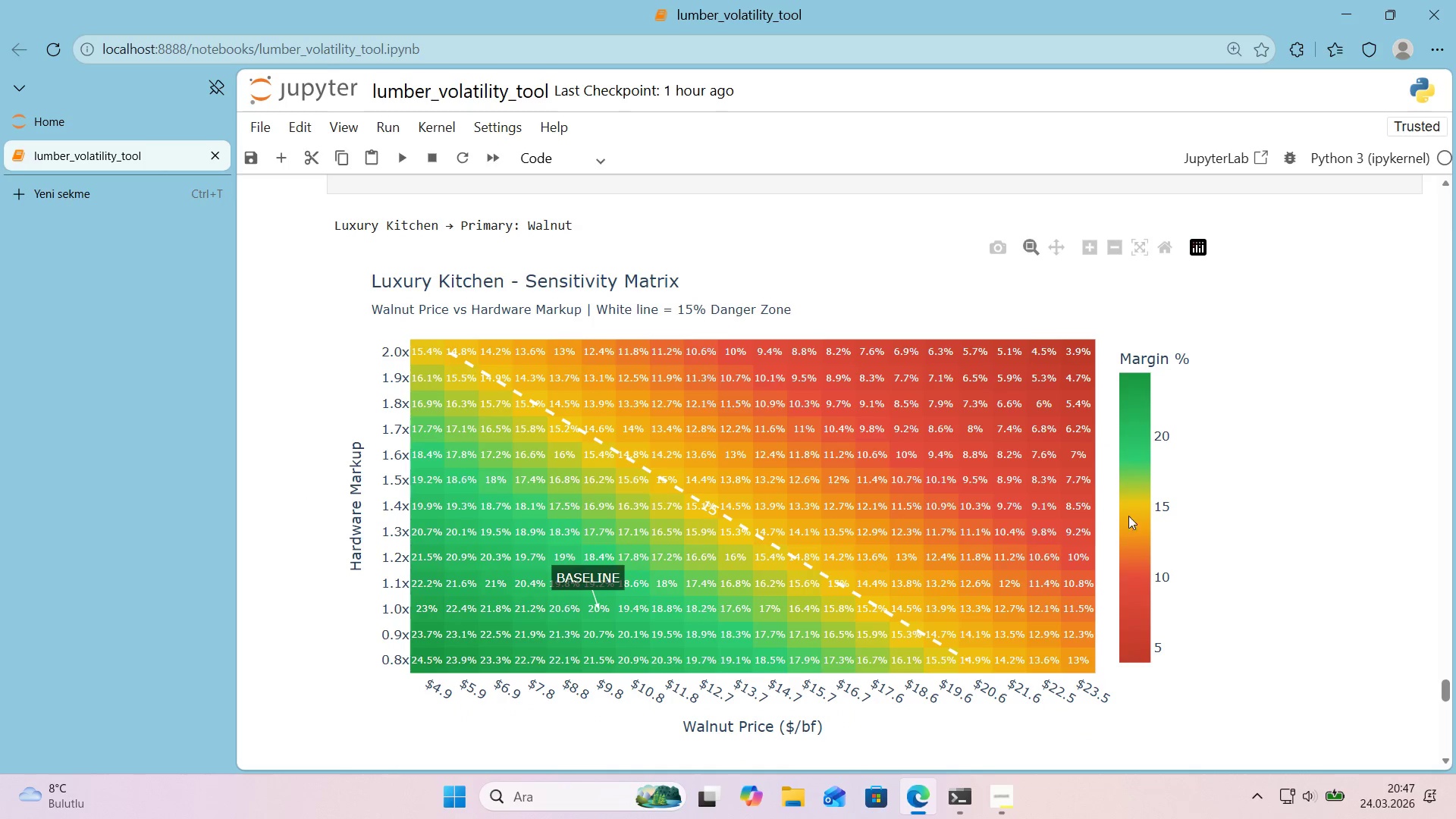 
scroll: coordinate [363, 432], scroll_direction: down, amount: 5.0
 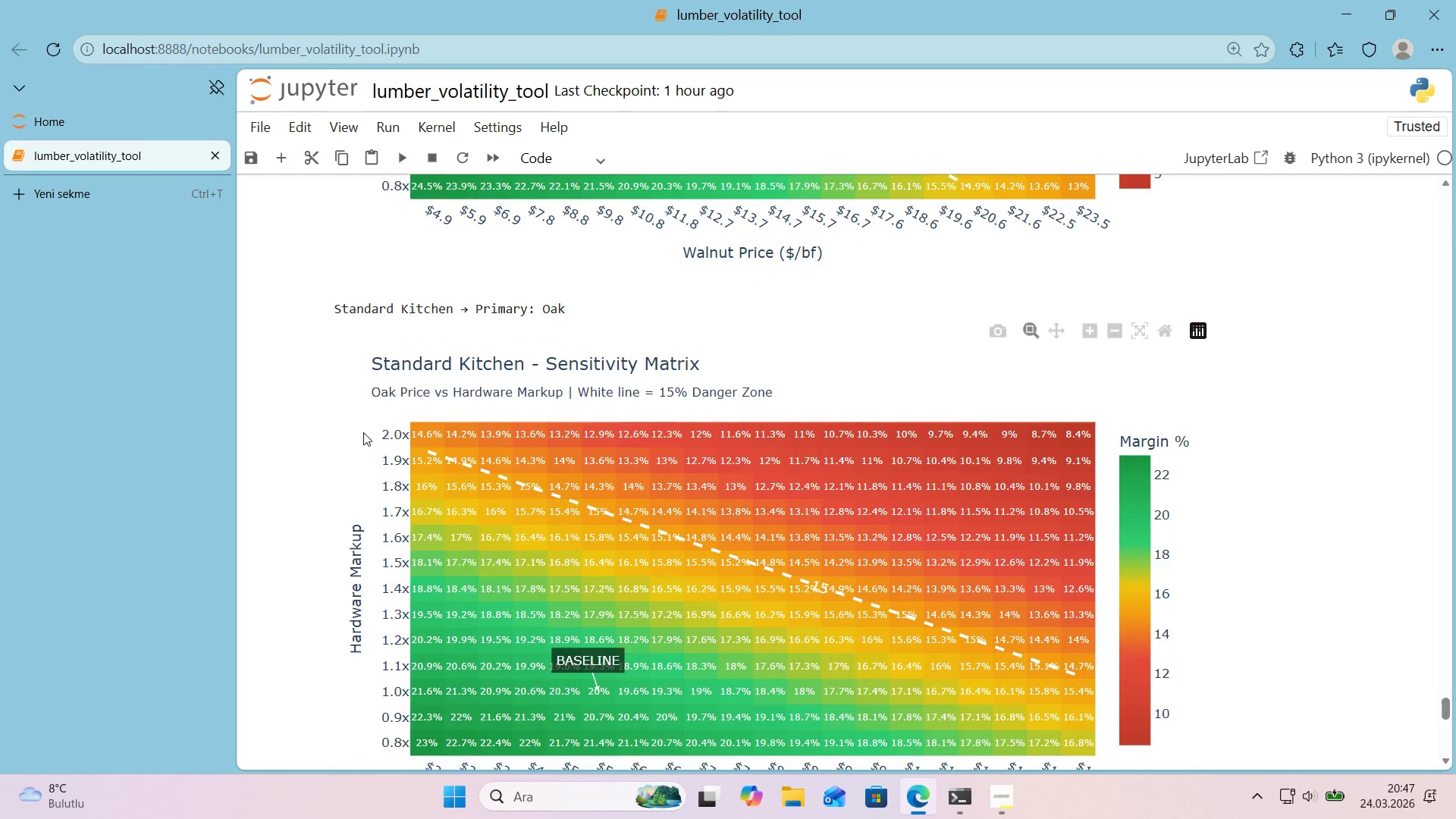 
scroll: coordinate [363, 432], scroll_direction: up, amount: 4.0
 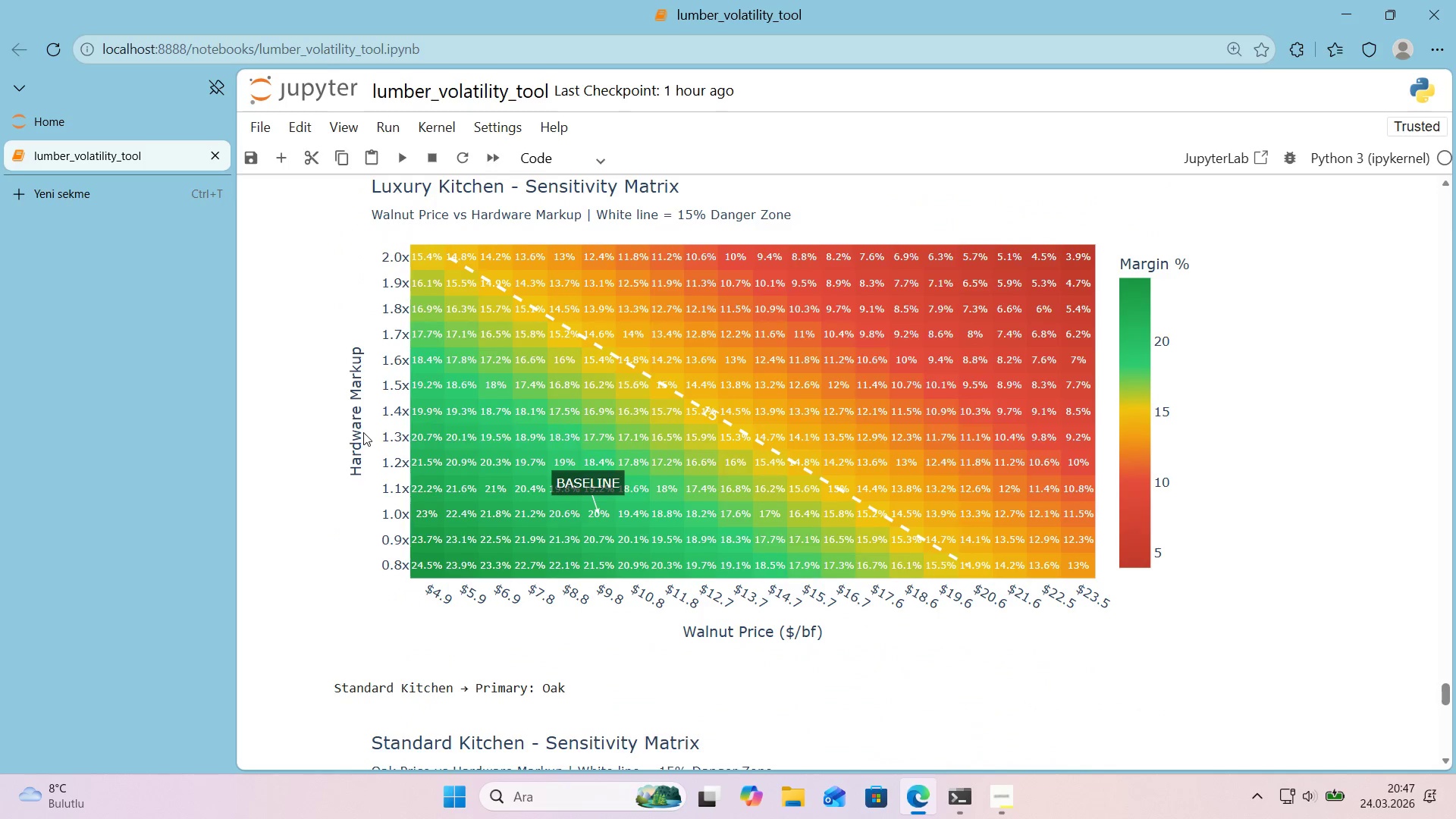 
scroll: coordinate [363, 432], scroll_direction: down, amount: 5.0
 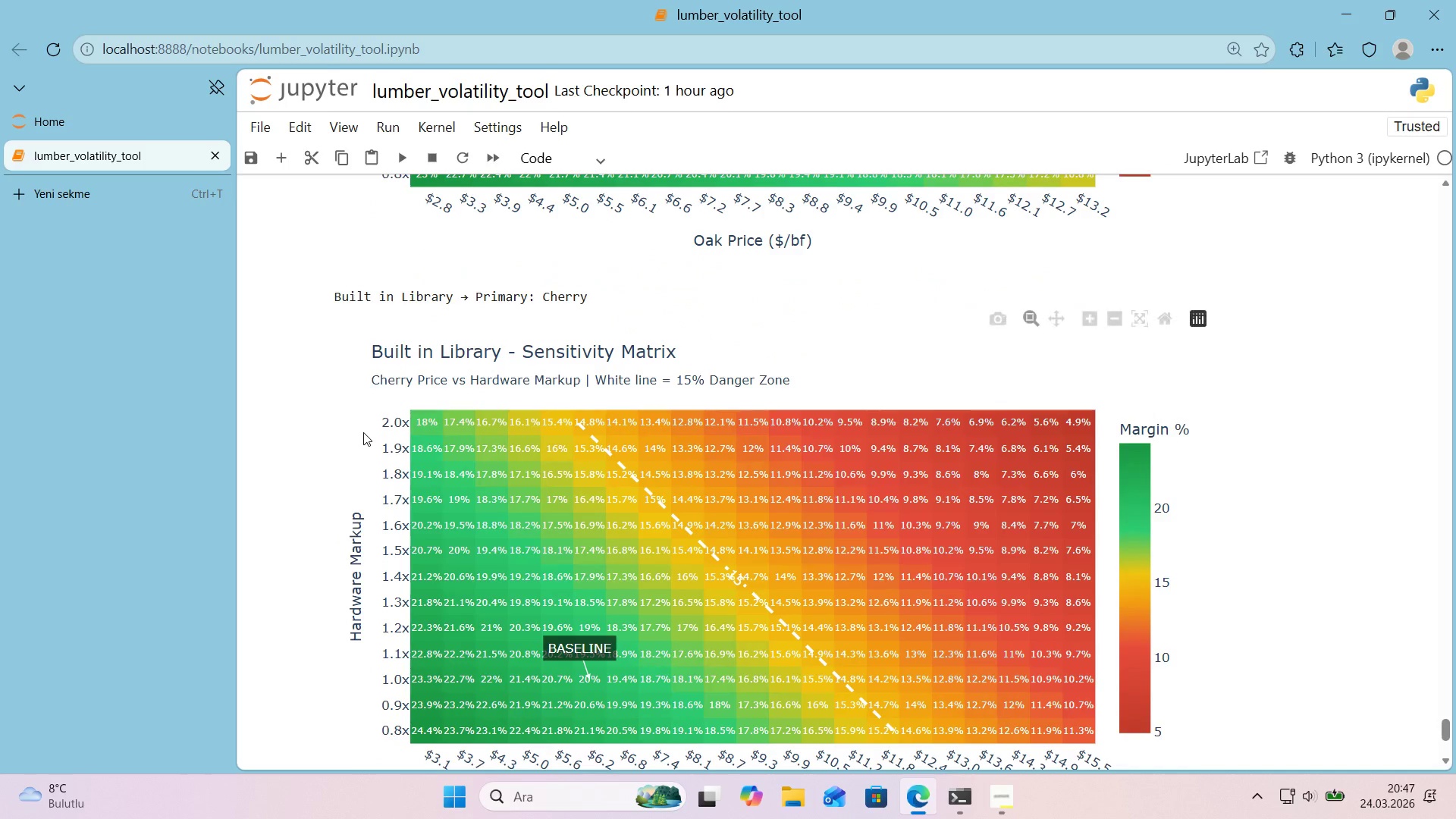 
scroll: coordinate [1287, 501], scroll_direction: up, amount: 9.0
 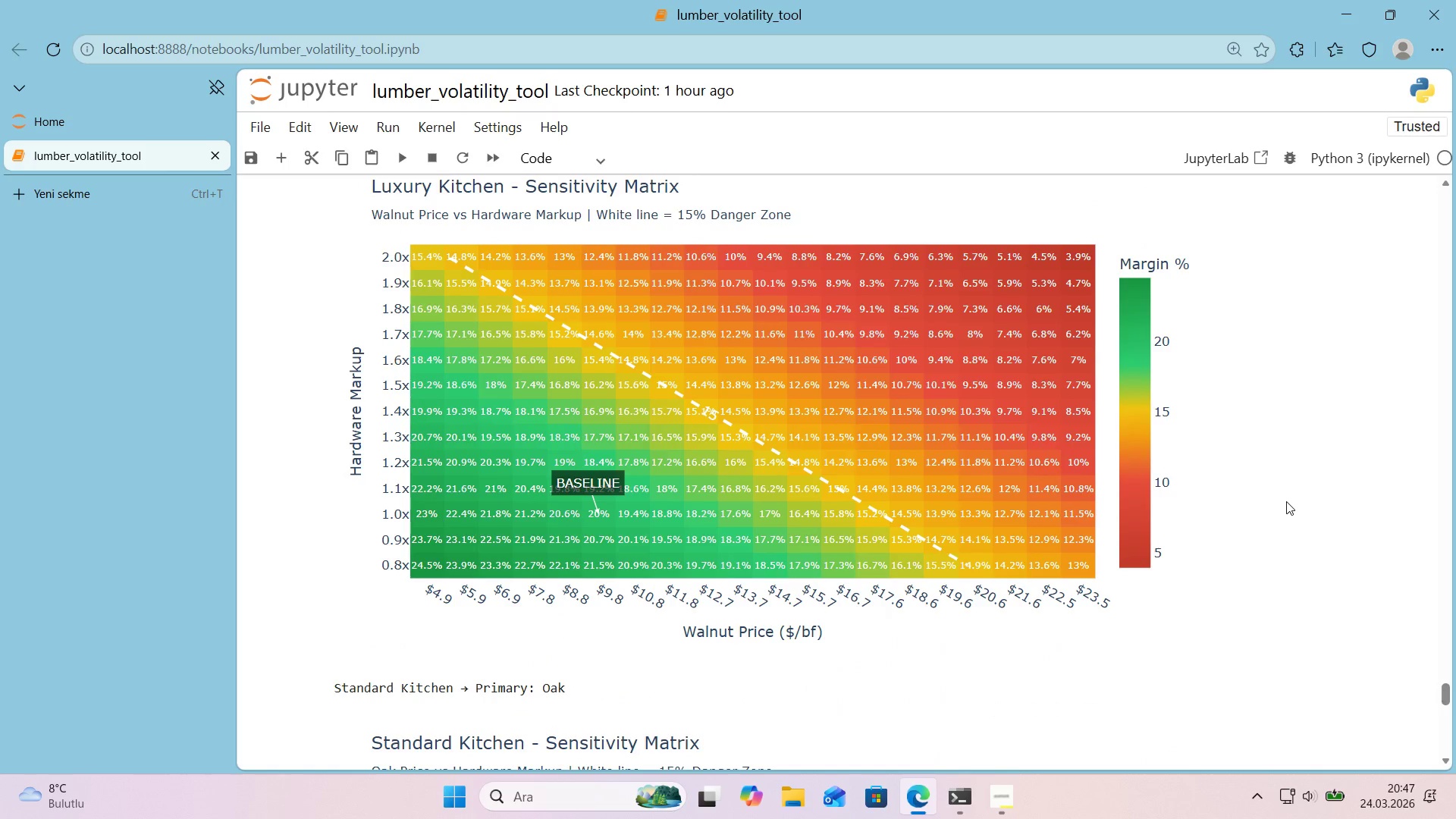 
scroll: coordinate [1285, 501], scroll_direction: down, amount: 1.0
 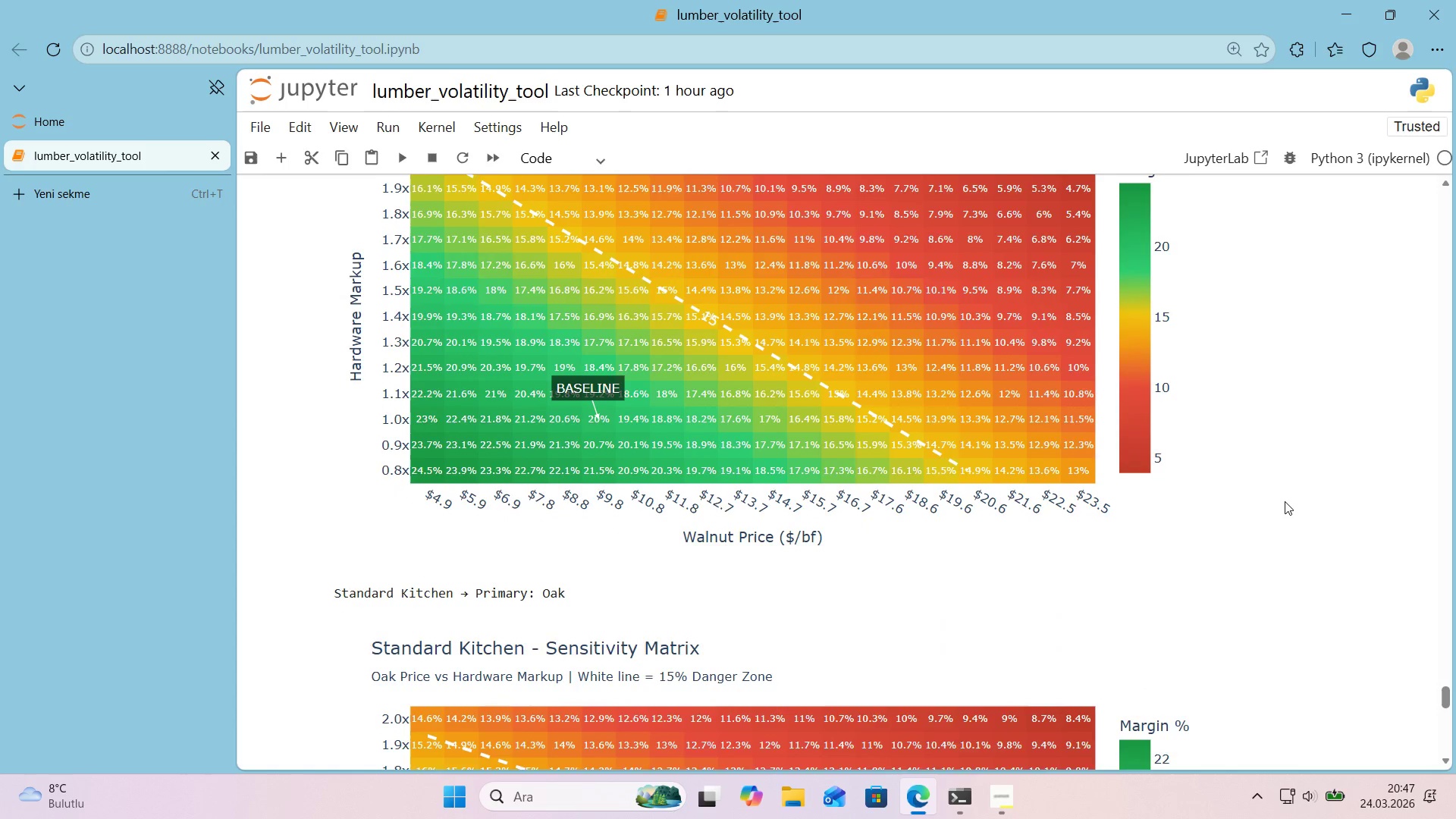 
scroll: coordinate [1285, 501], scroll_direction: up, amount: 1.0
 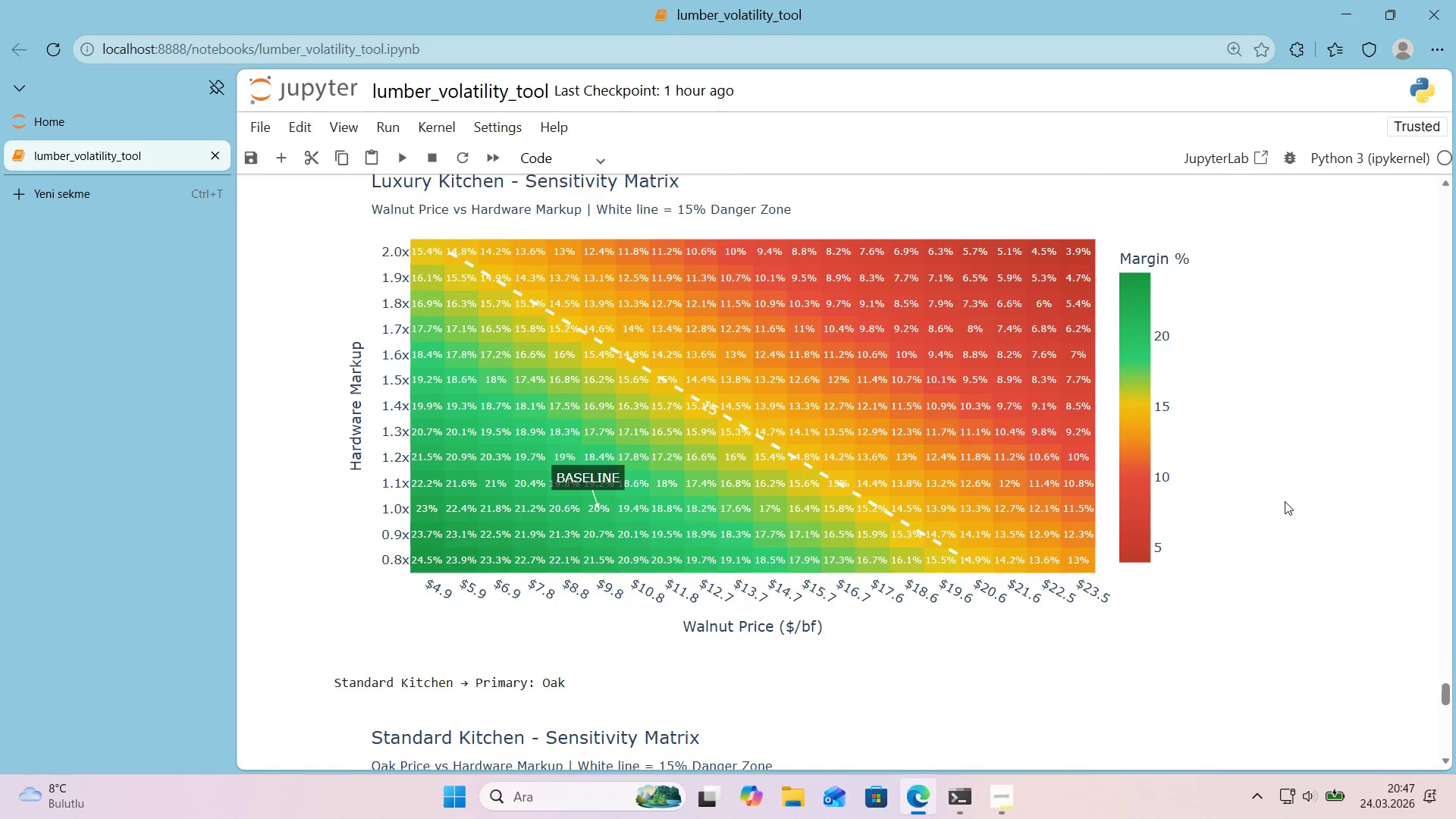 
scroll: coordinate [1280, 501], scroll_direction: down, amount: 13.0
 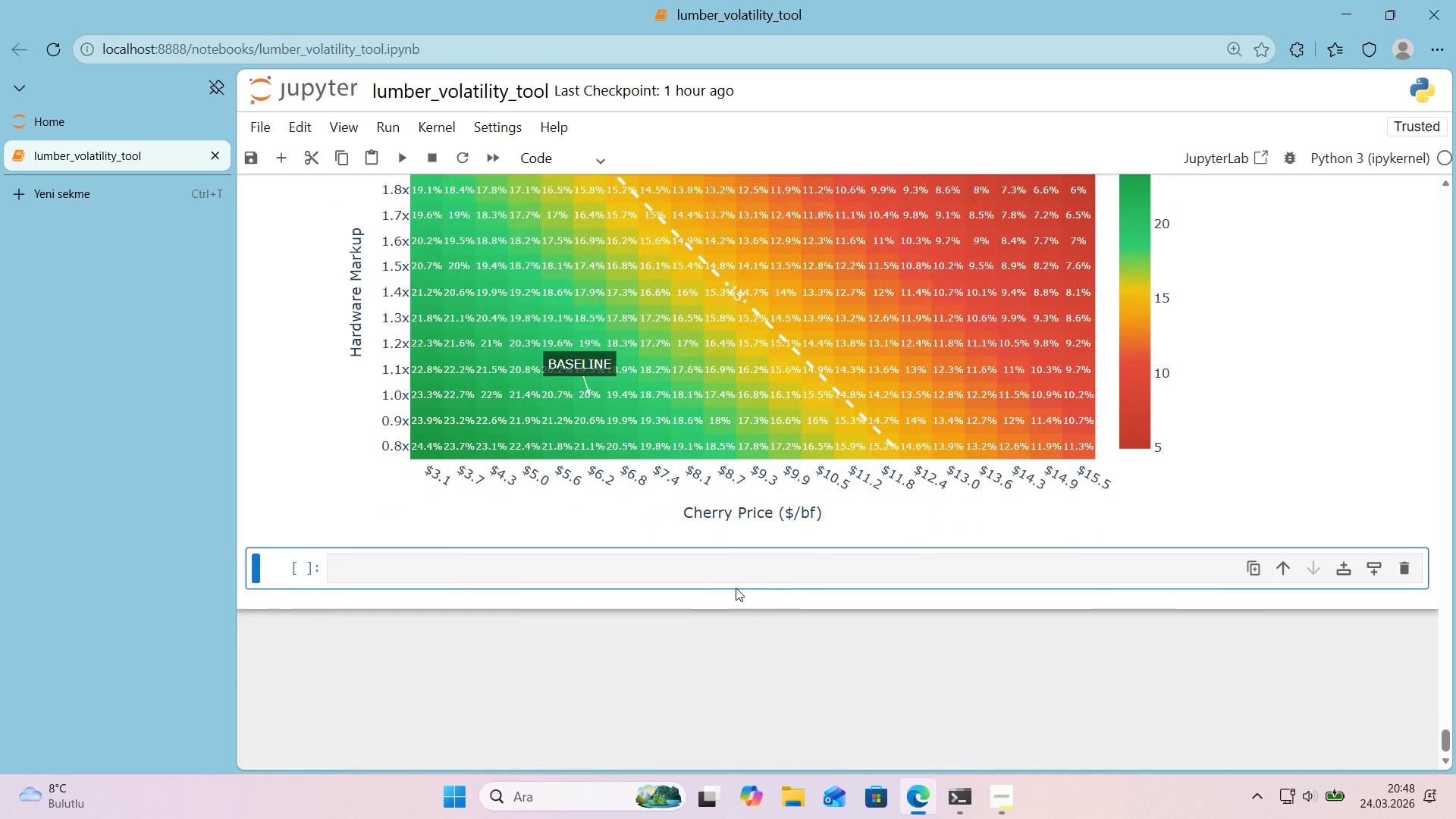 
left_click([739, 570])
 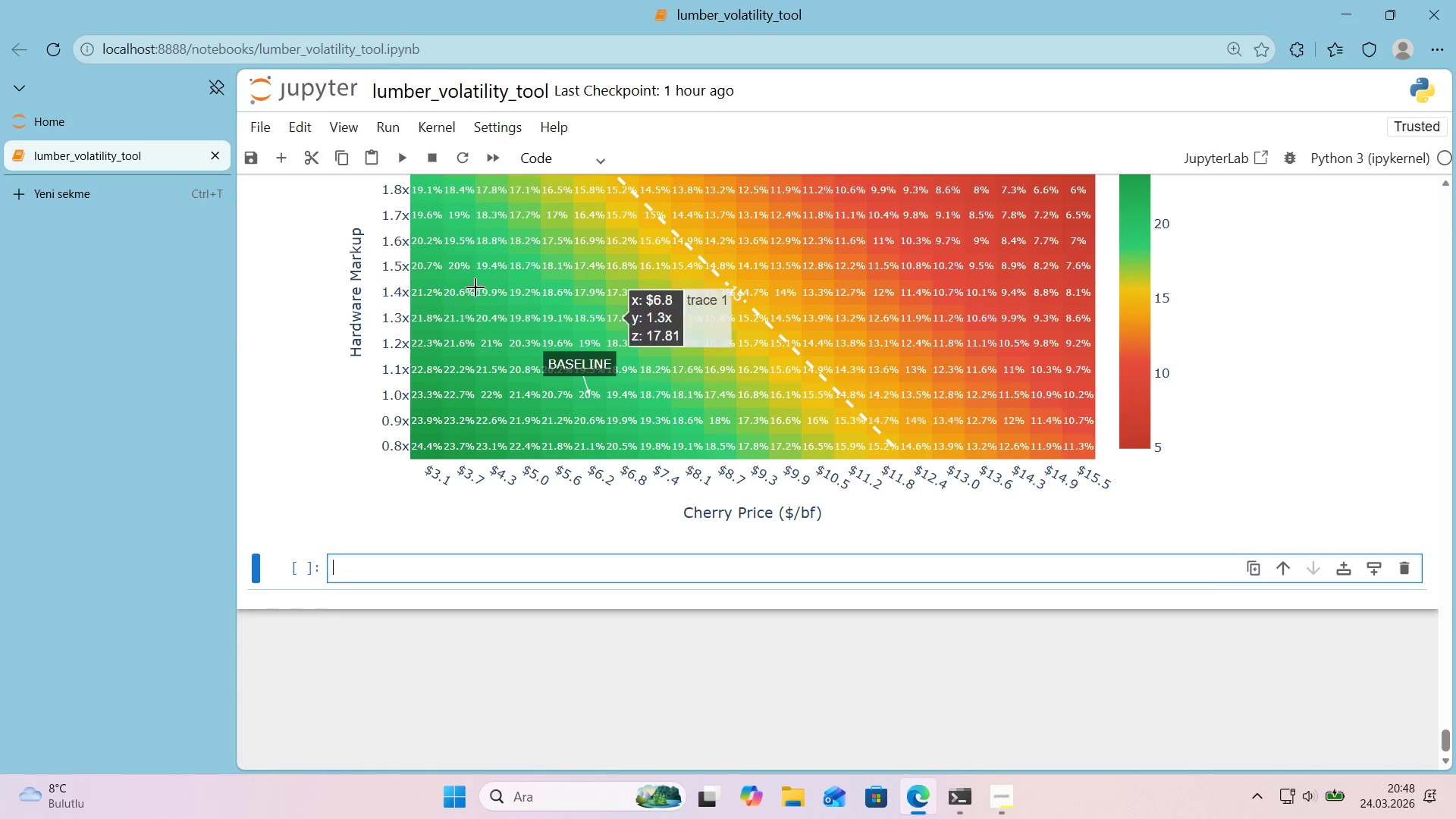 
wait(12.44)
 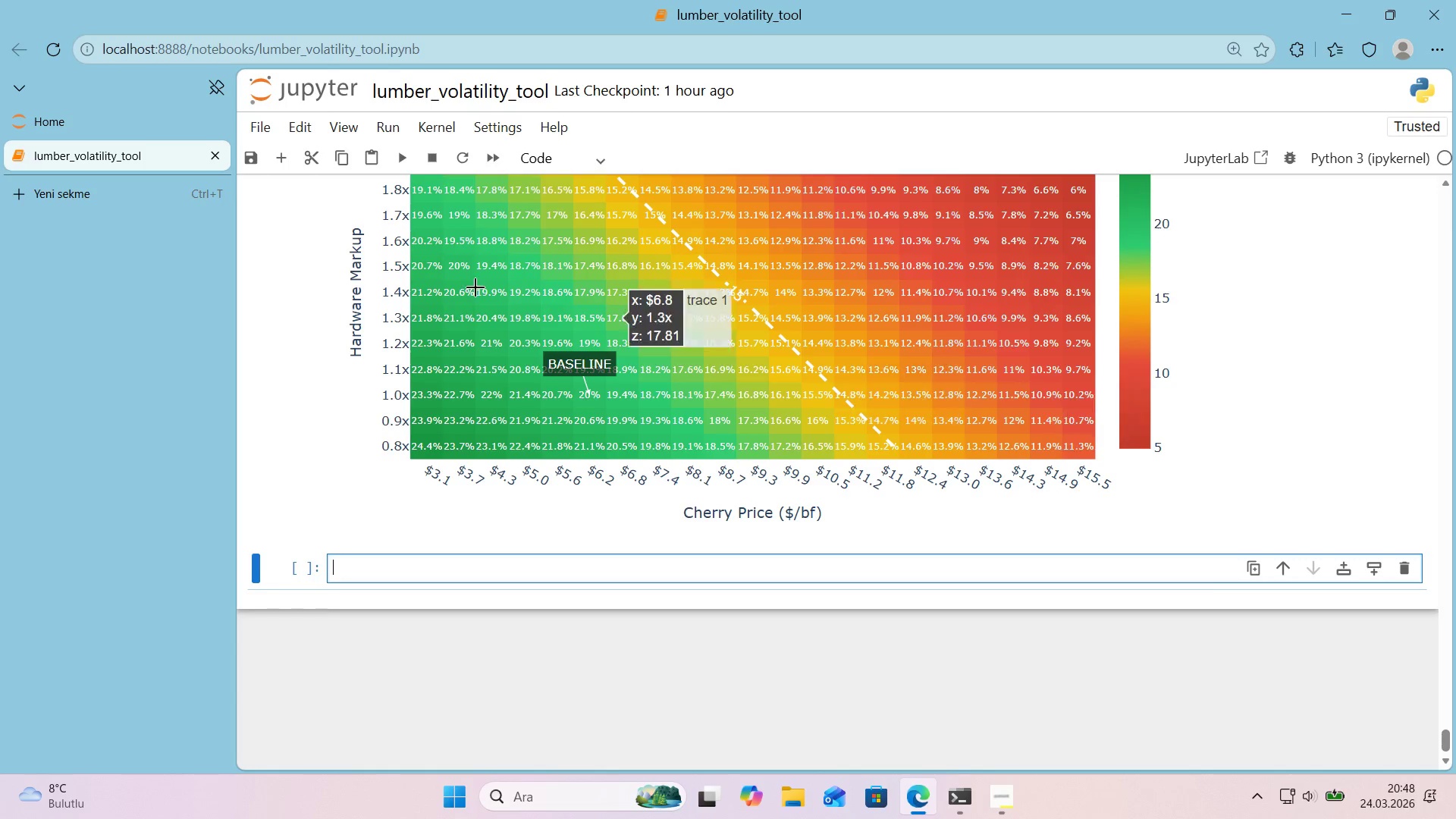 
left_click([544, 168])
 